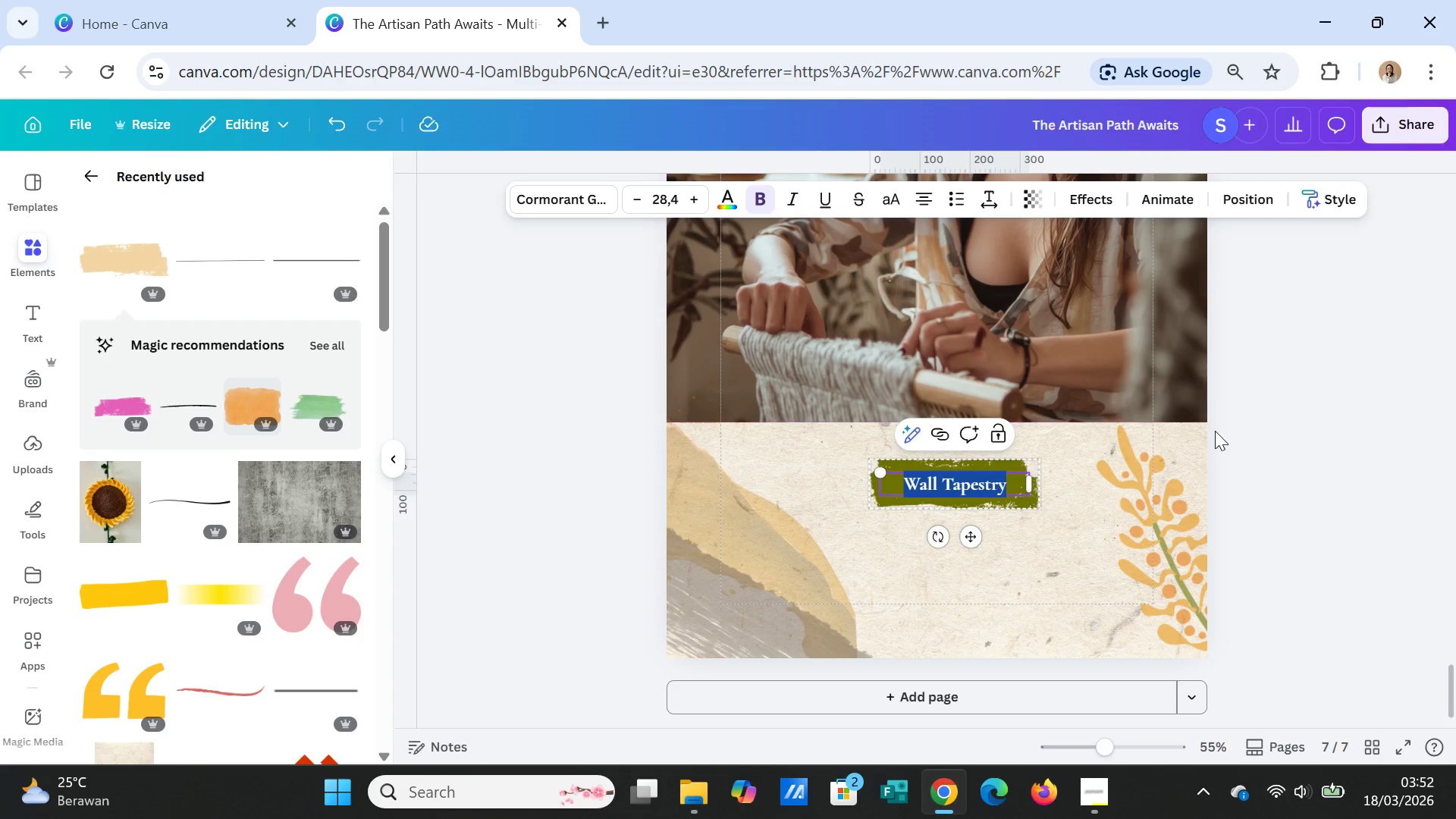 
left_click([1260, 477])
 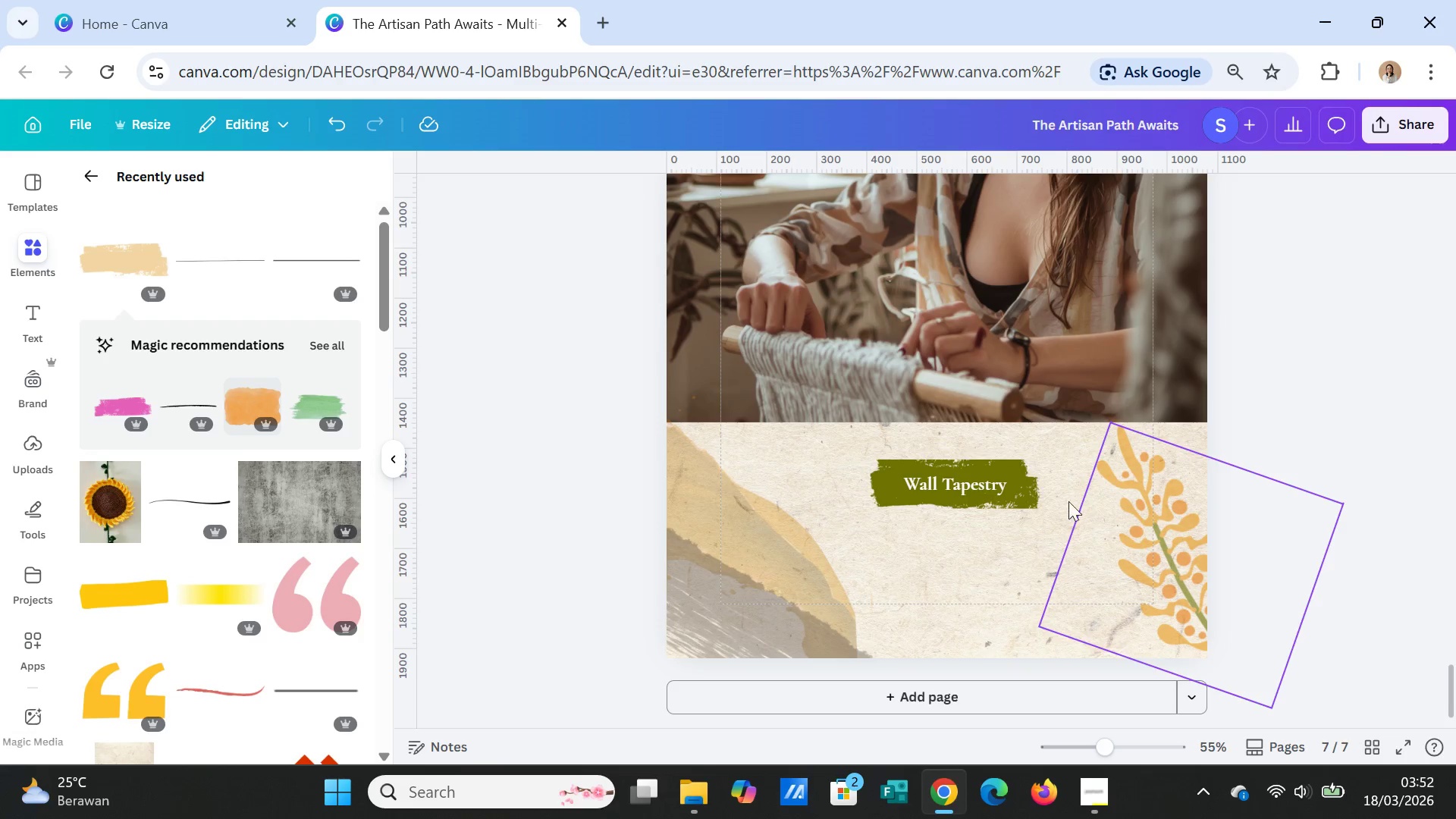 
left_click([1013, 492])
 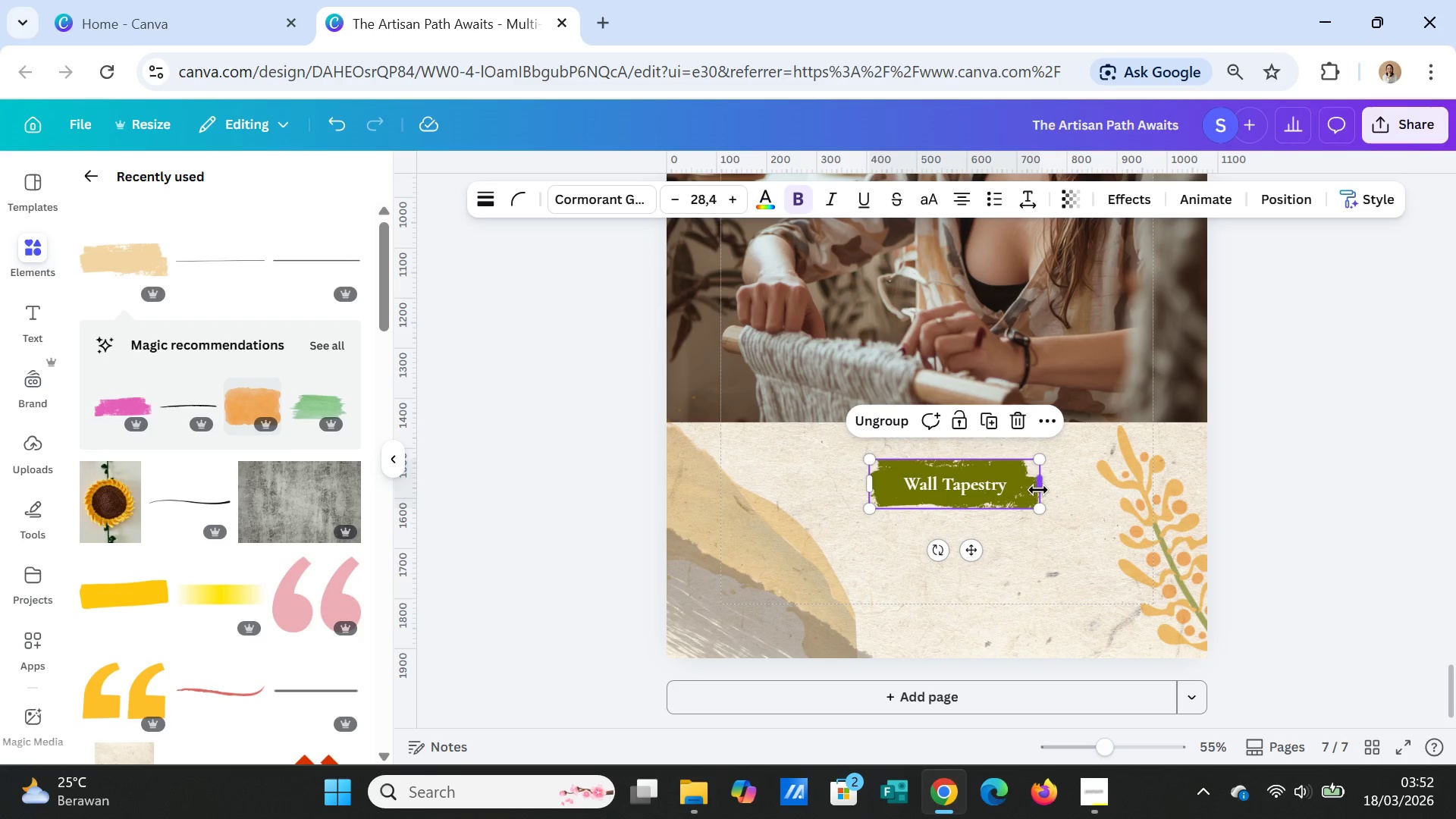 
left_click_drag(start_coordinate=[1038, 490], to_coordinate=[1054, 490])
 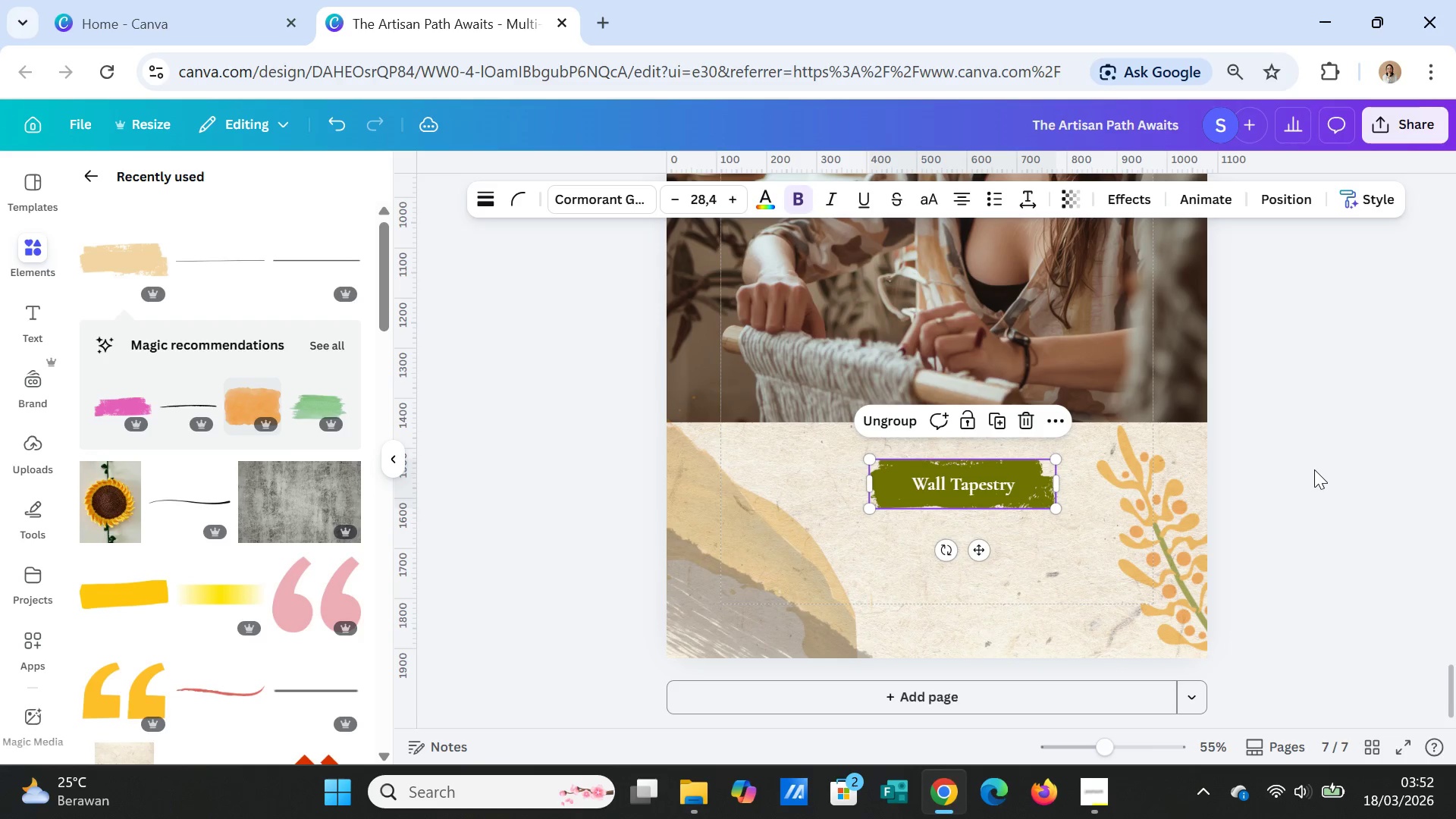 
left_click([1314, 469])
 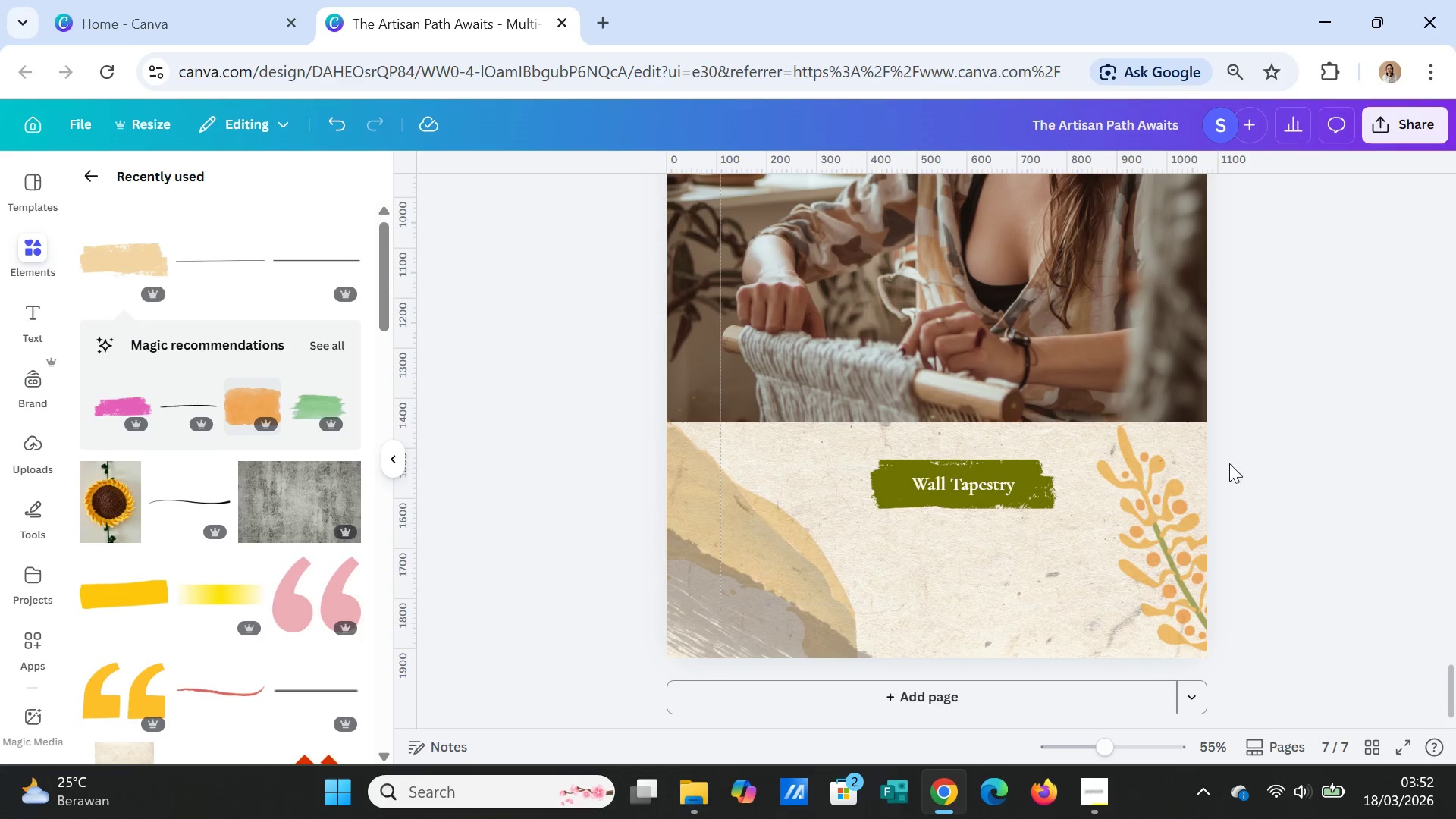 
left_click([980, 469])
 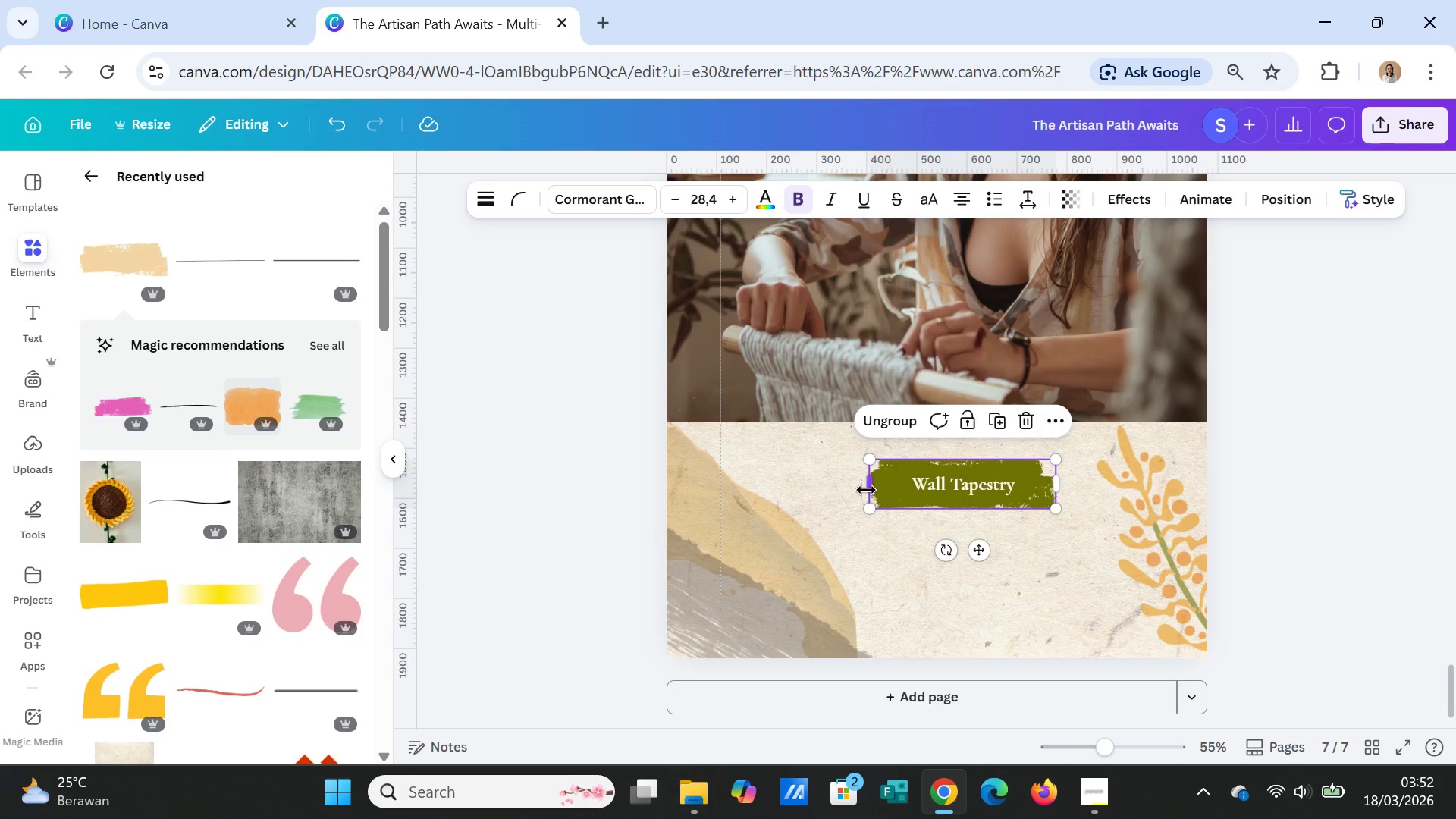 
left_click_drag(start_coordinate=[866, 489], to_coordinate=[857, 488])
 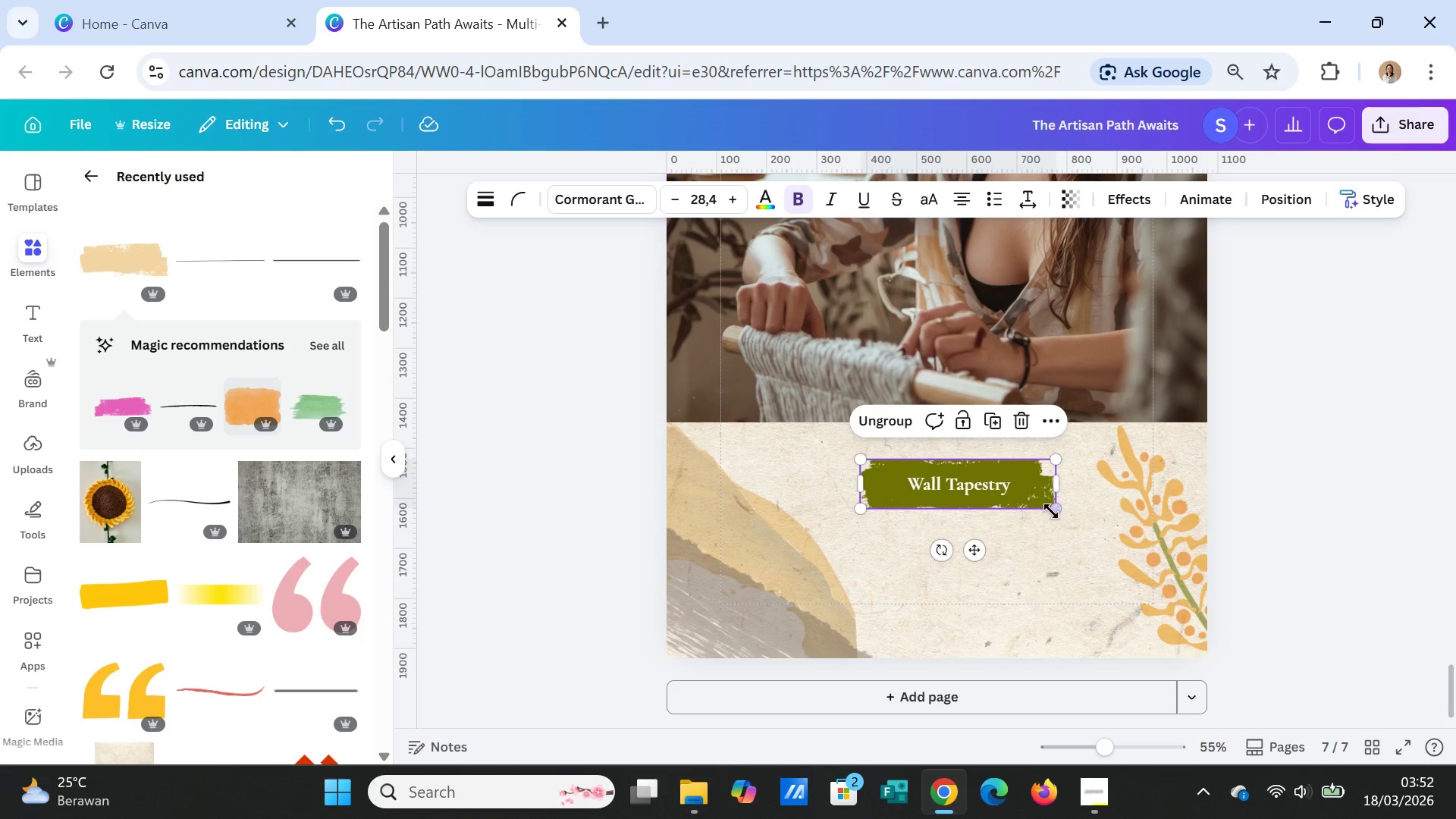 
left_click_drag(start_coordinate=[1055, 510], to_coordinate=[1054, 515])
 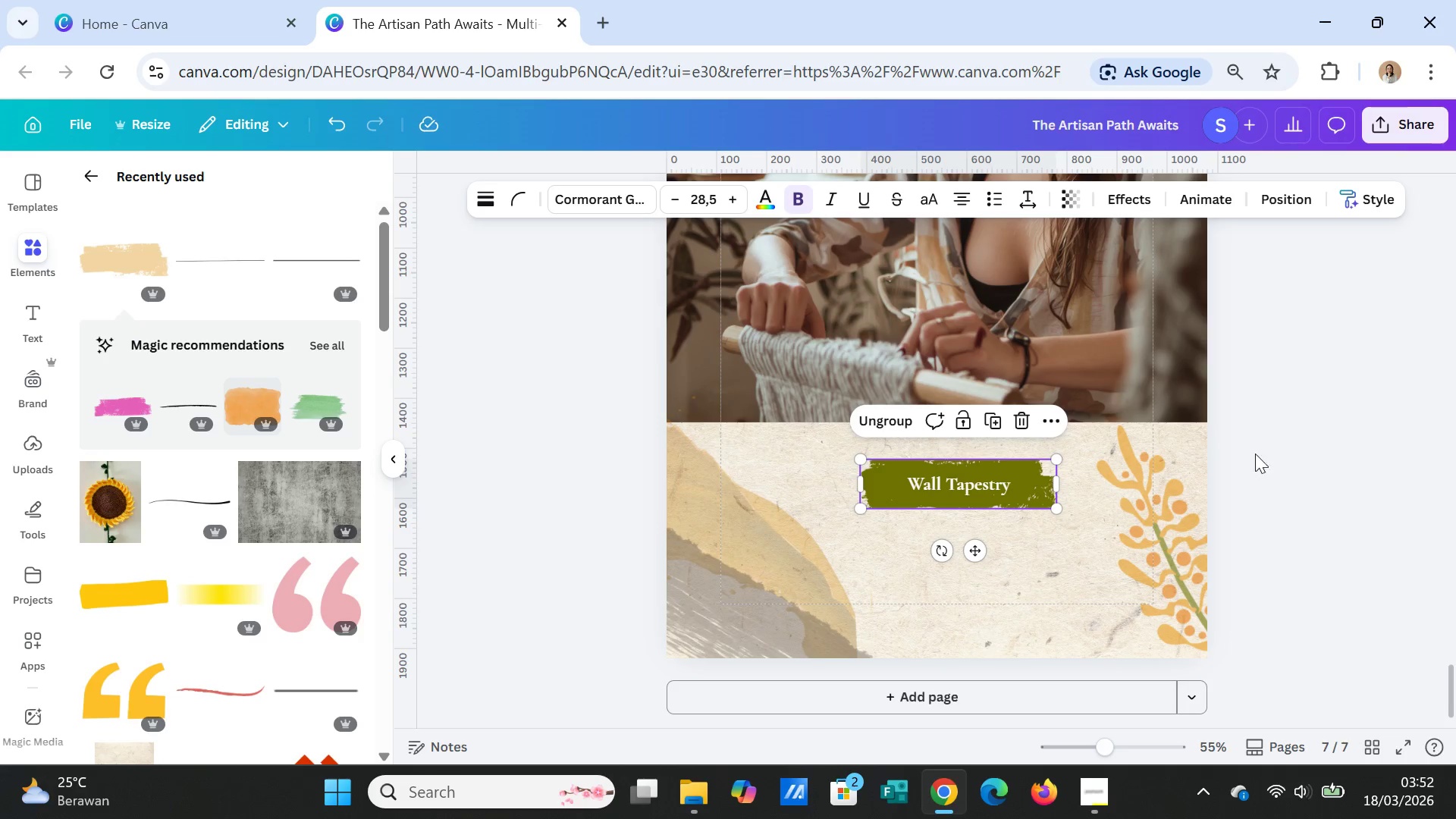 
left_click([1264, 444])
 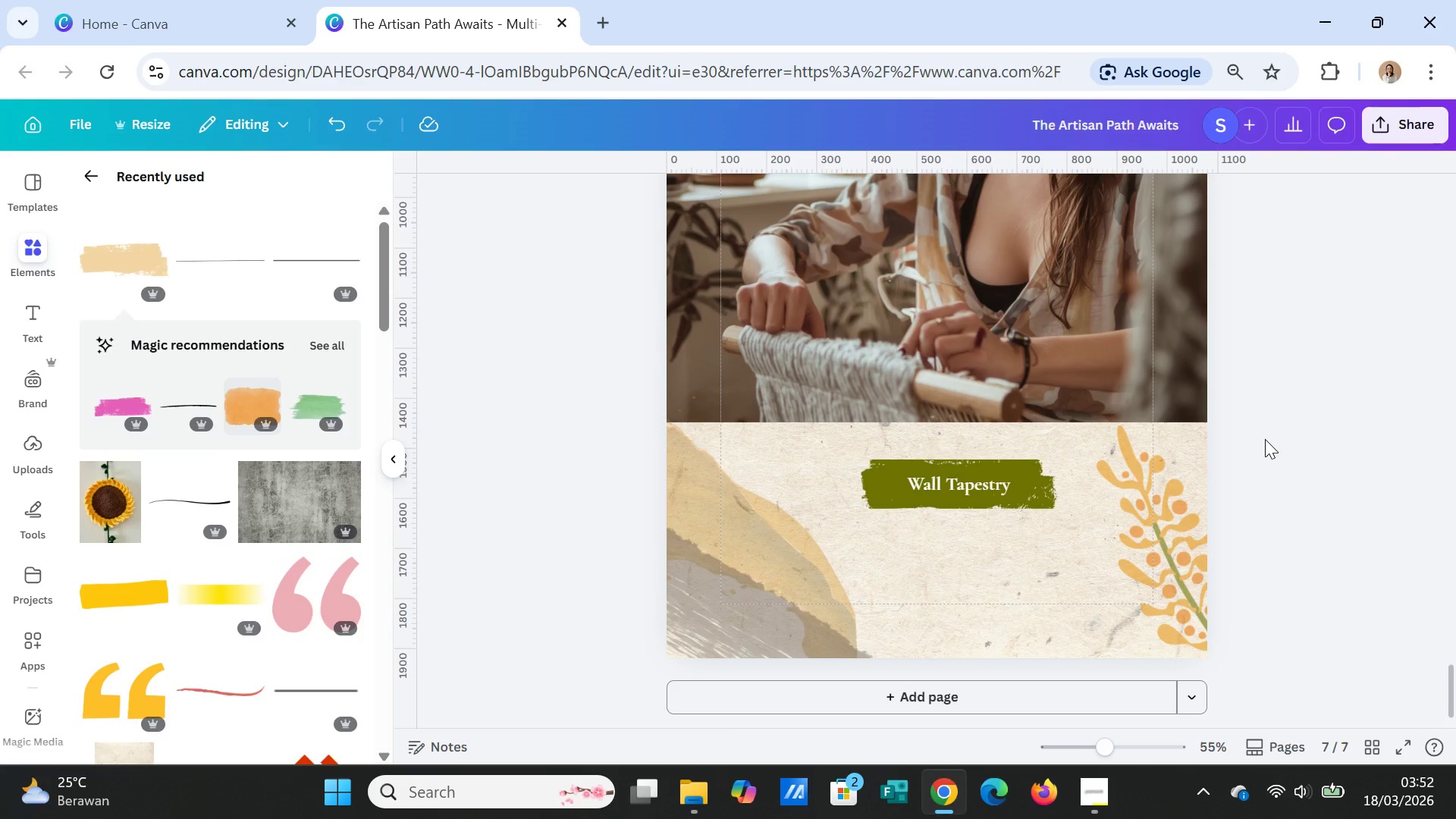 
scroll: coordinate [1266, 438], scroll_direction: up, amount: 8.0
 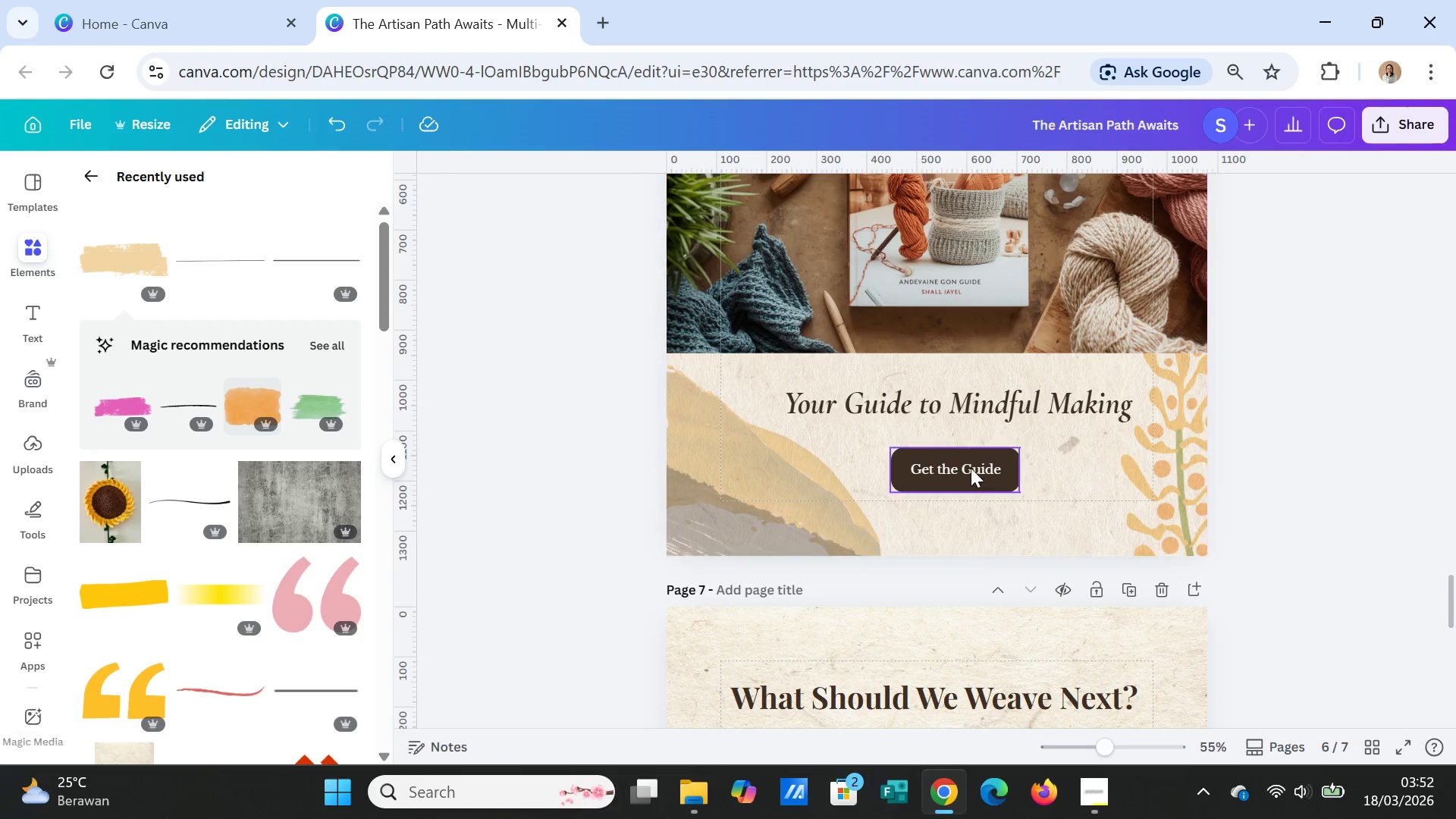 
left_click([971, 468])
 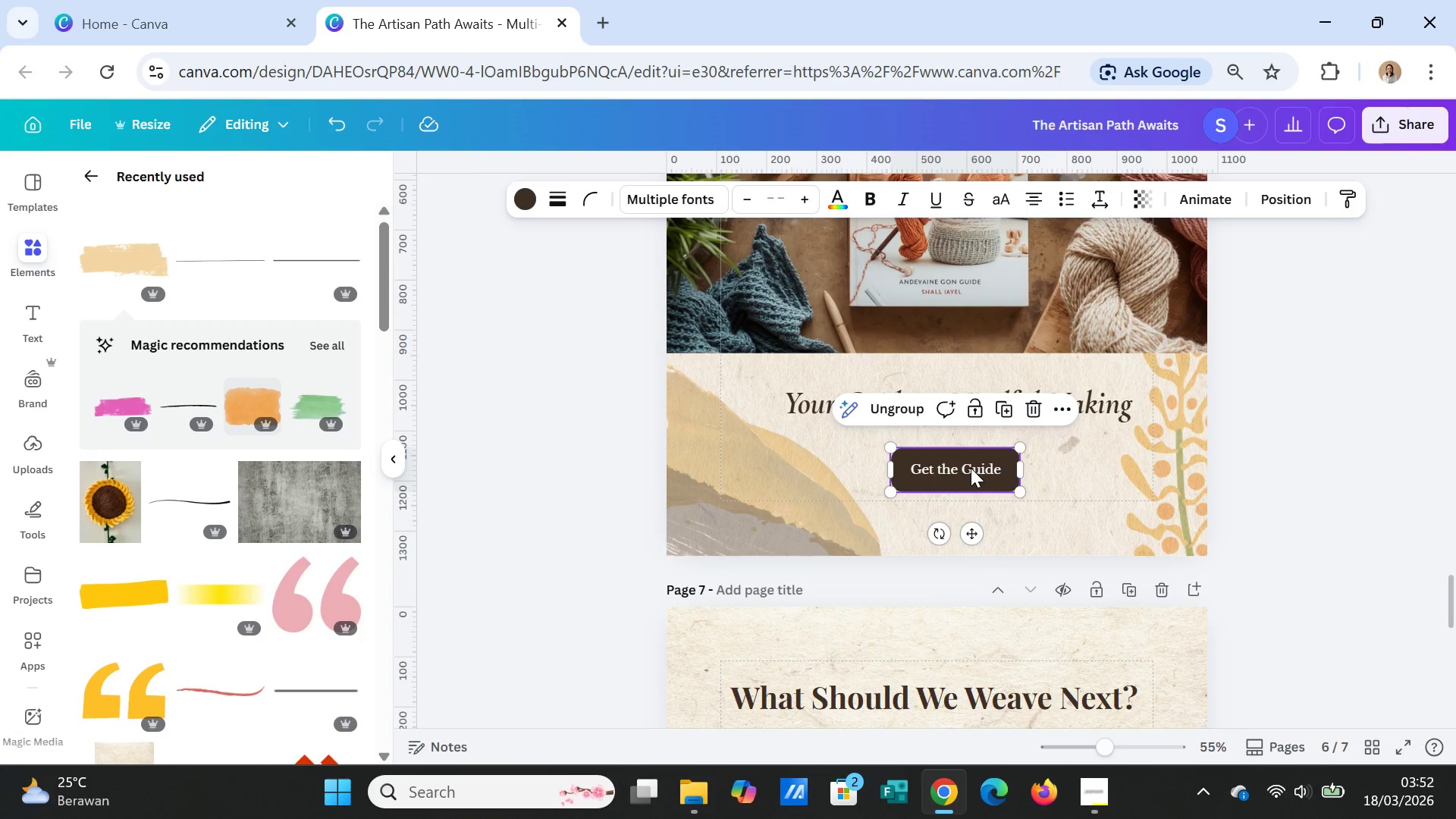 
key(Control+ControlLeft)
 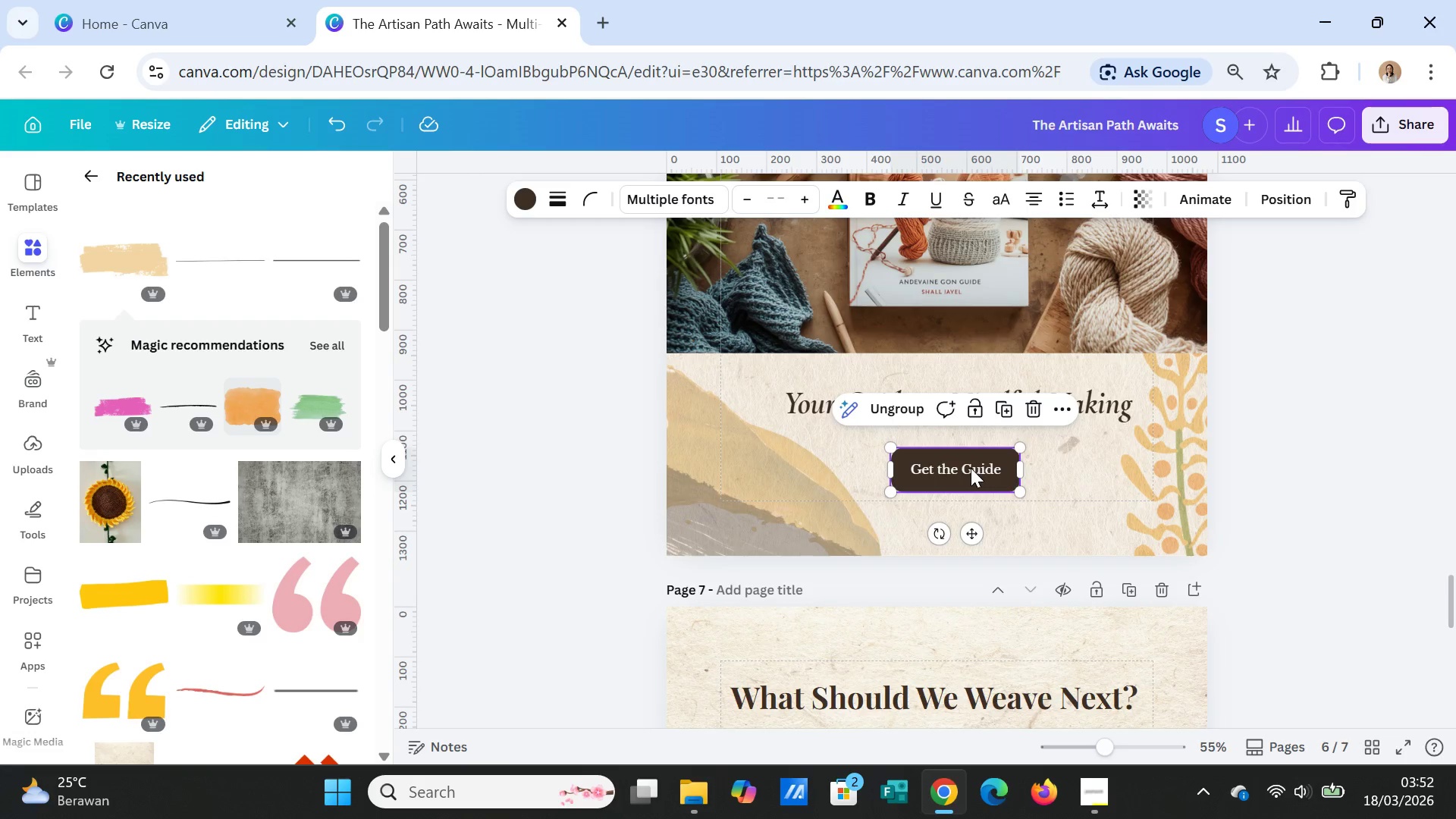 
key(Control+C)
 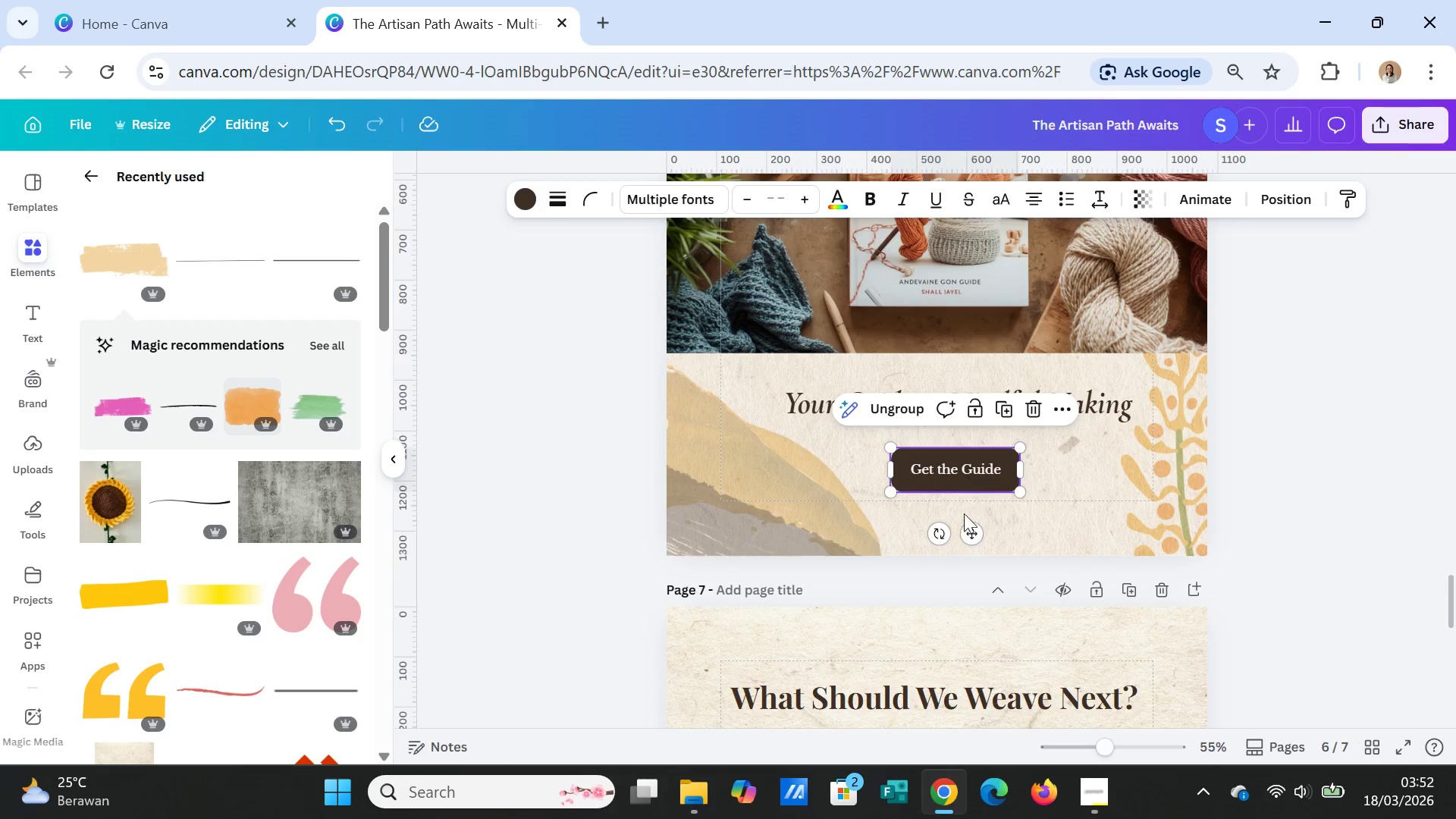 
left_click([971, 586])
 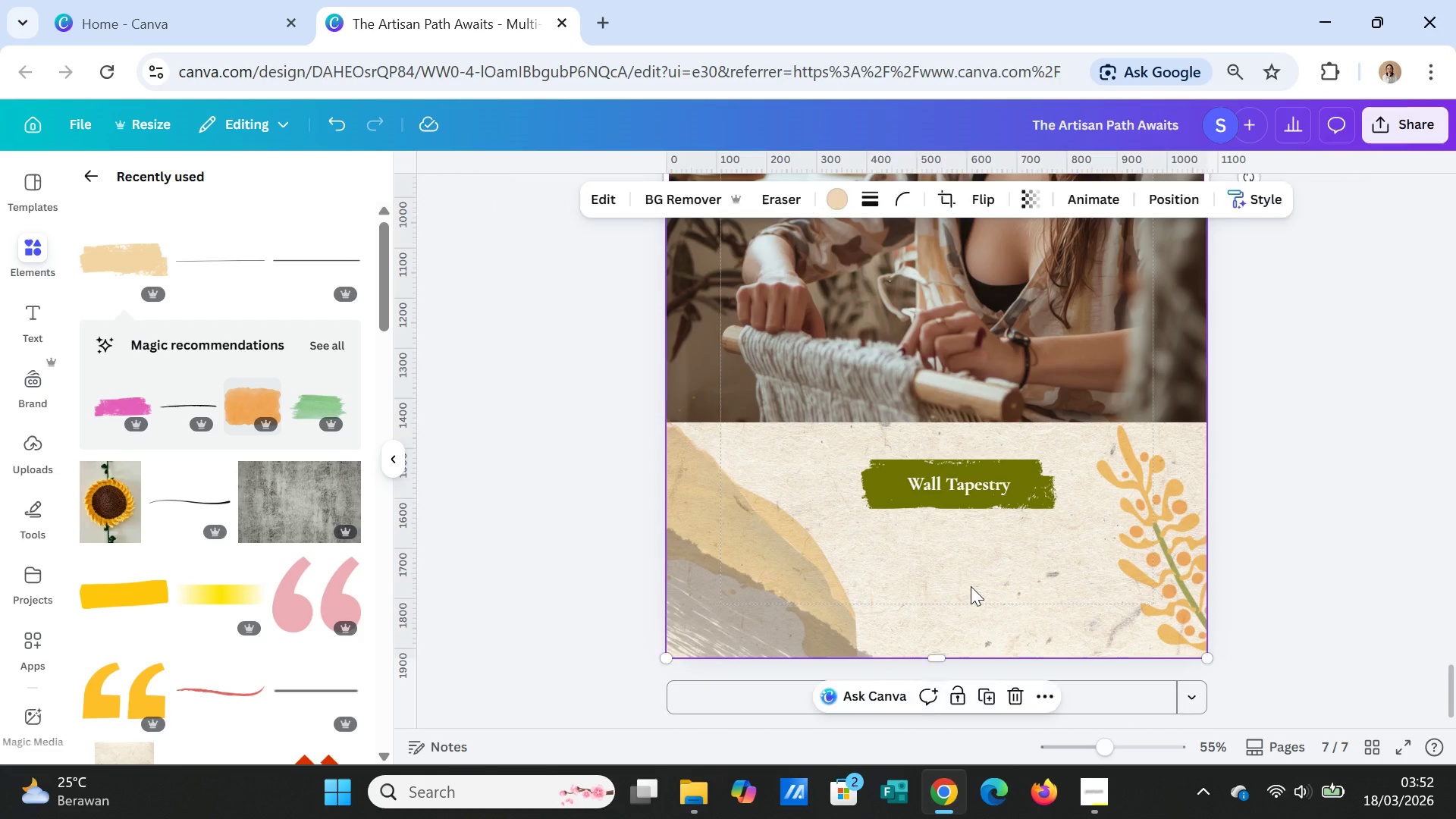 
scroll: coordinate [968, 527], scroll_direction: down, amount: 12.0
 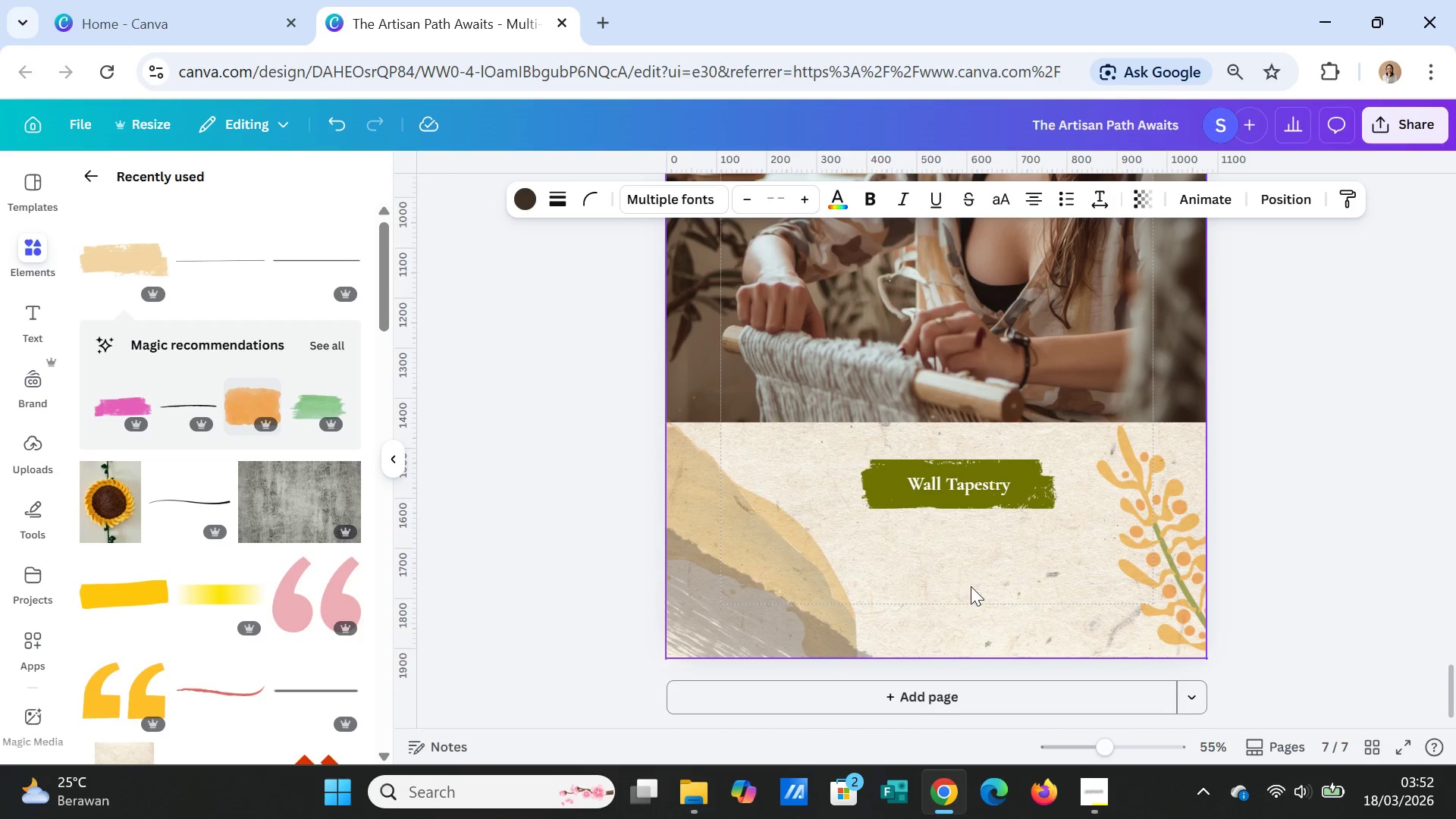 
key(Control+ControlLeft)
 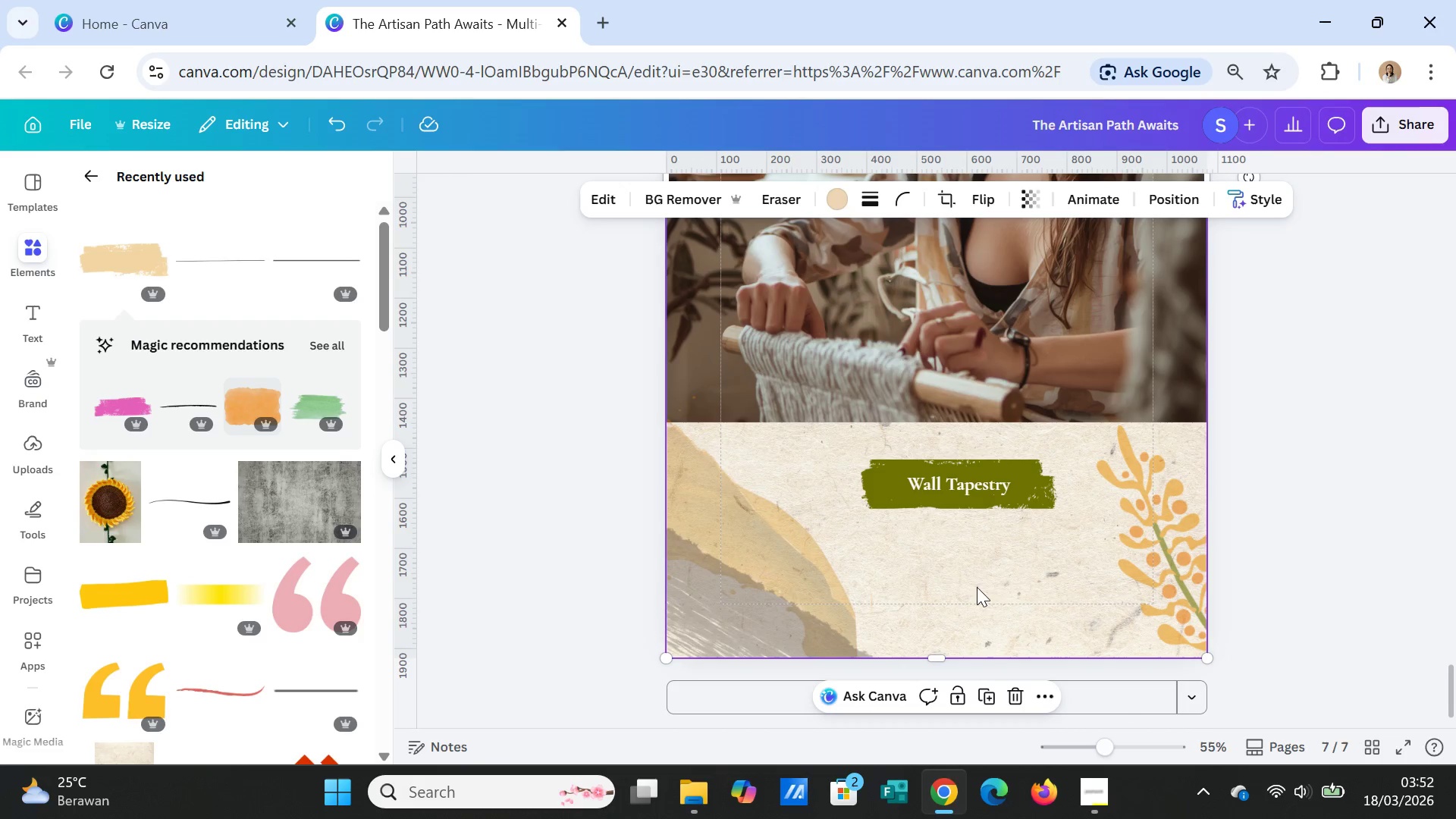 
key(Control+V)
 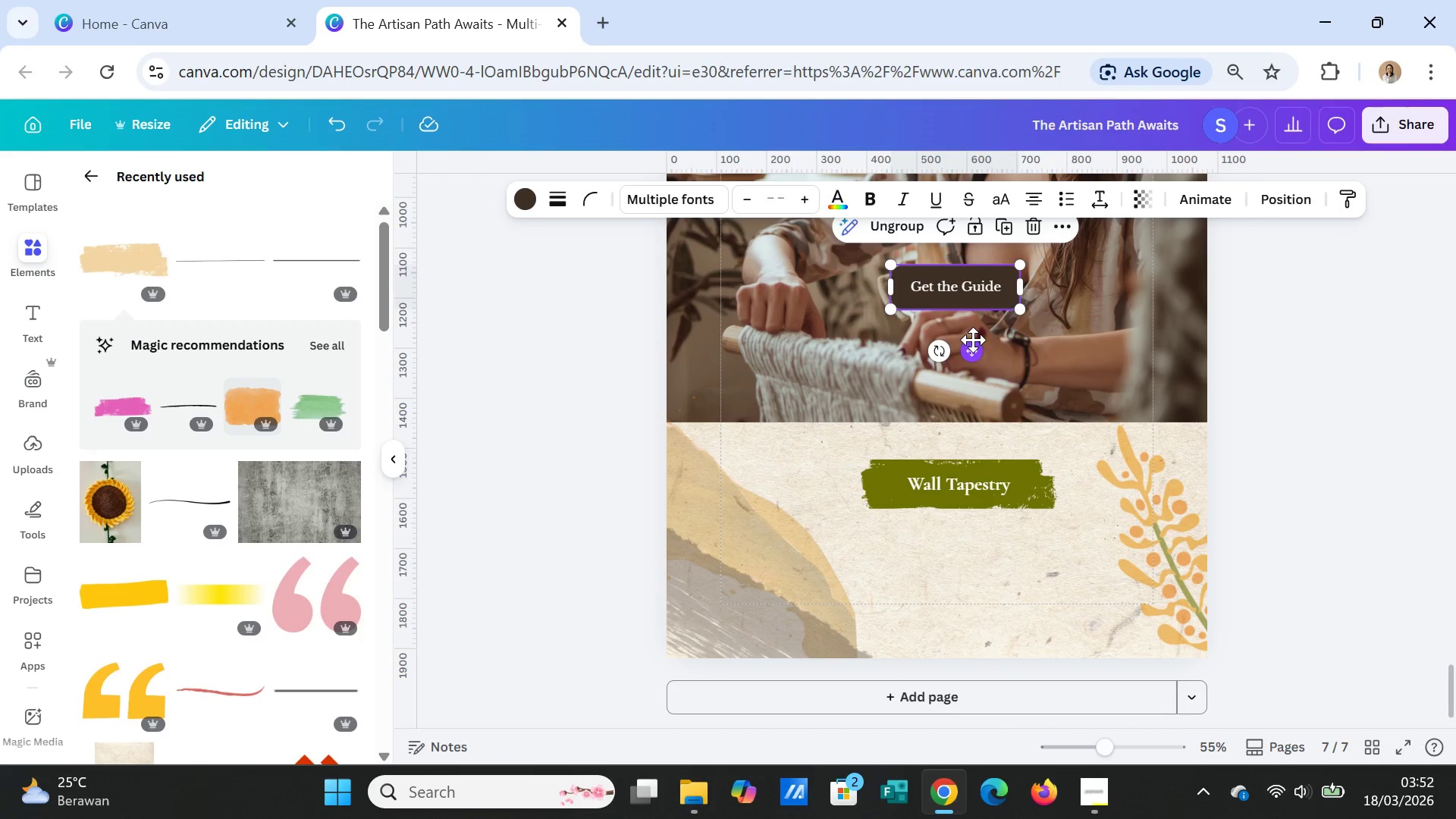 
left_click_drag(start_coordinate=[972, 346], to_coordinate=[977, 608])
 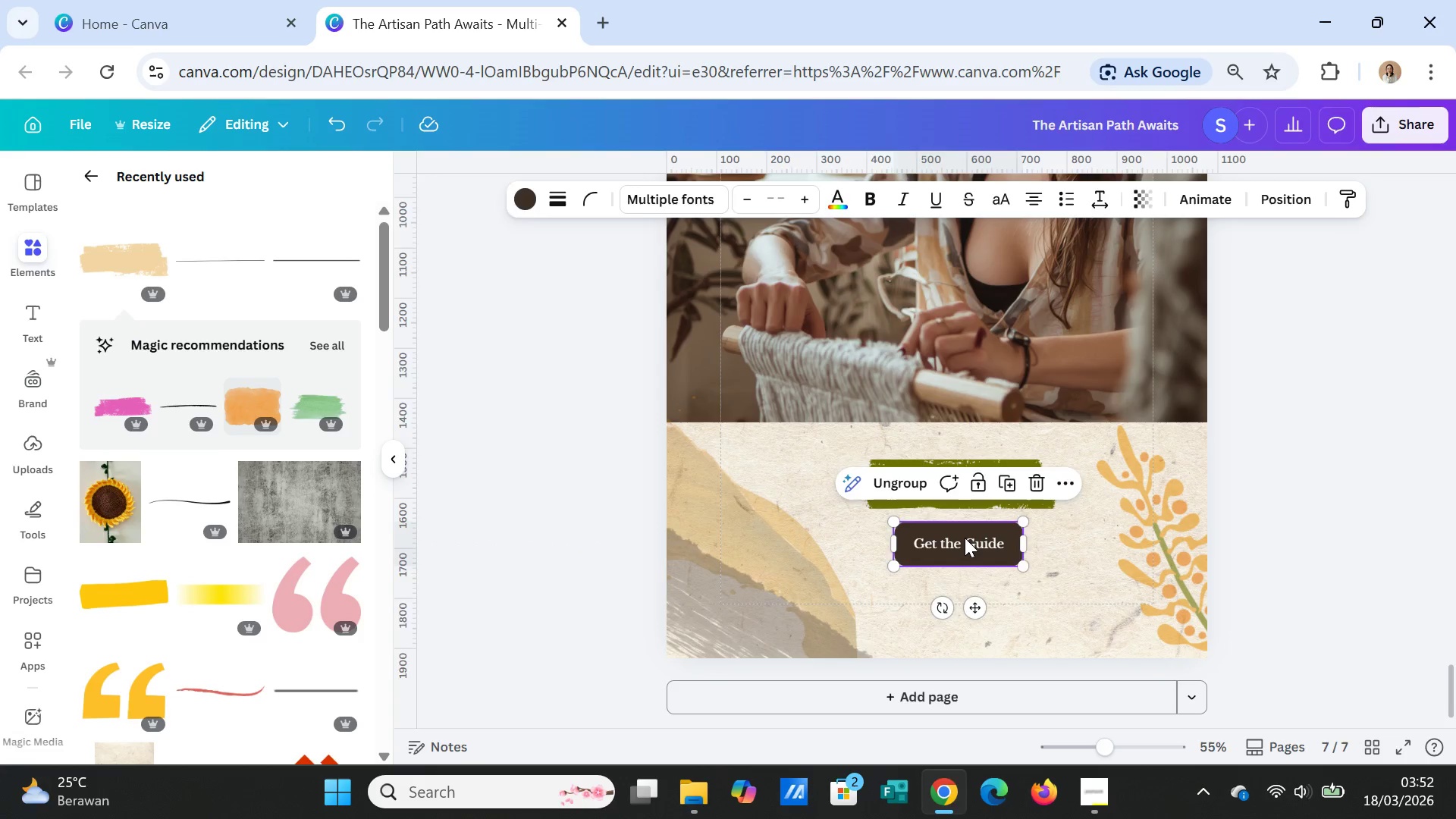 
double_click([965, 538])
 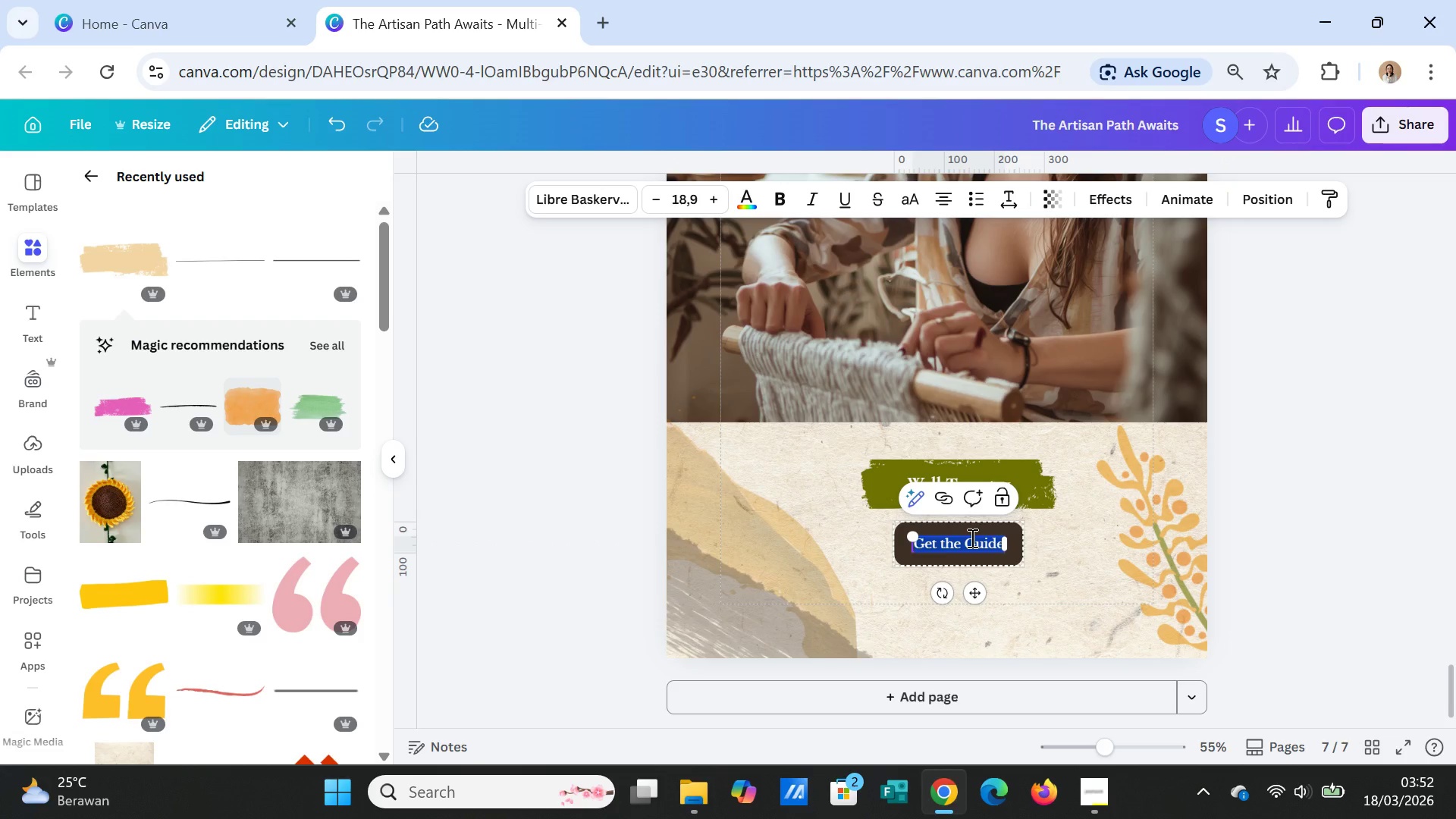 
type(Dreamcatcher)
 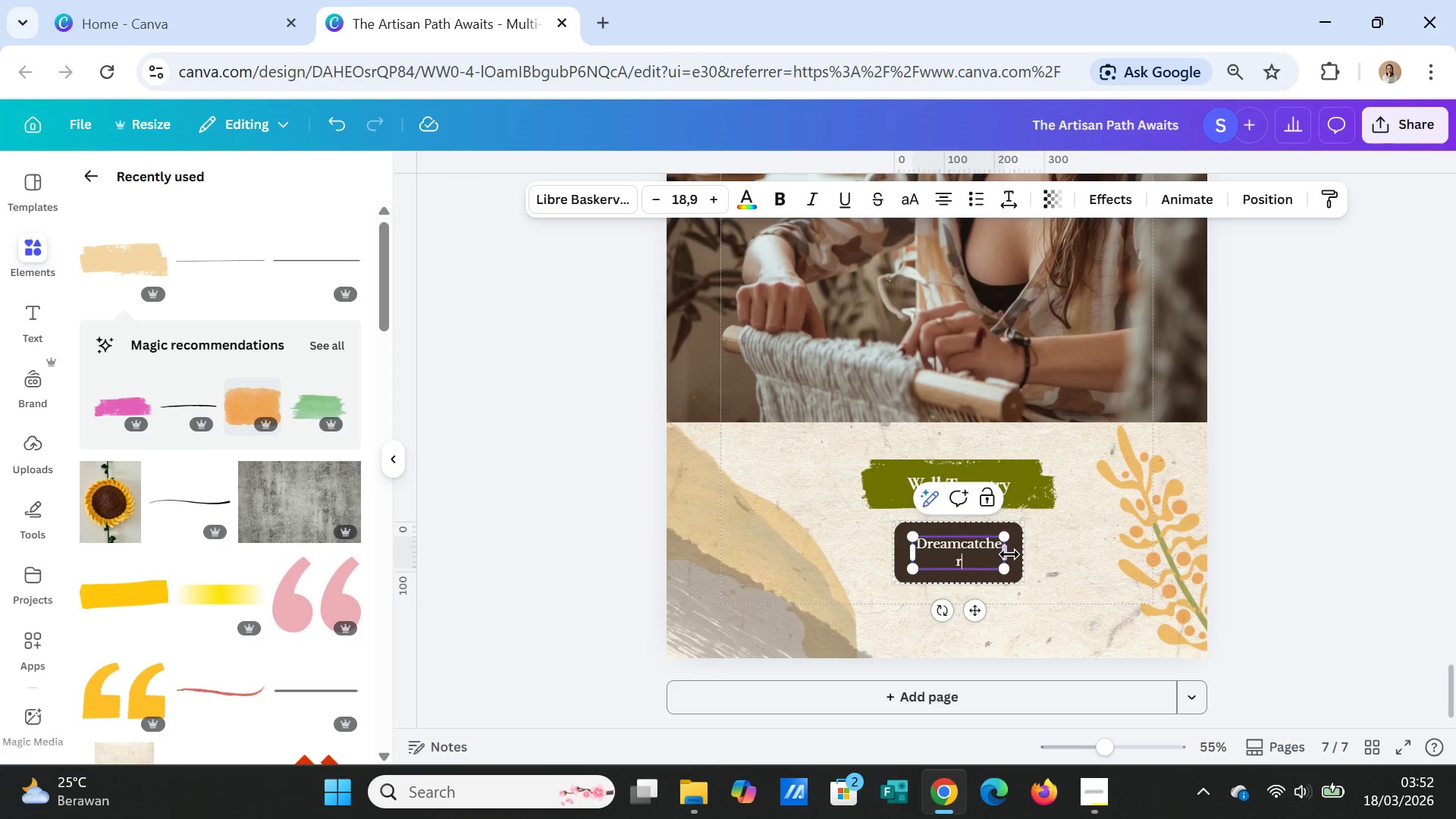 
left_click_drag(start_coordinate=[1009, 553], to_coordinate=[1014, 552])
 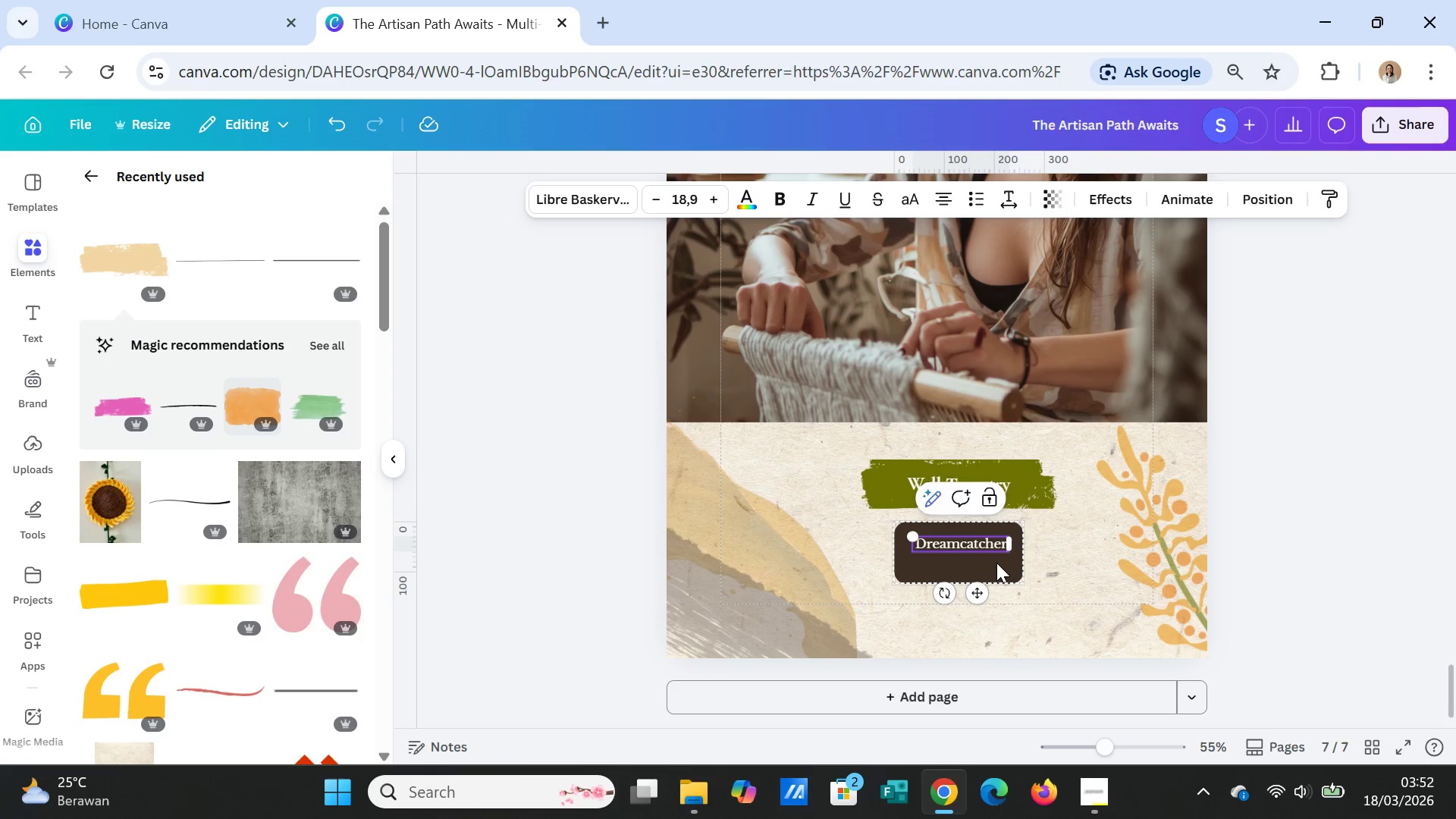 
left_click([996, 563])
 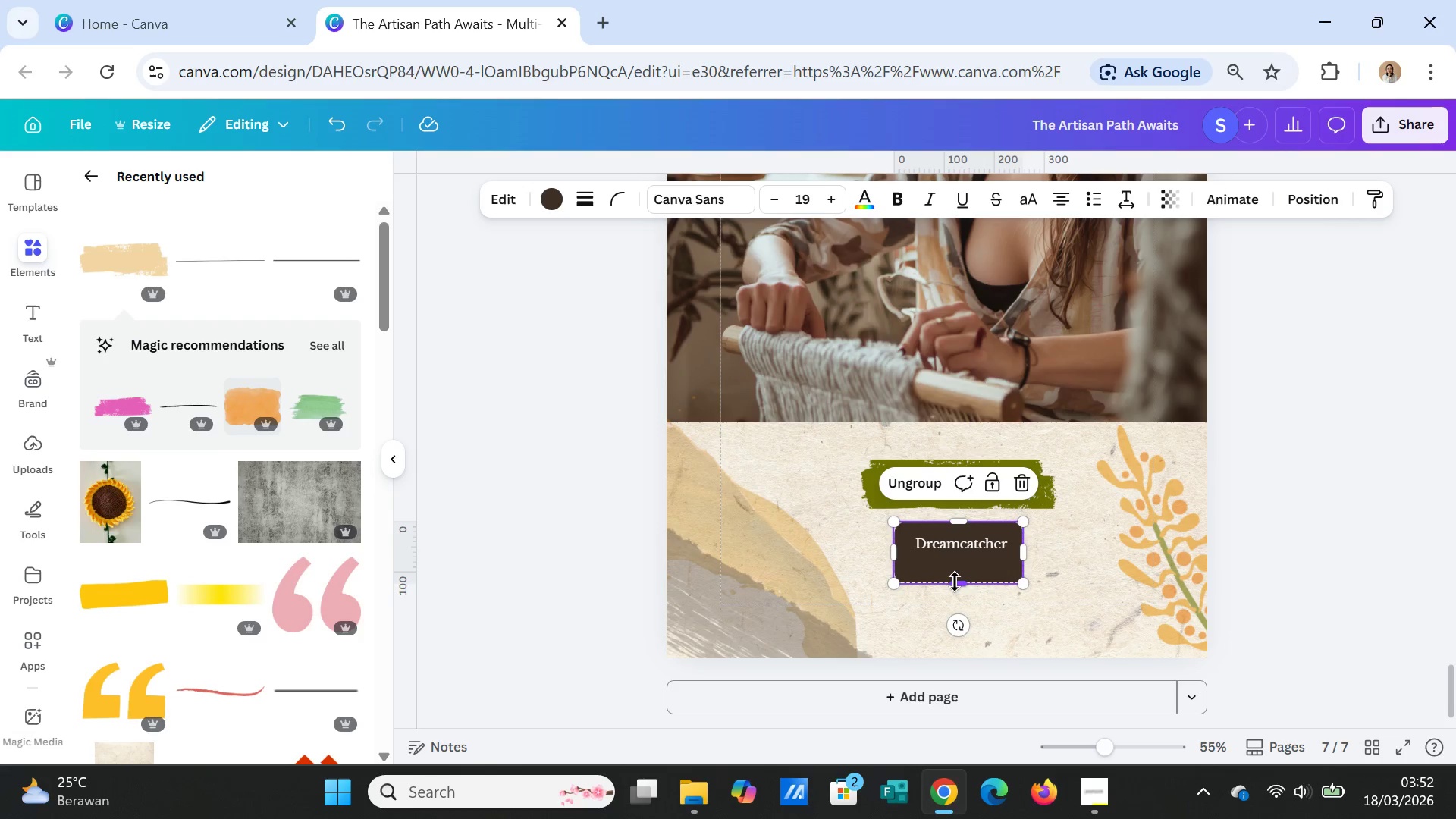 
left_click_drag(start_coordinate=[961, 582], to_coordinate=[967, 561])
 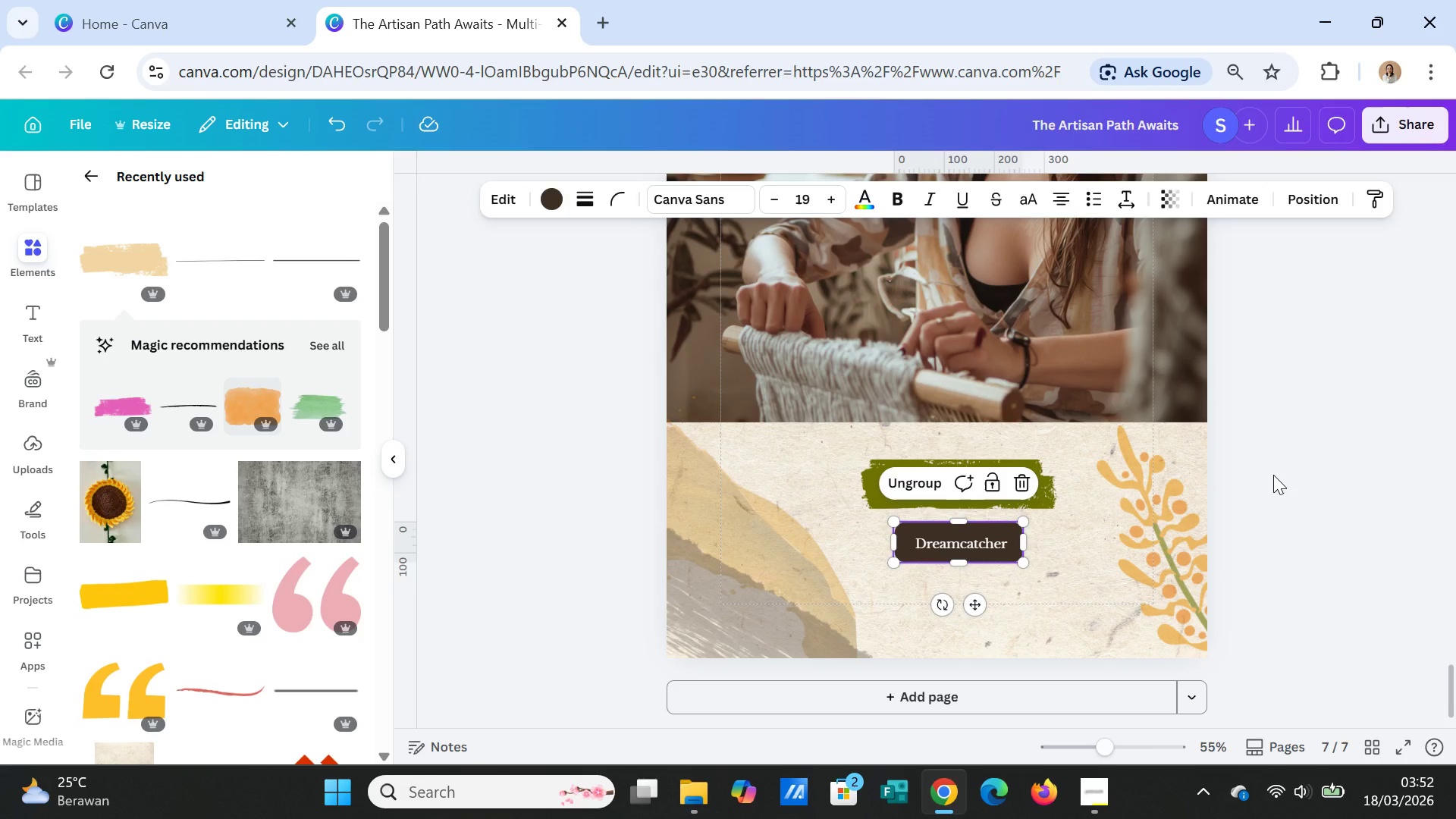 
left_click([1273, 475])
 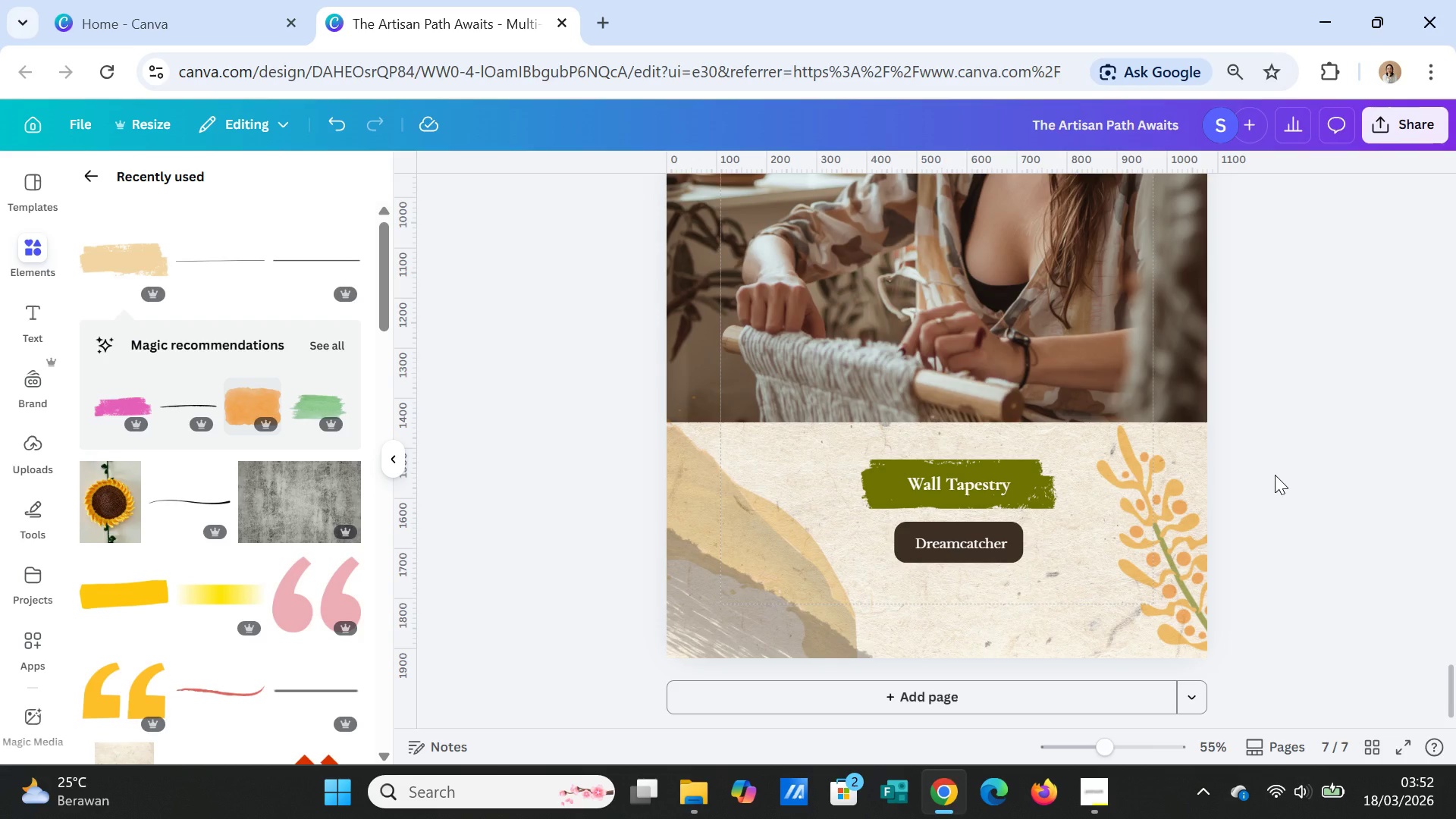 
scroll: coordinate [1275, 475], scroll_direction: up, amount: 4.0
 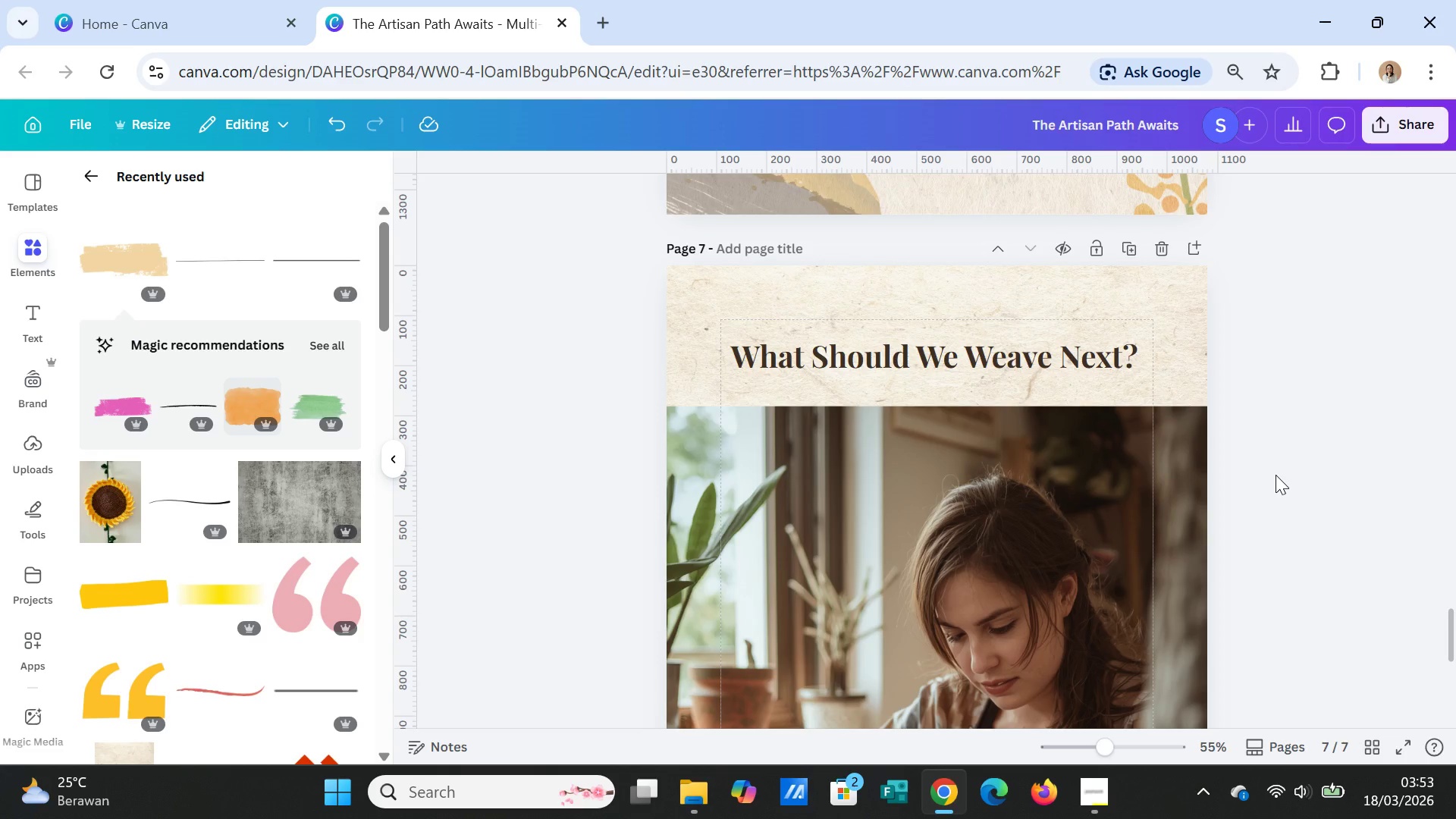 
wait(21.25)
 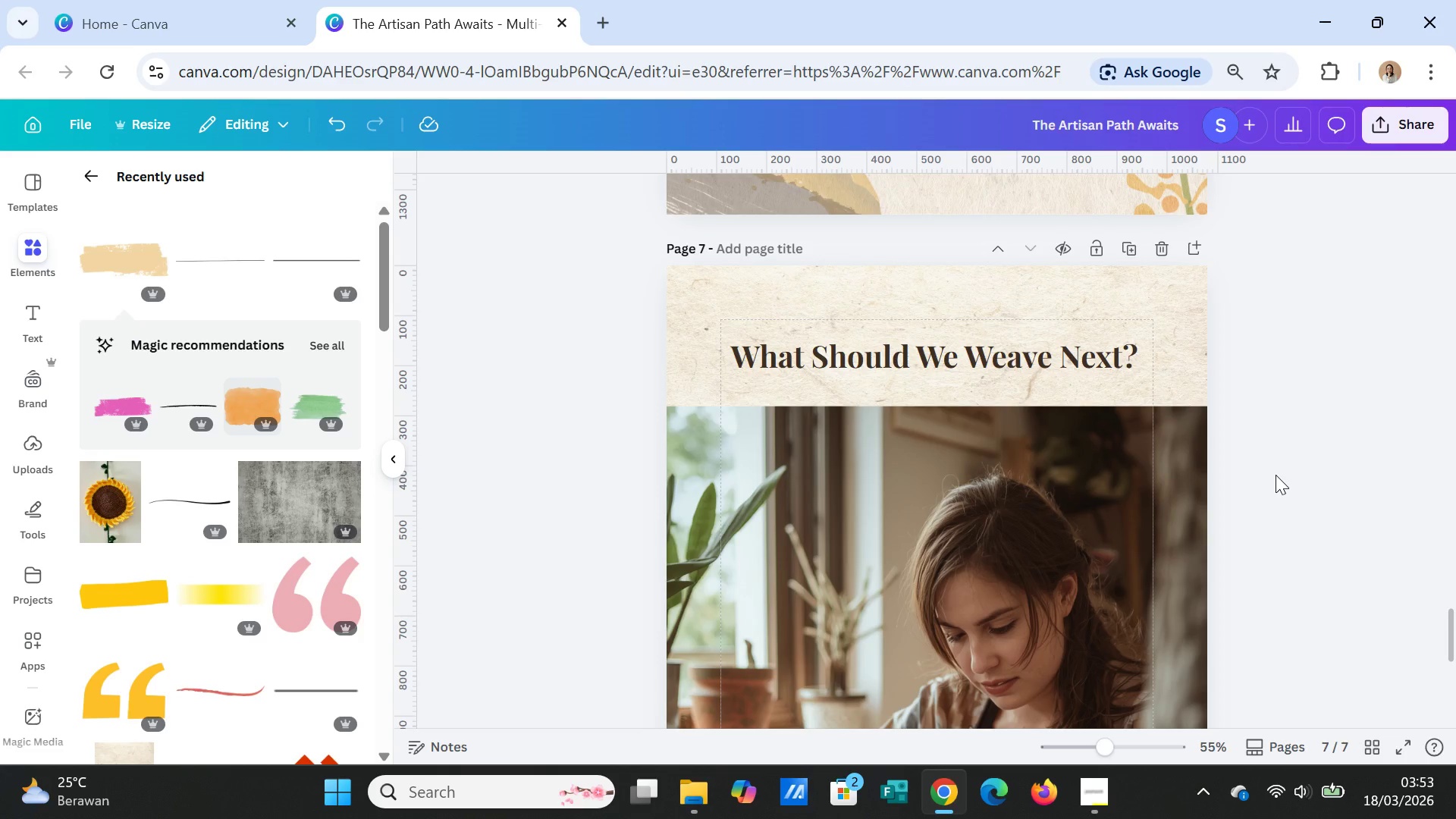 
left_click([1338, 435])
 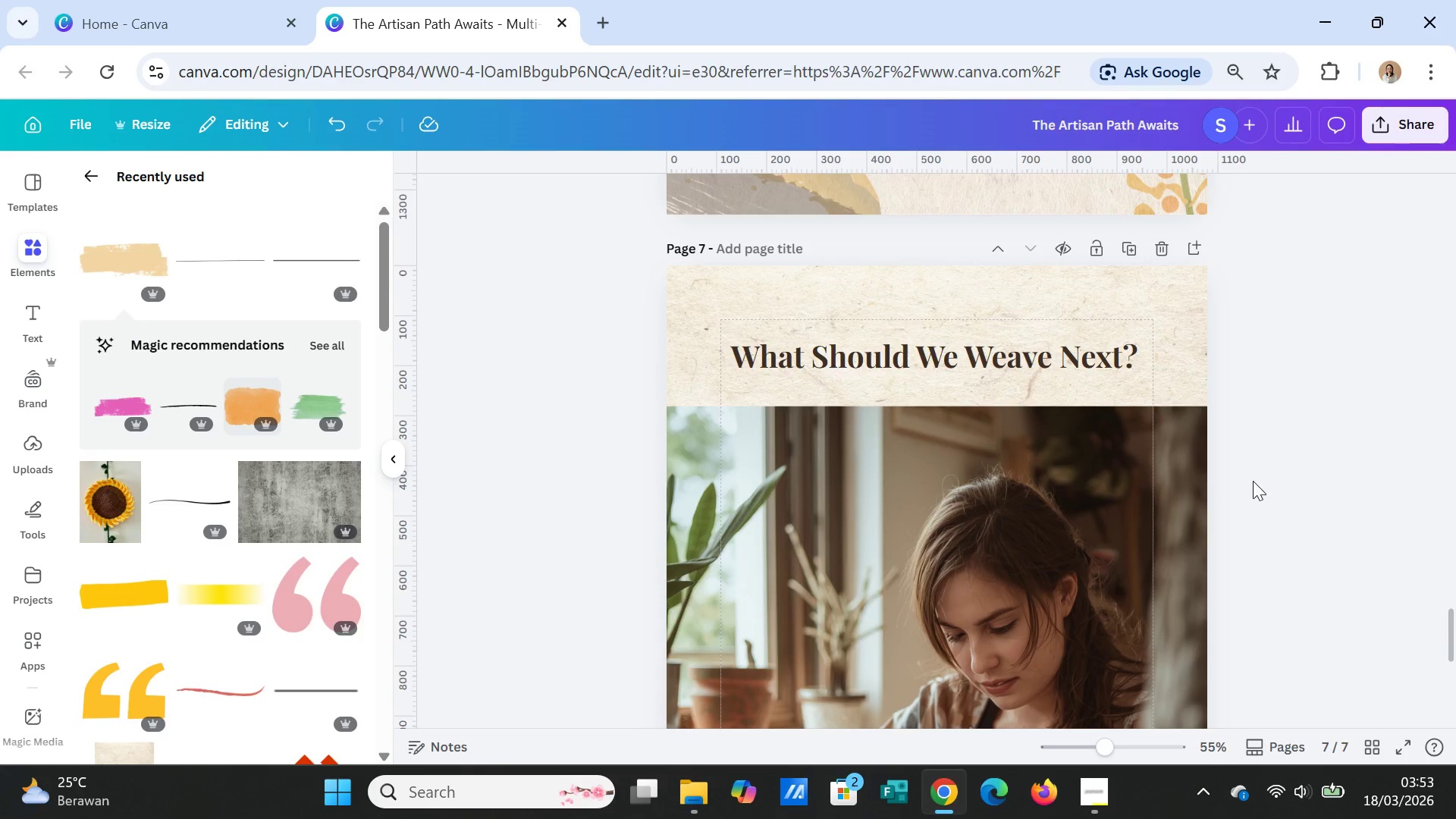 
scroll: coordinate [1253, 481], scroll_direction: down, amount: 4.0
 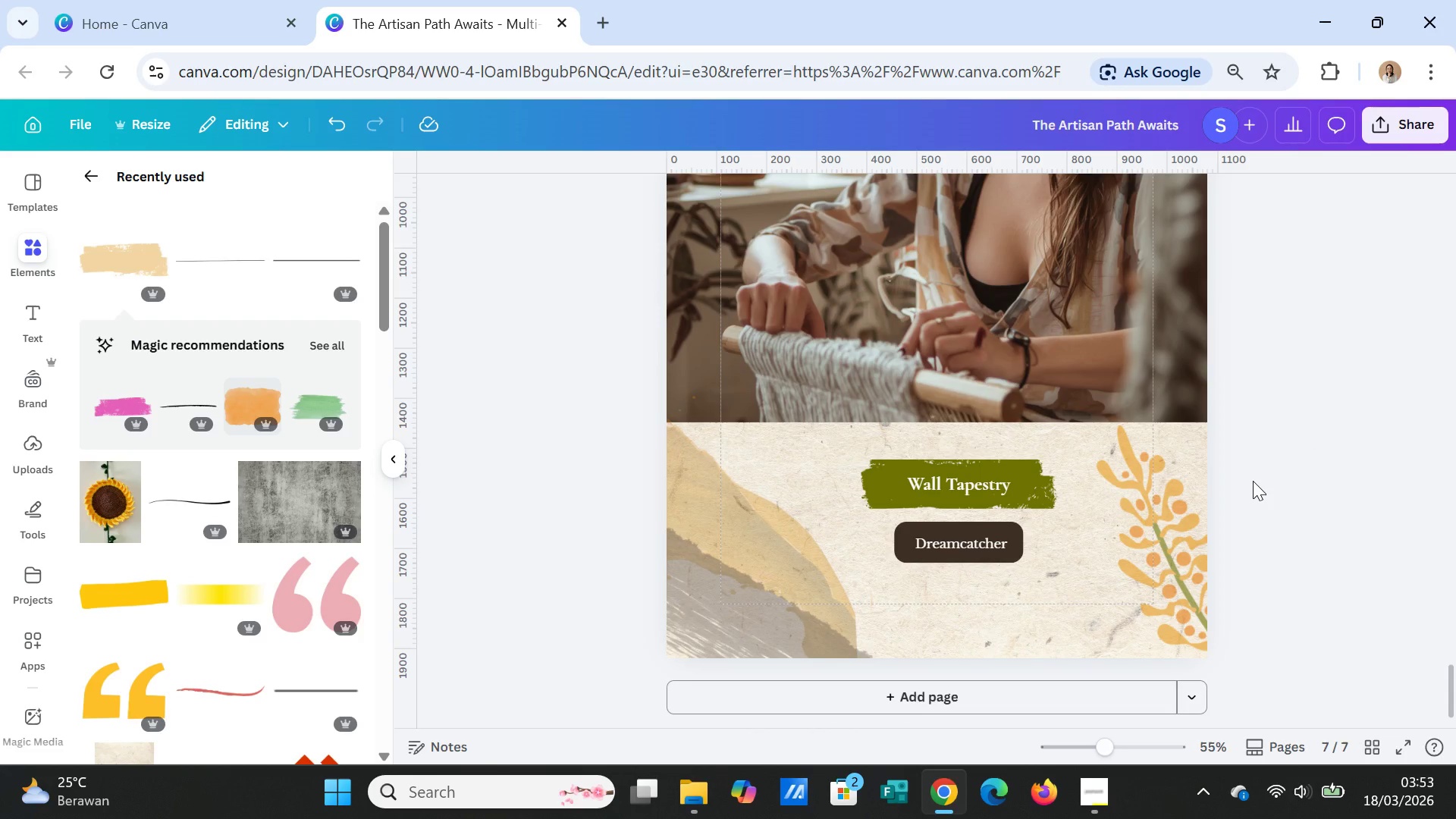 
scroll: coordinate [1253, 481], scroll_direction: up, amount: 6.0
 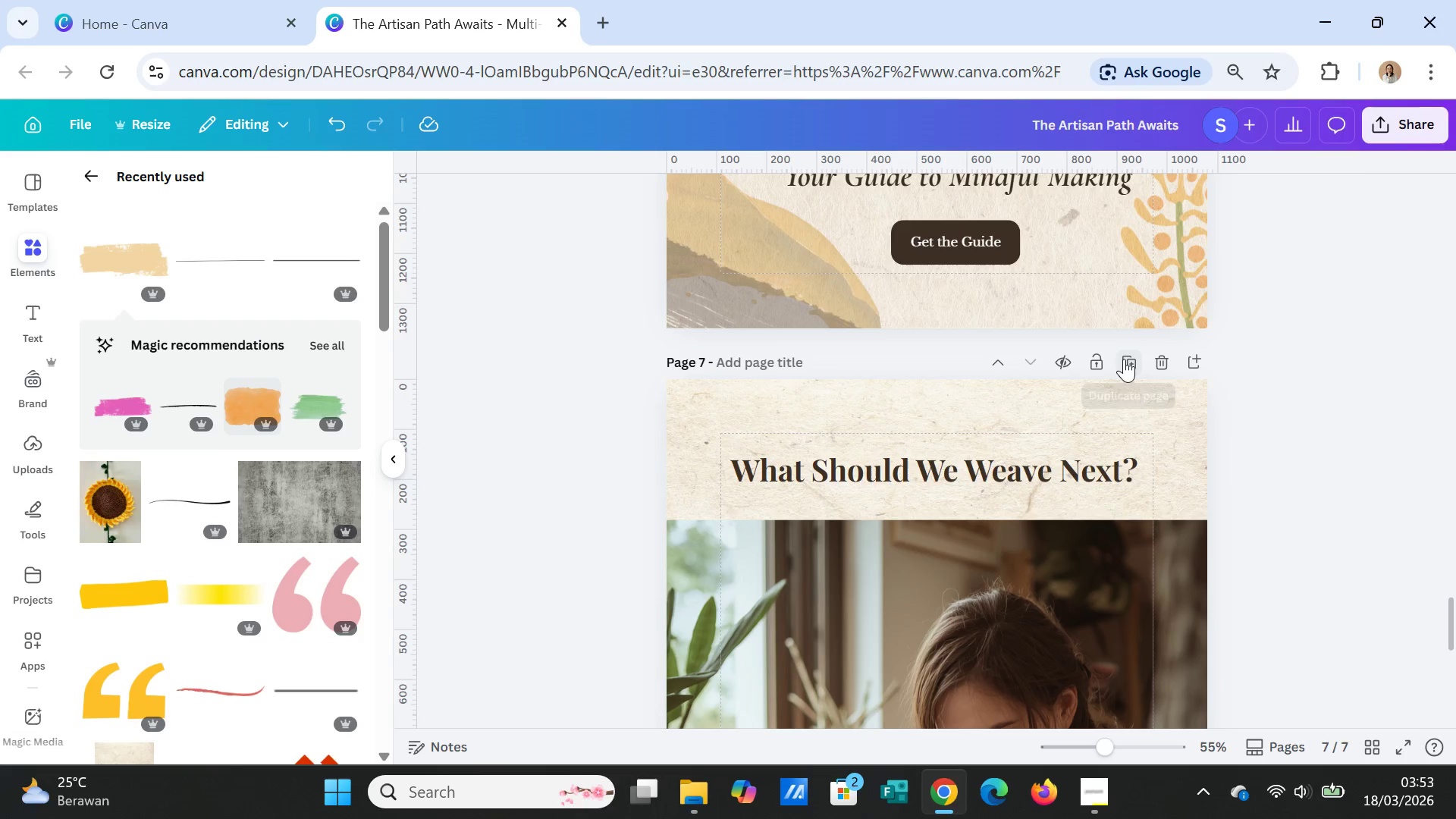 
left_click([1125, 357])
 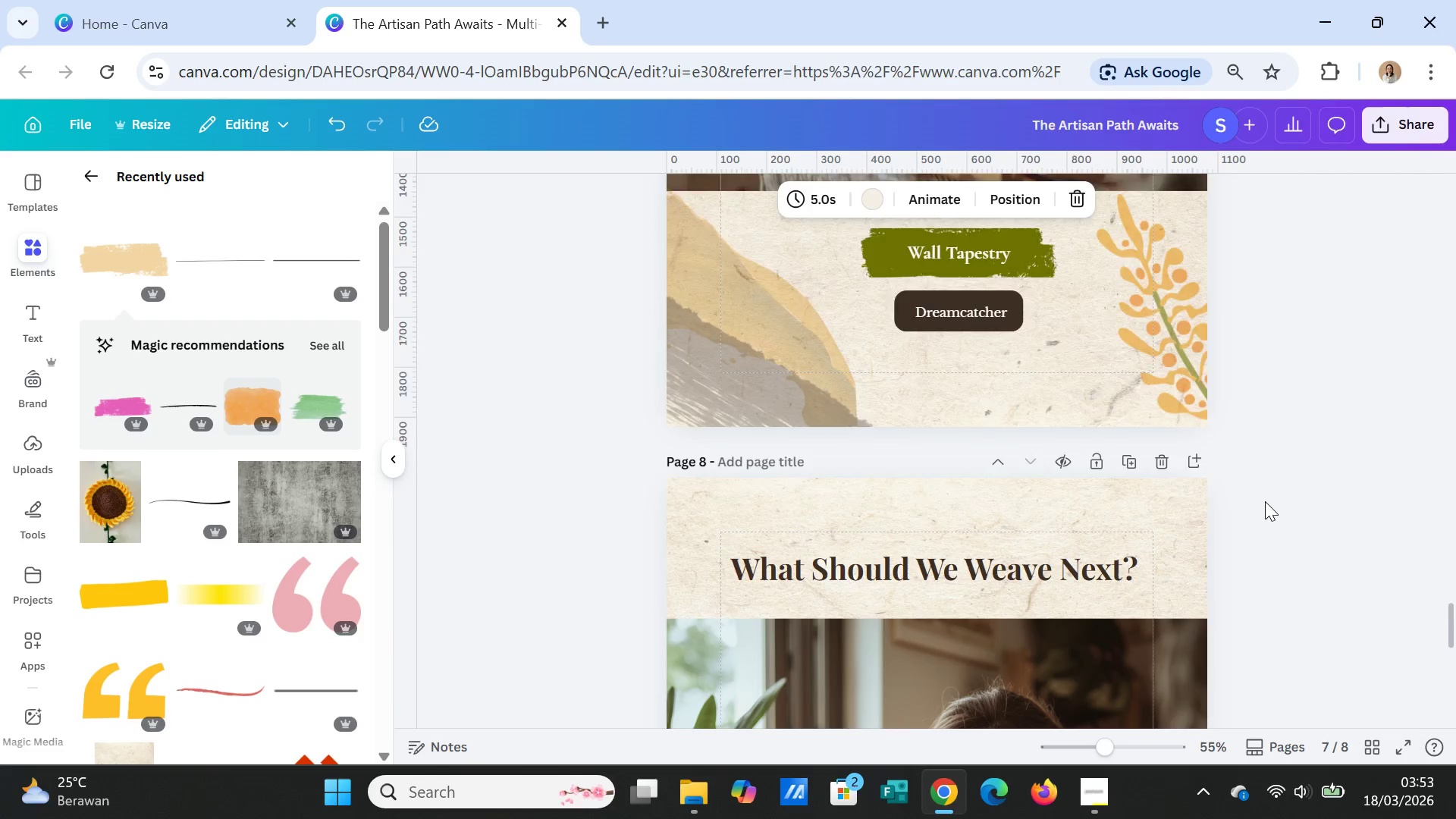 
scroll: coordinate [1265, 504], scroll_direction: down, amount: 3.0
 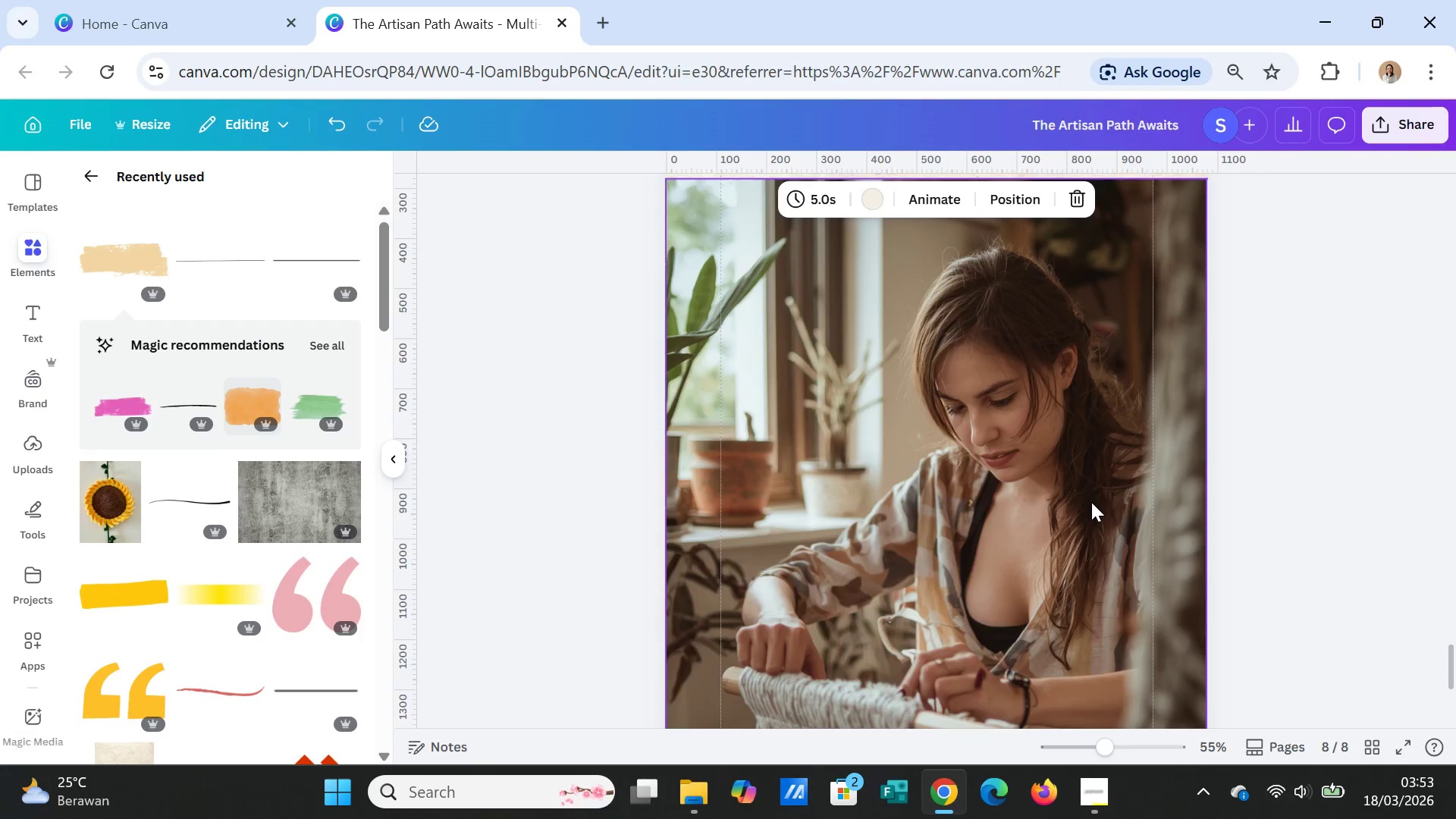 
scroll: coordinate [1091, 503], scroll_direction: up, amount: 1.0
 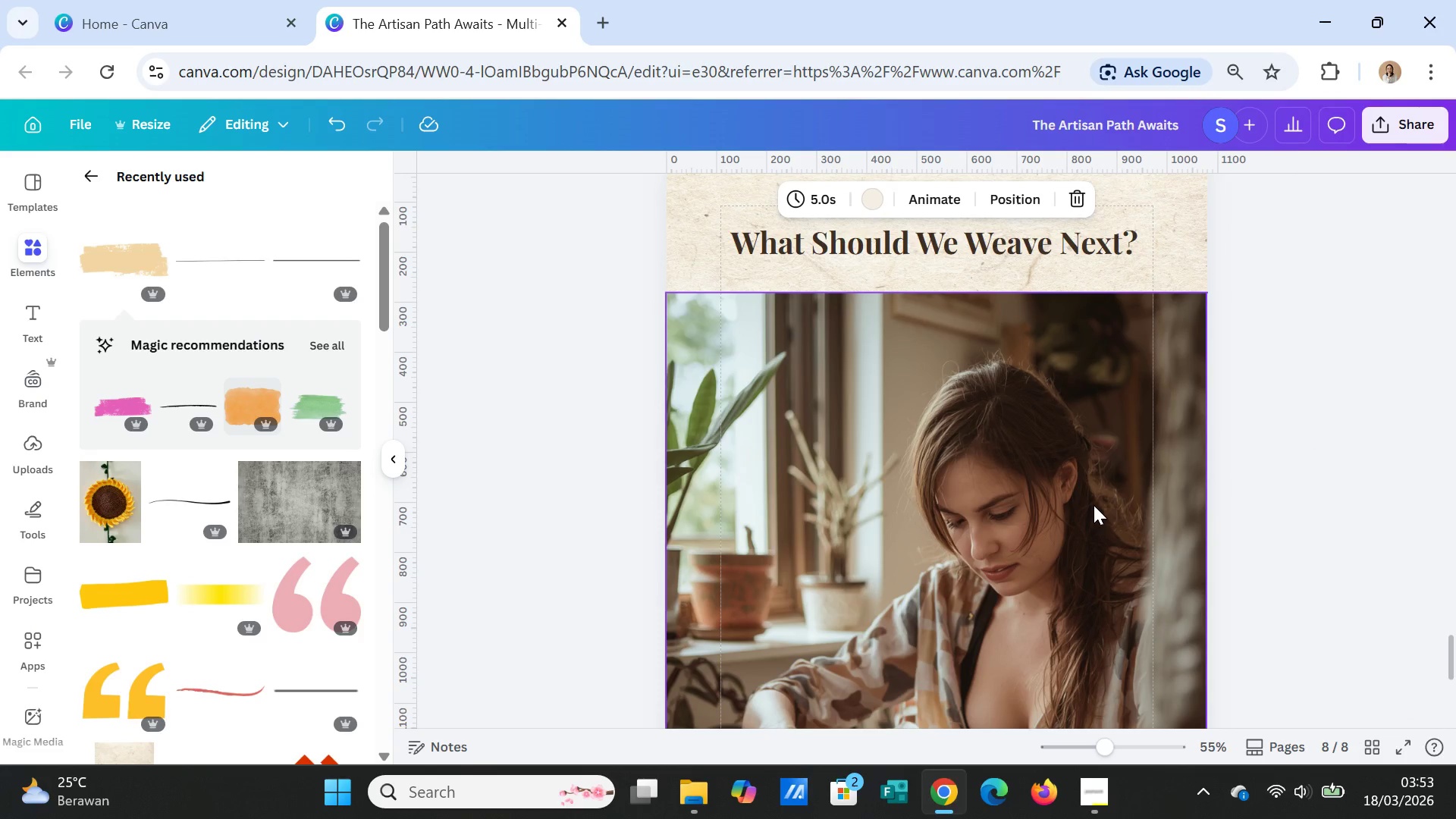 
left_click([1094, 505])
 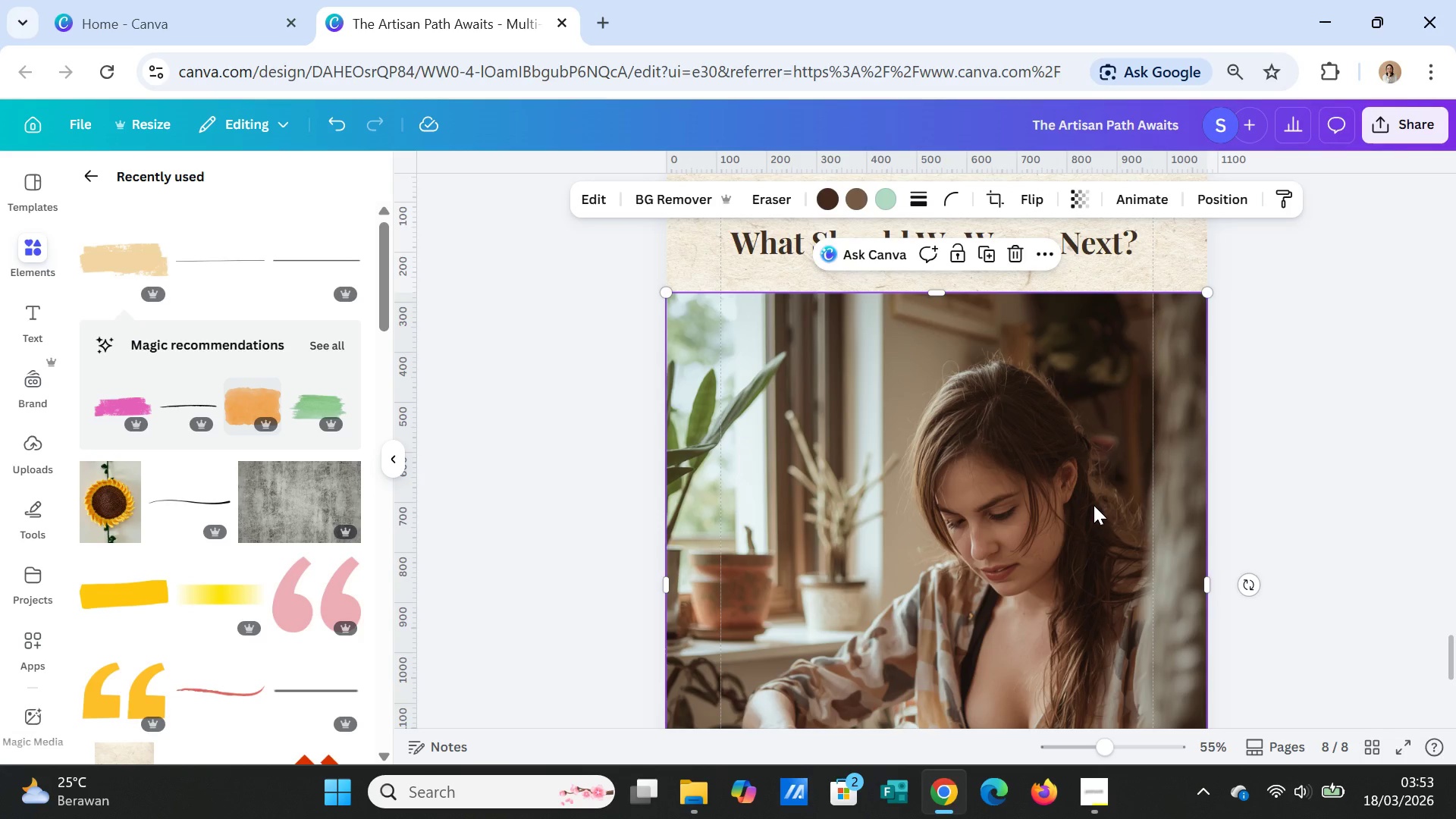 
key(Delete)
 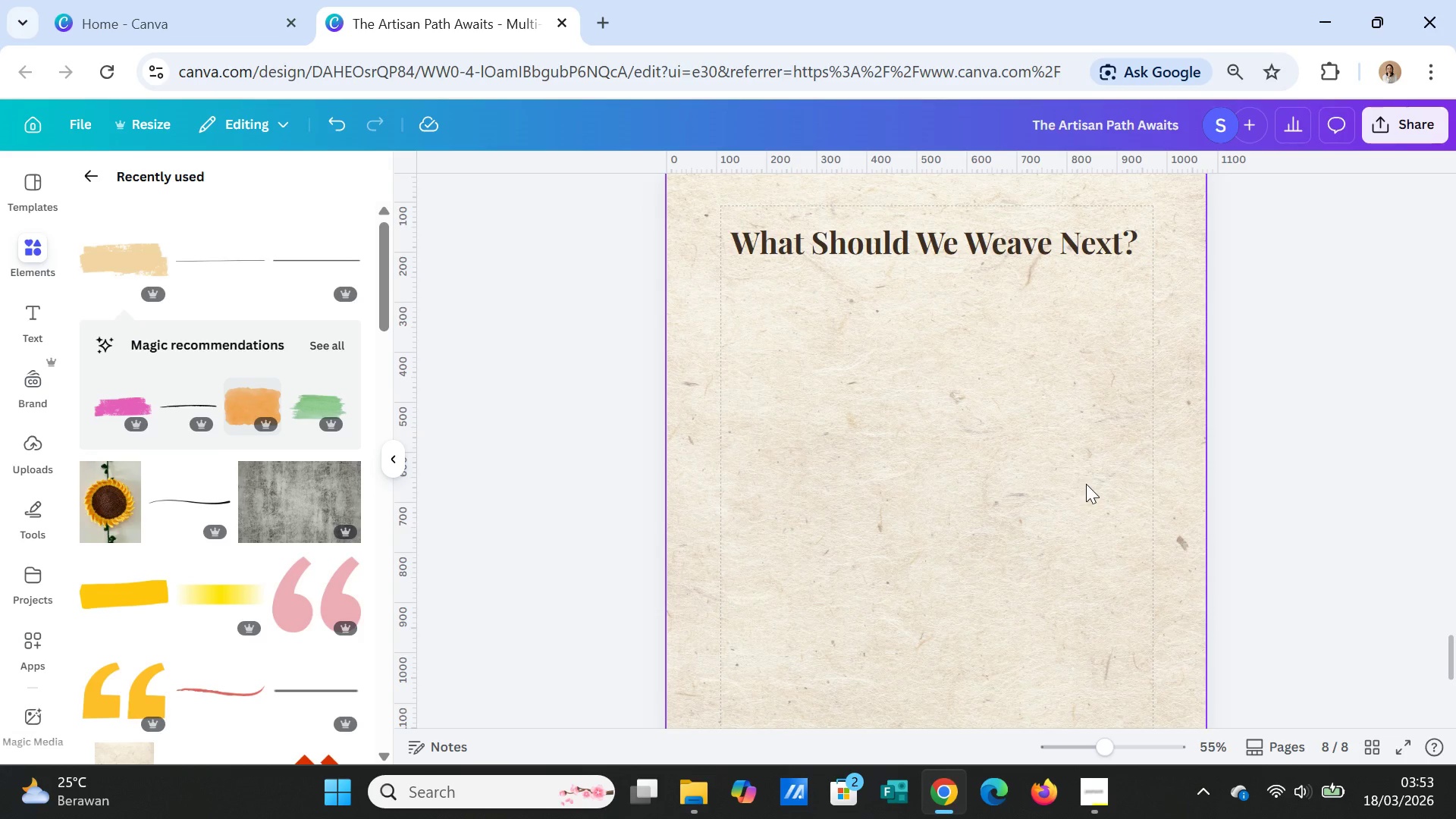 
scroll: coordinate [1119, 519], scroll_direction: up, amount: 2.0
 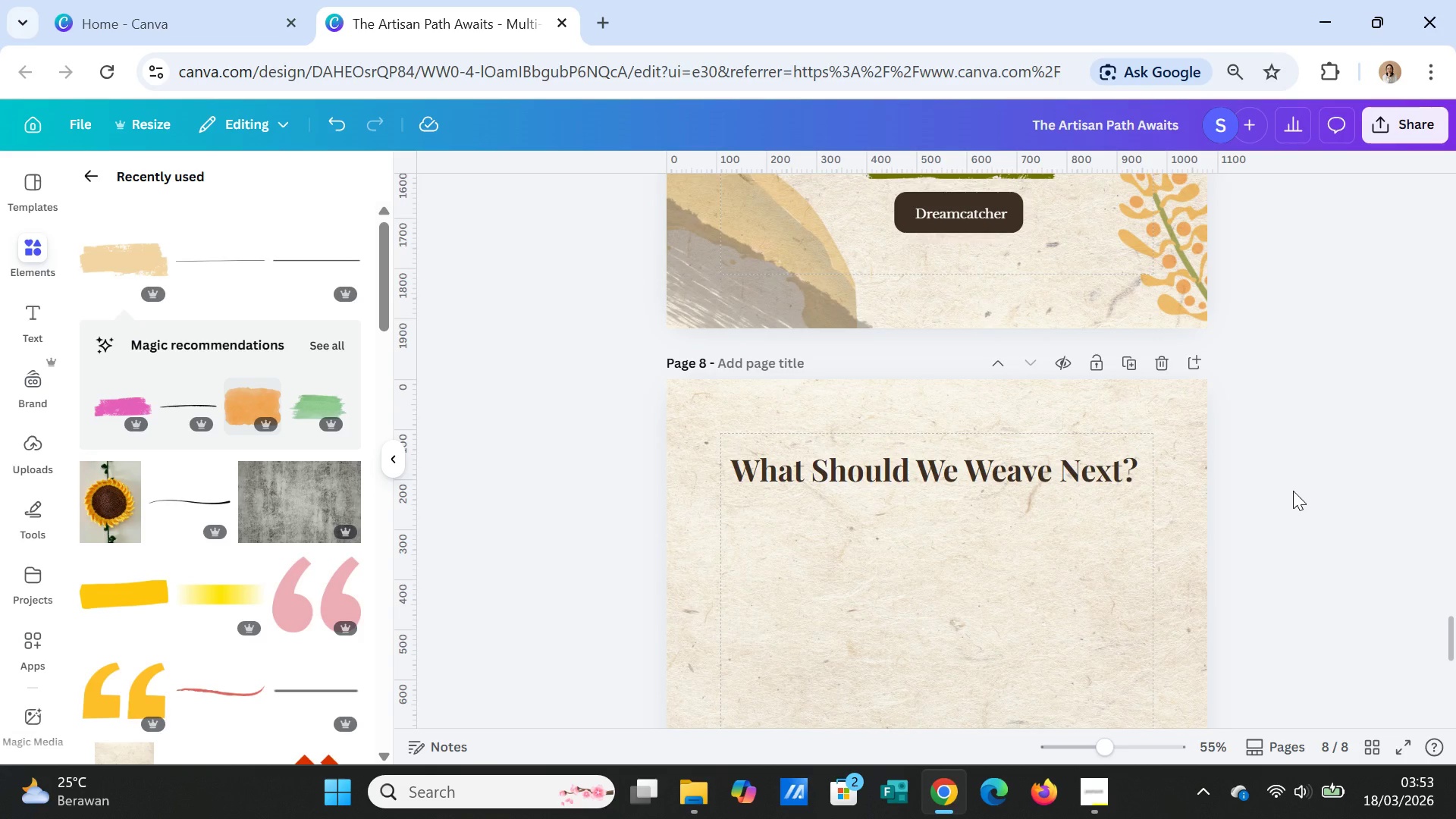 
left_click([1293, 491])
 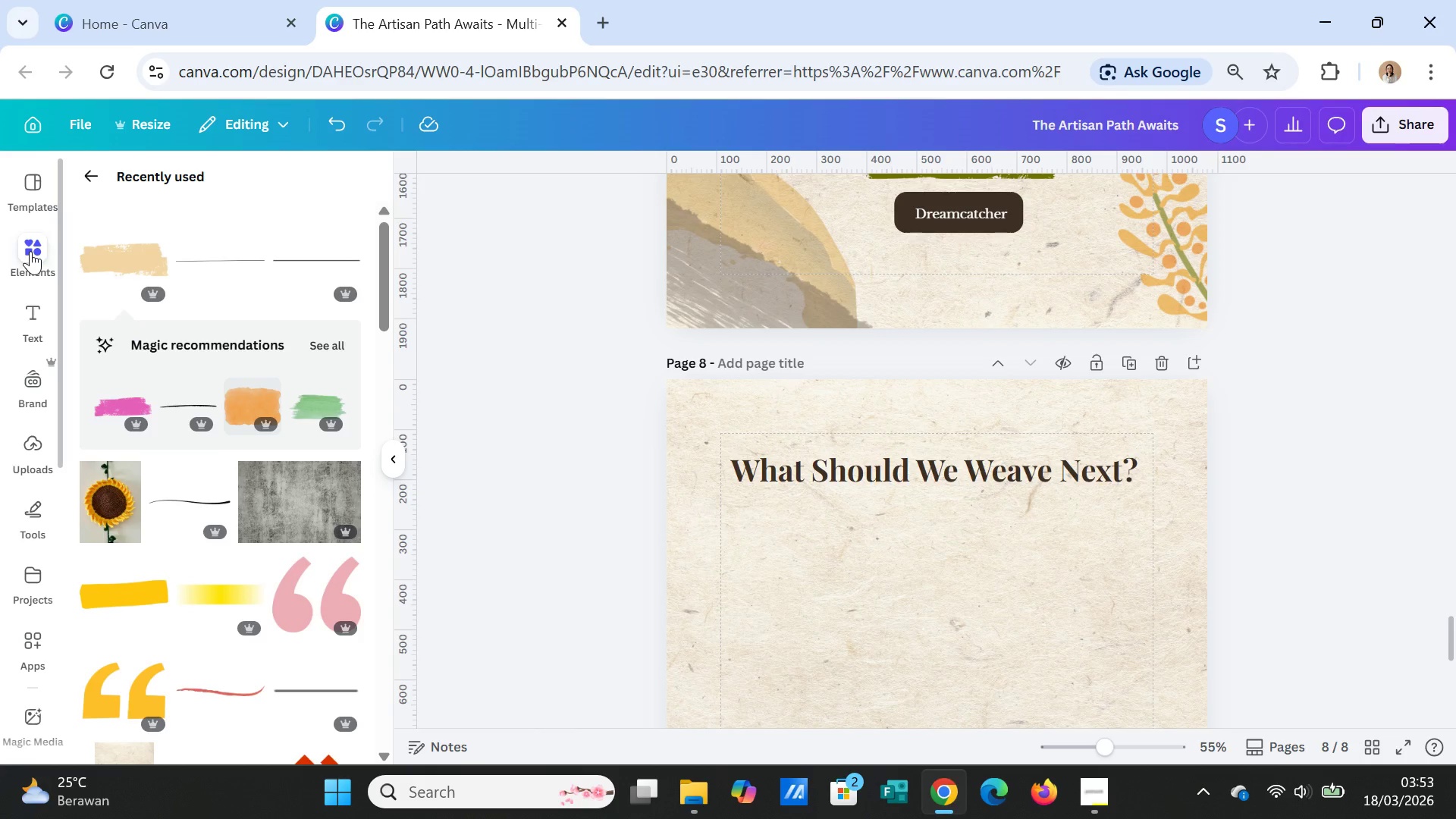 
wait(7.25)
 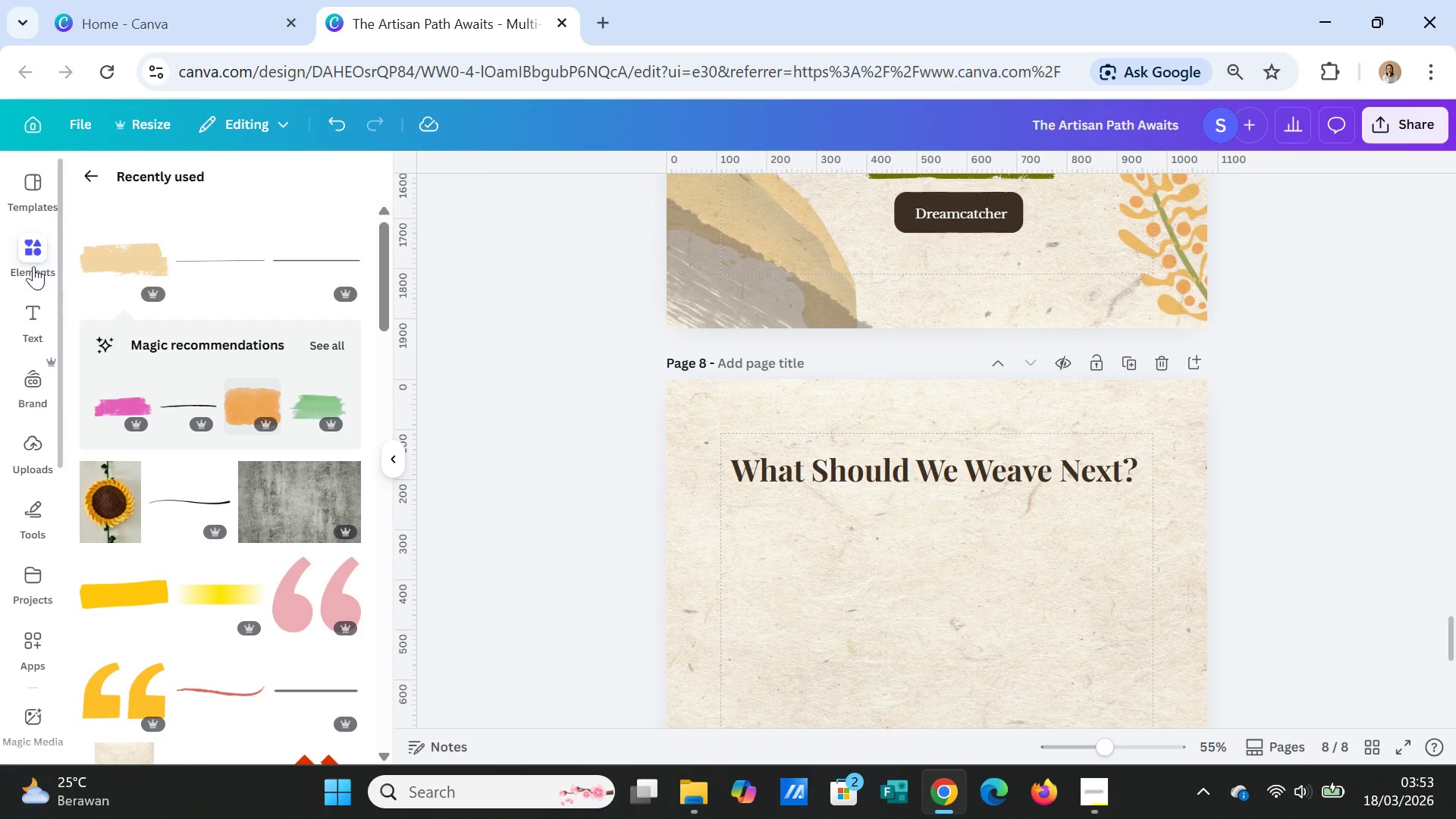 
left_click([39, 243])
 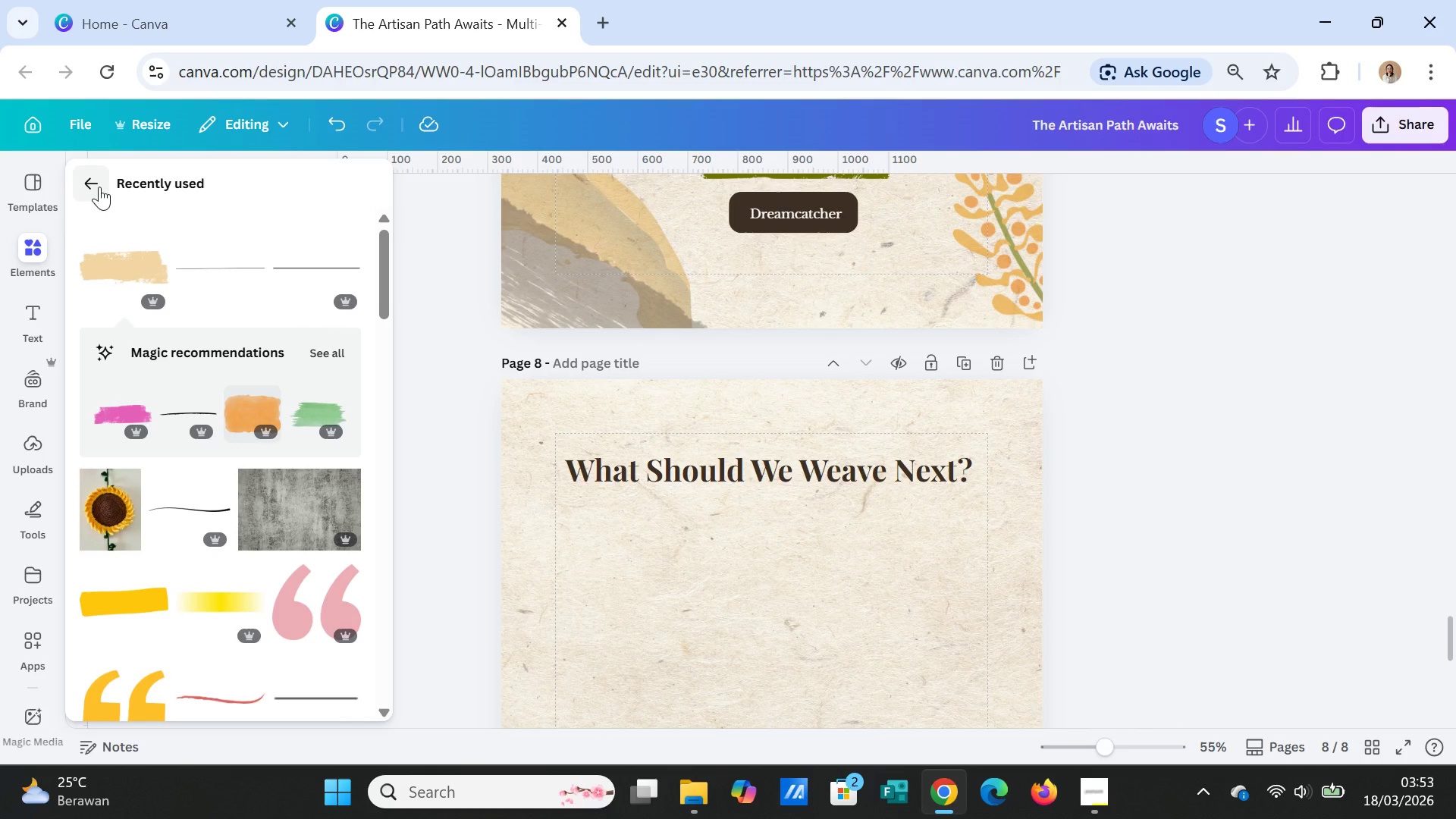 
left_click([96, 183])
 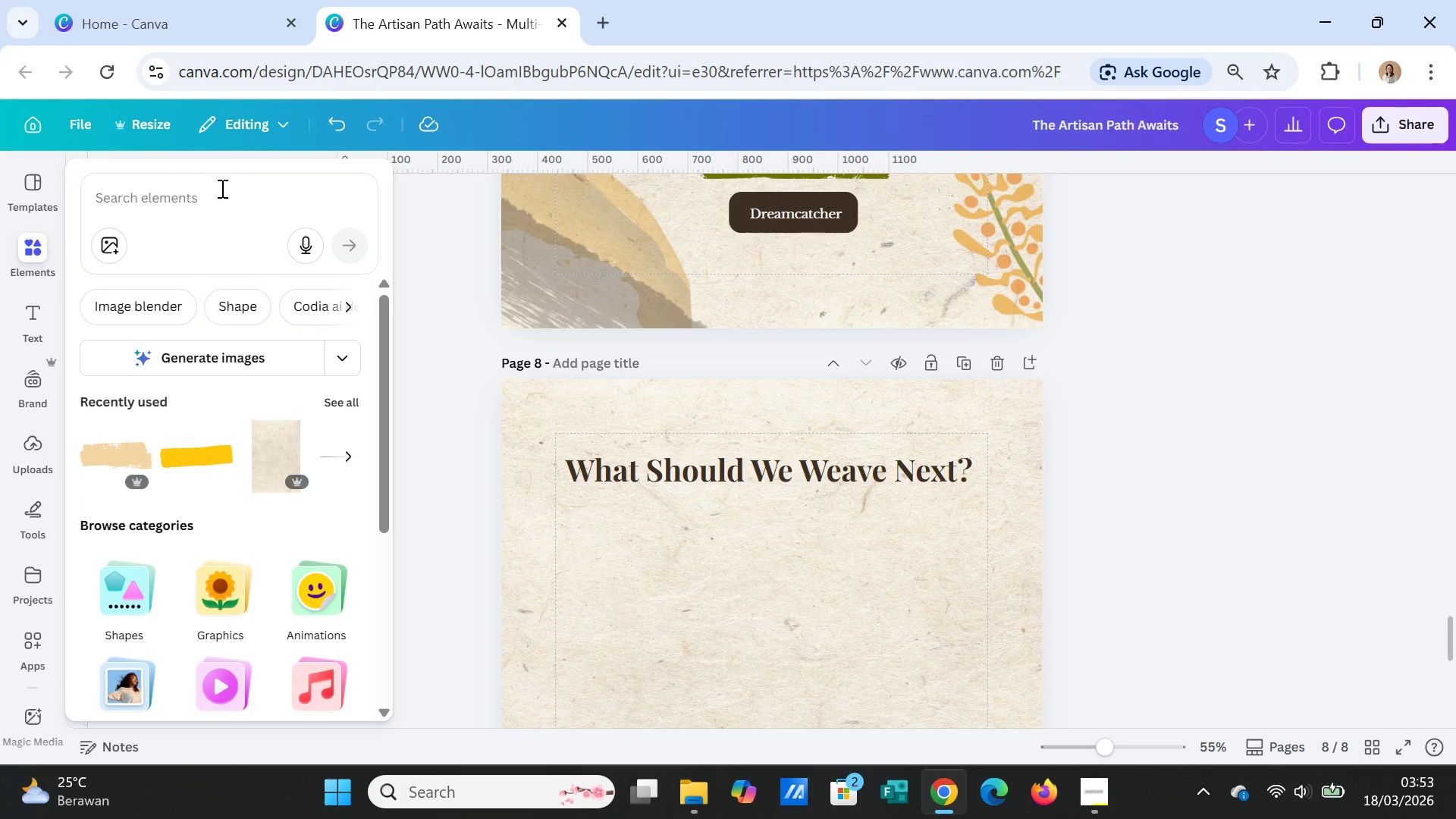 
left_click([221, 190])
 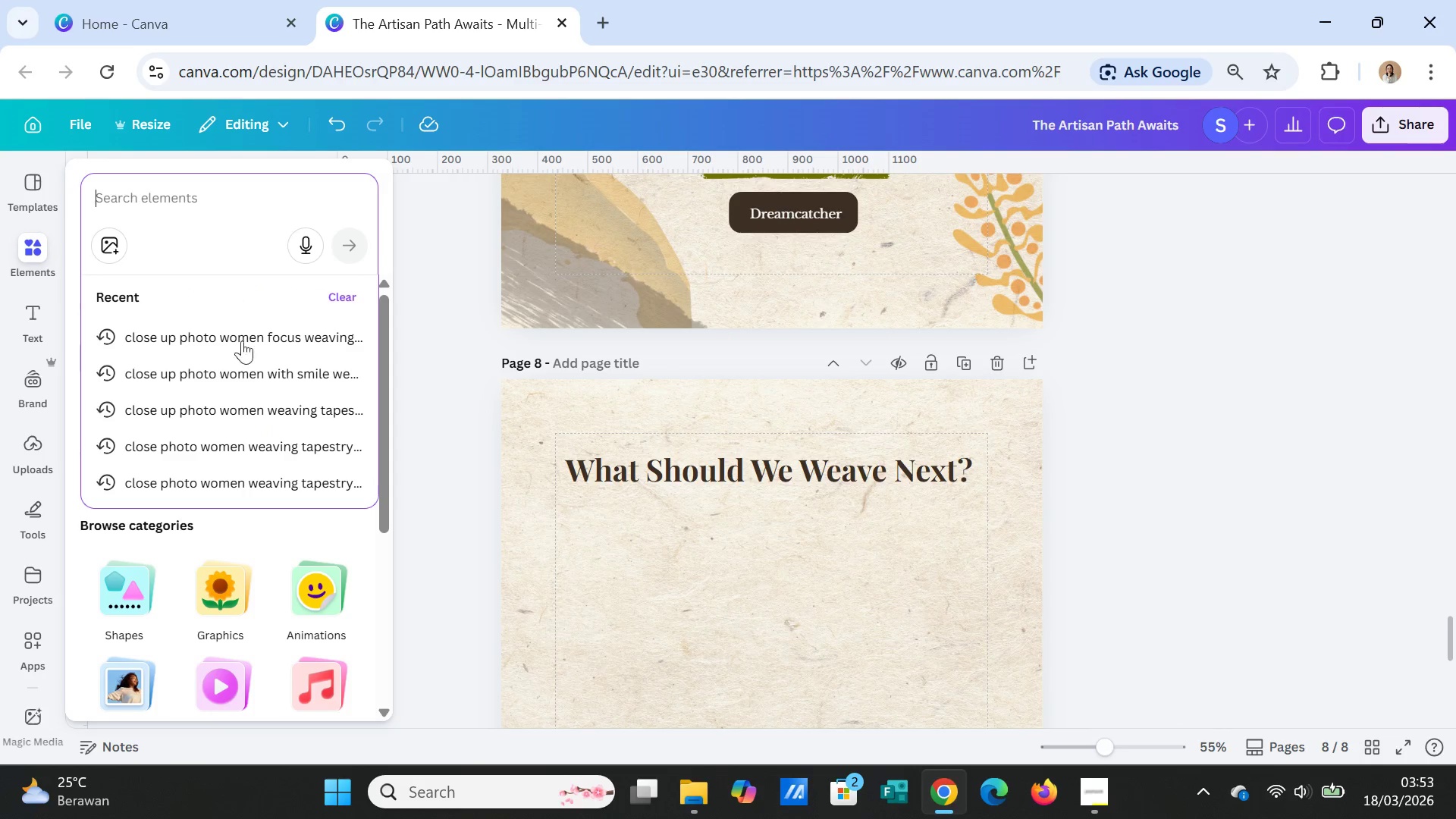 
scroll: coordinate [257, 435], scroll_direction: down, amount: 2.0
 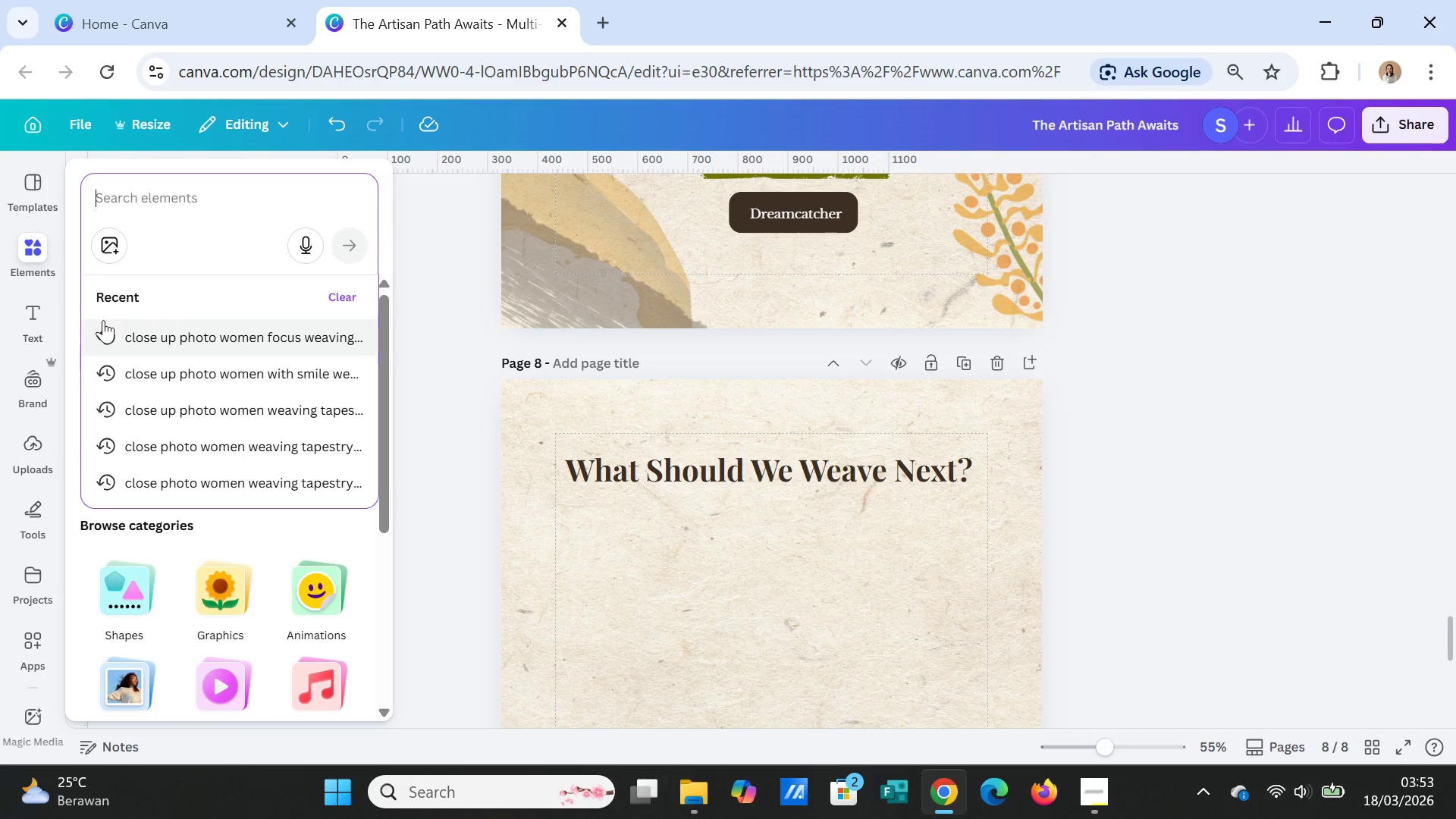 
left_click([155, 208])
 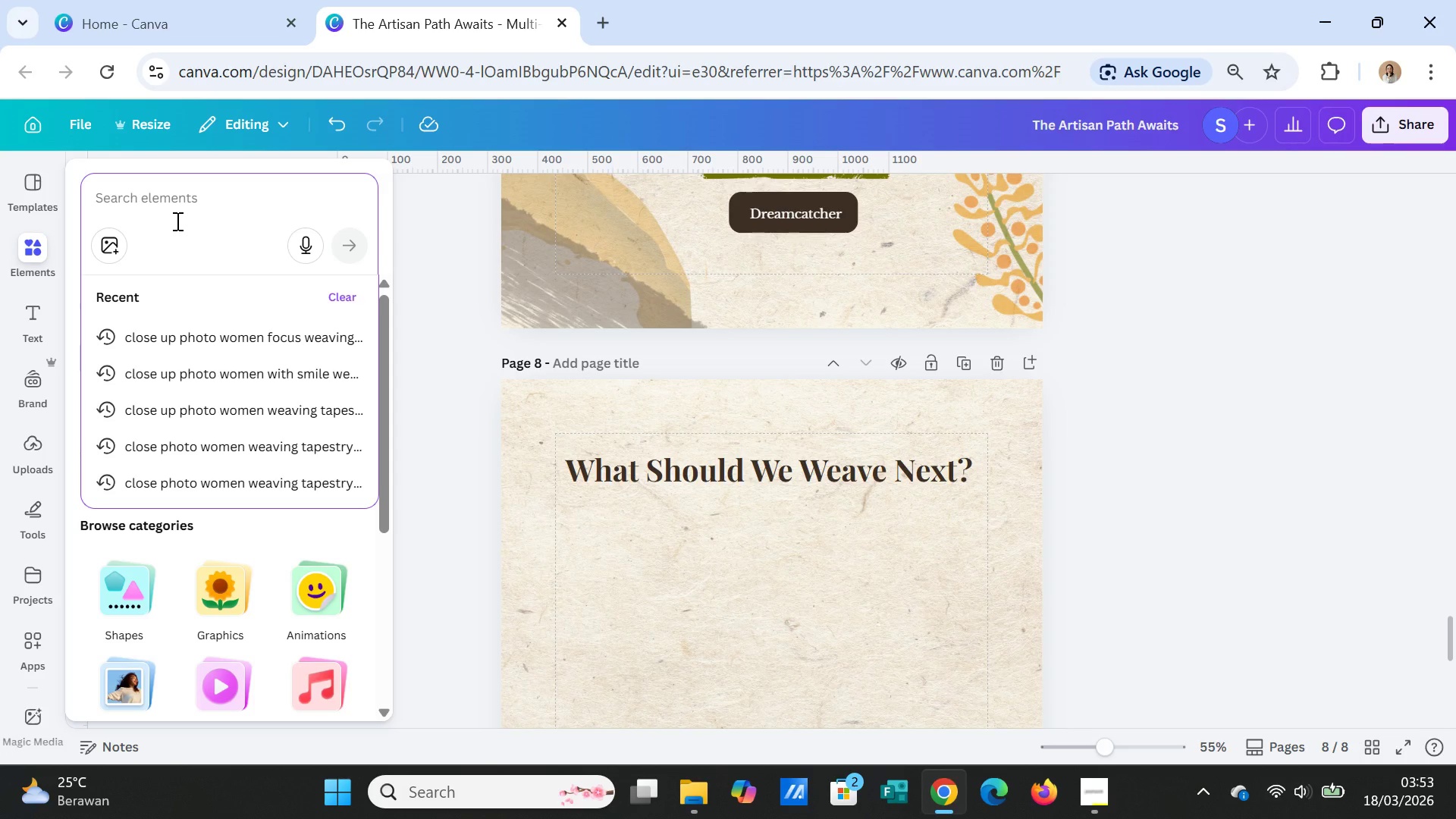 
type(w)
key(Backspace)
type(women )
 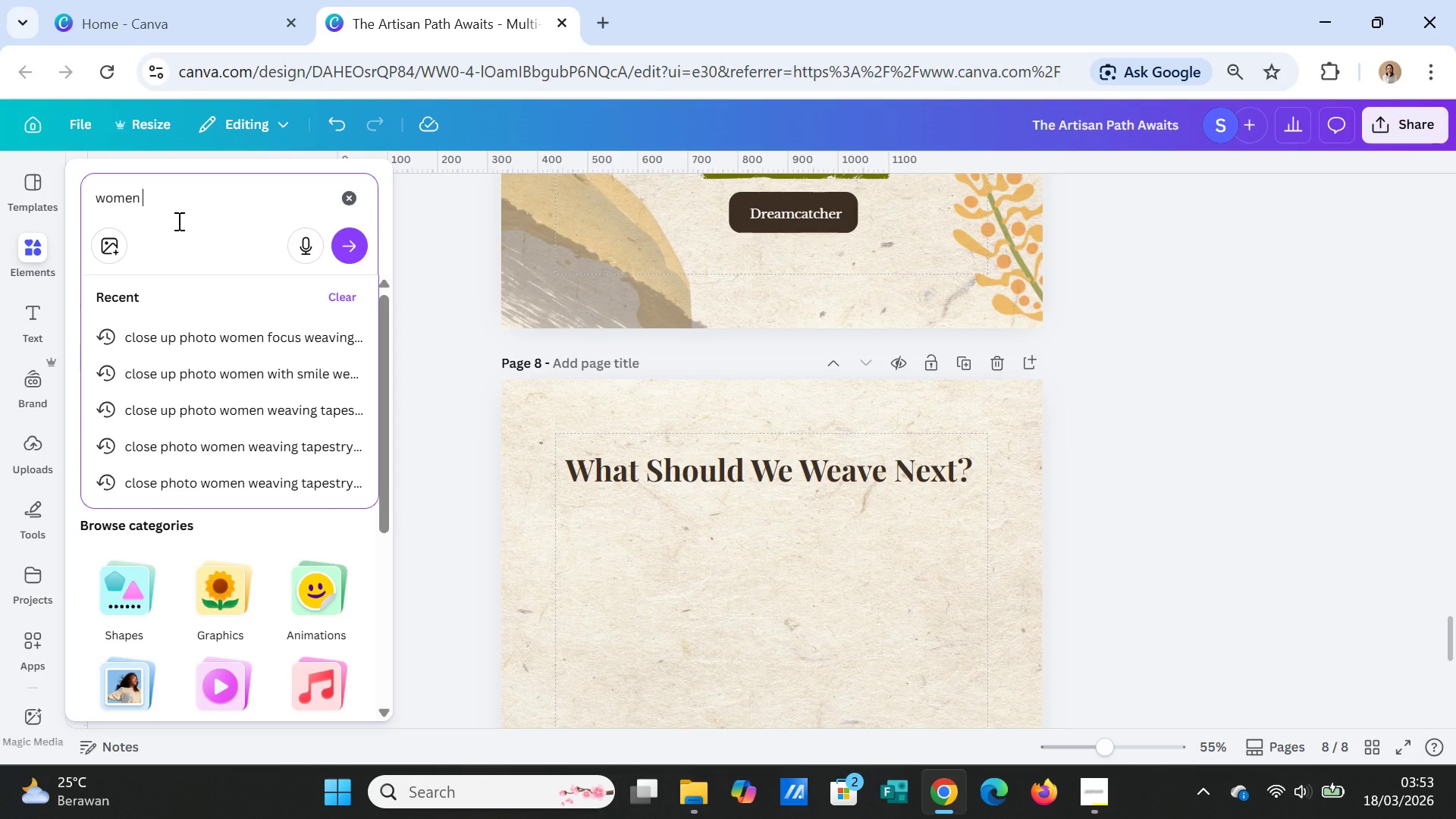 
wait(11.5)
 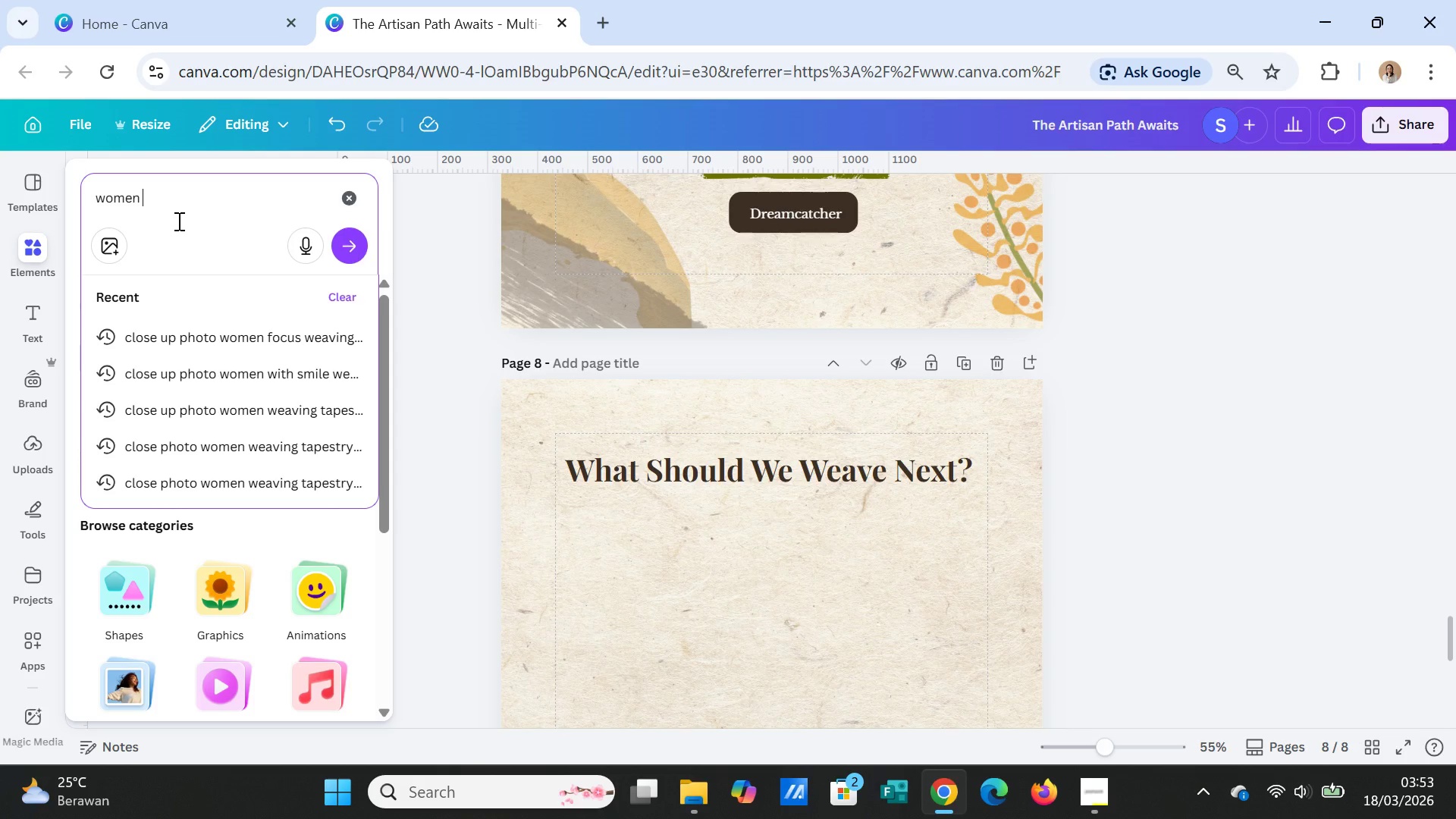 
type(concentrate hnds learning weaving loom beginner textile craft)
 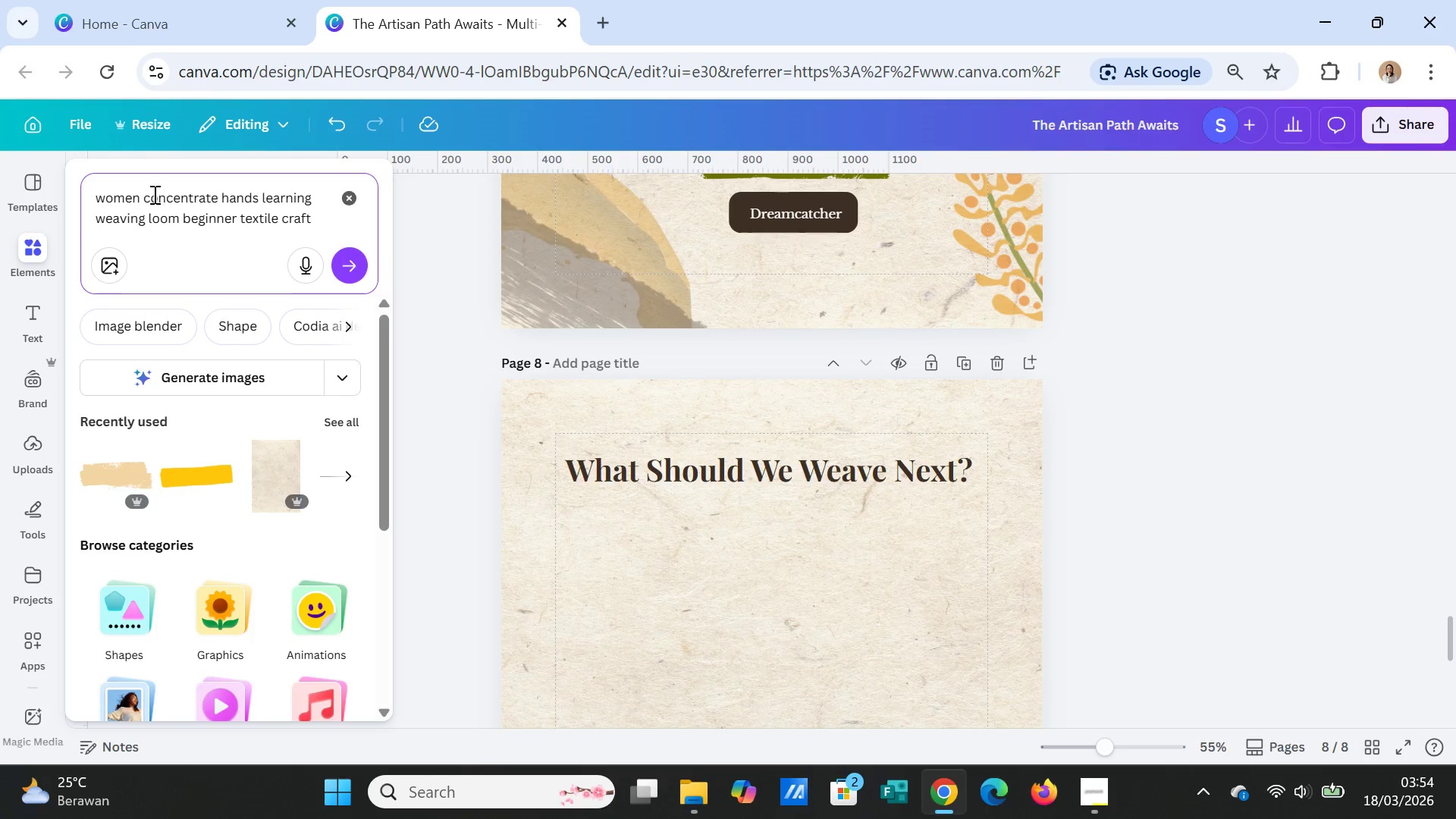 
left_click([139, 197])
 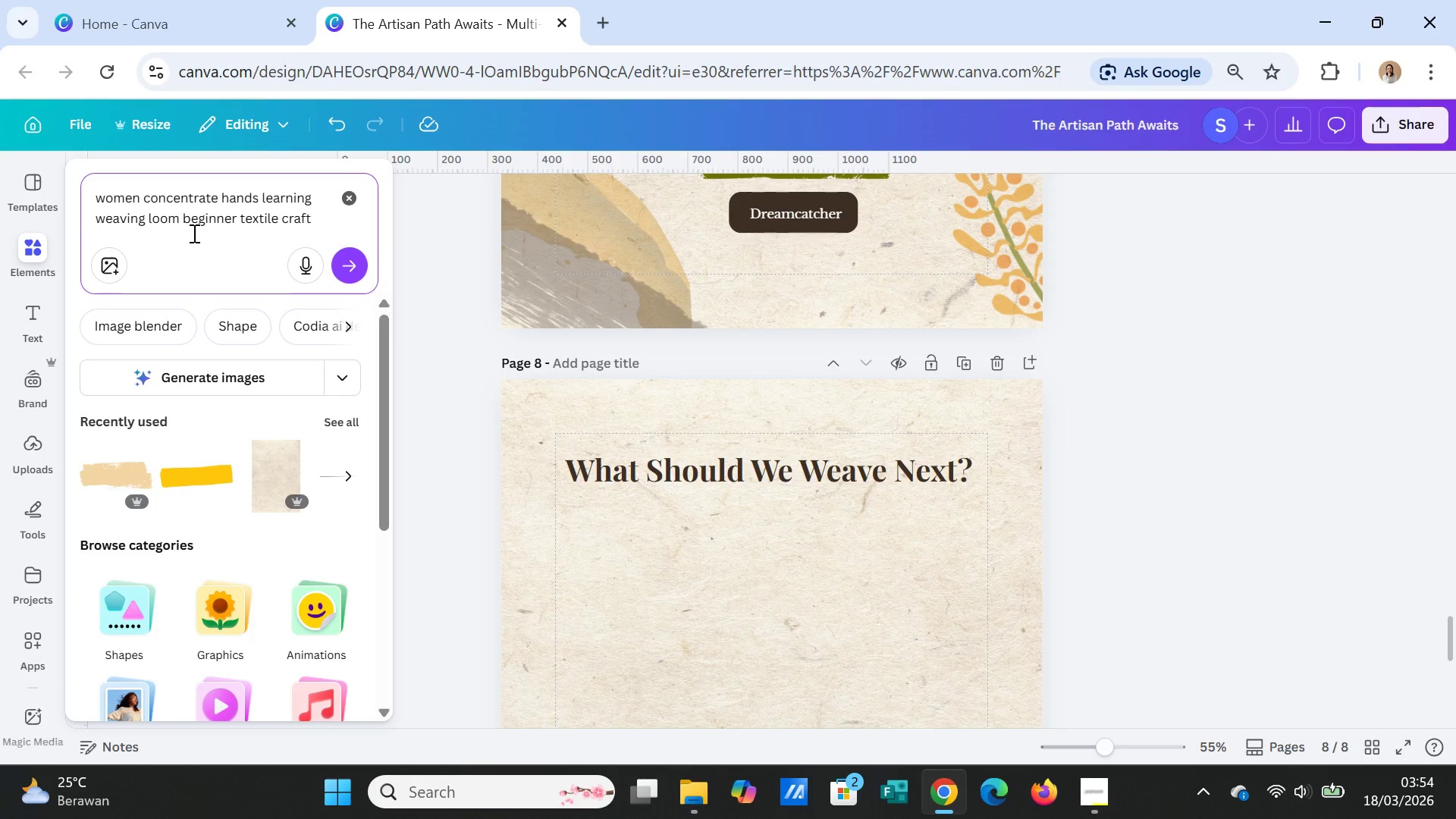 
key(S)
 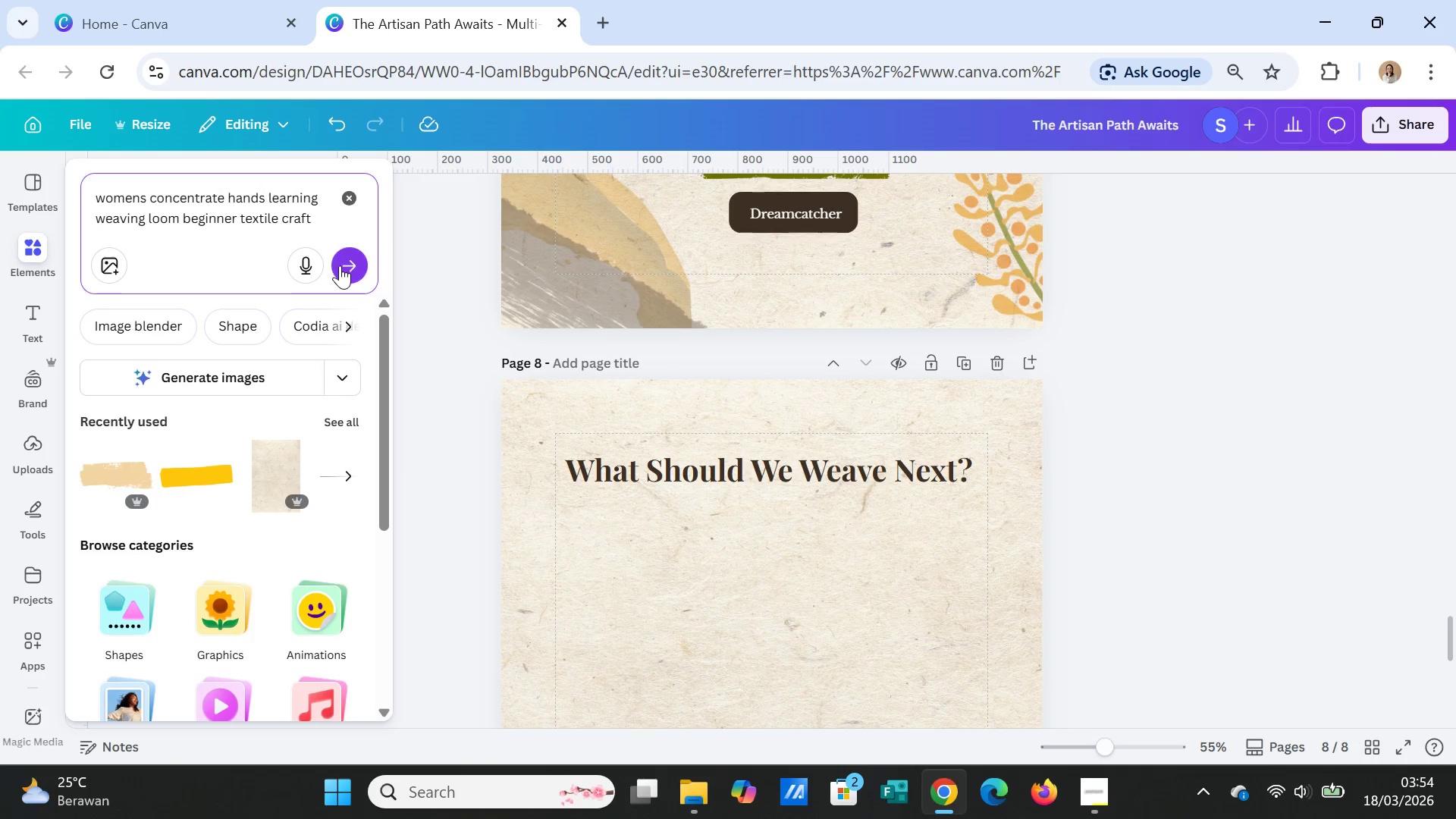 
left_click([340, 266])
 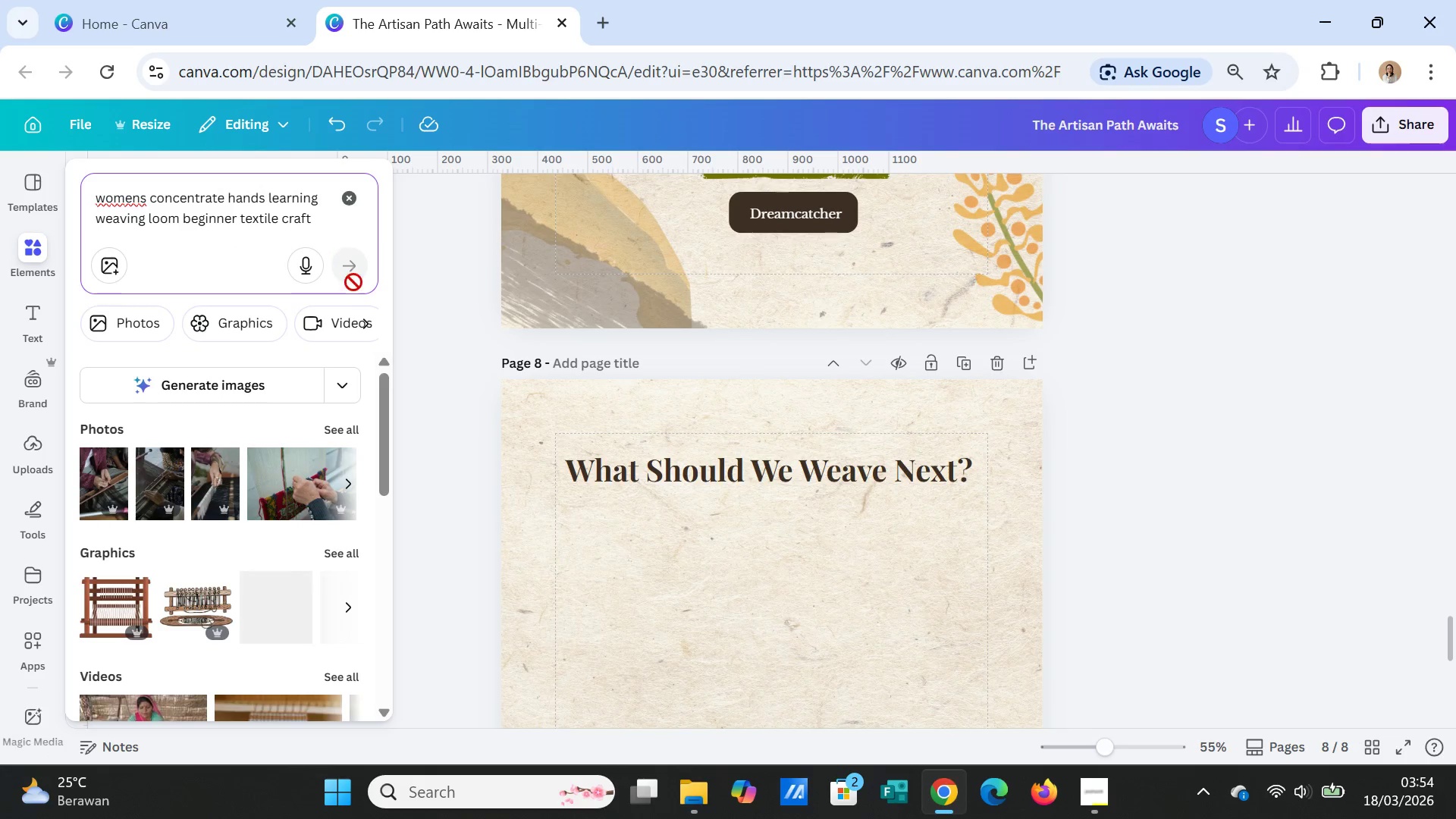 
left_click([240, 387])
 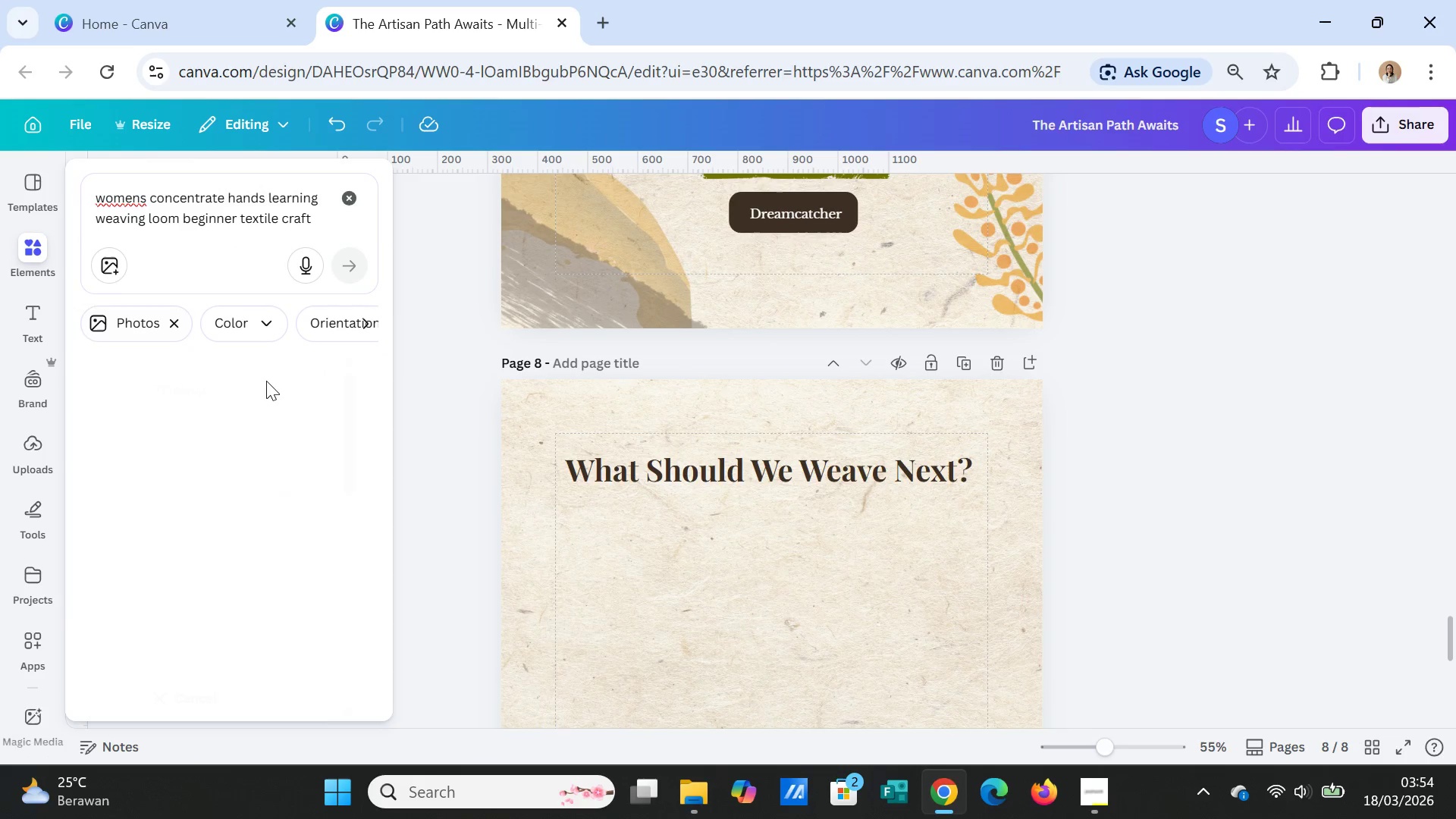 
mouse_move([290, 369])
 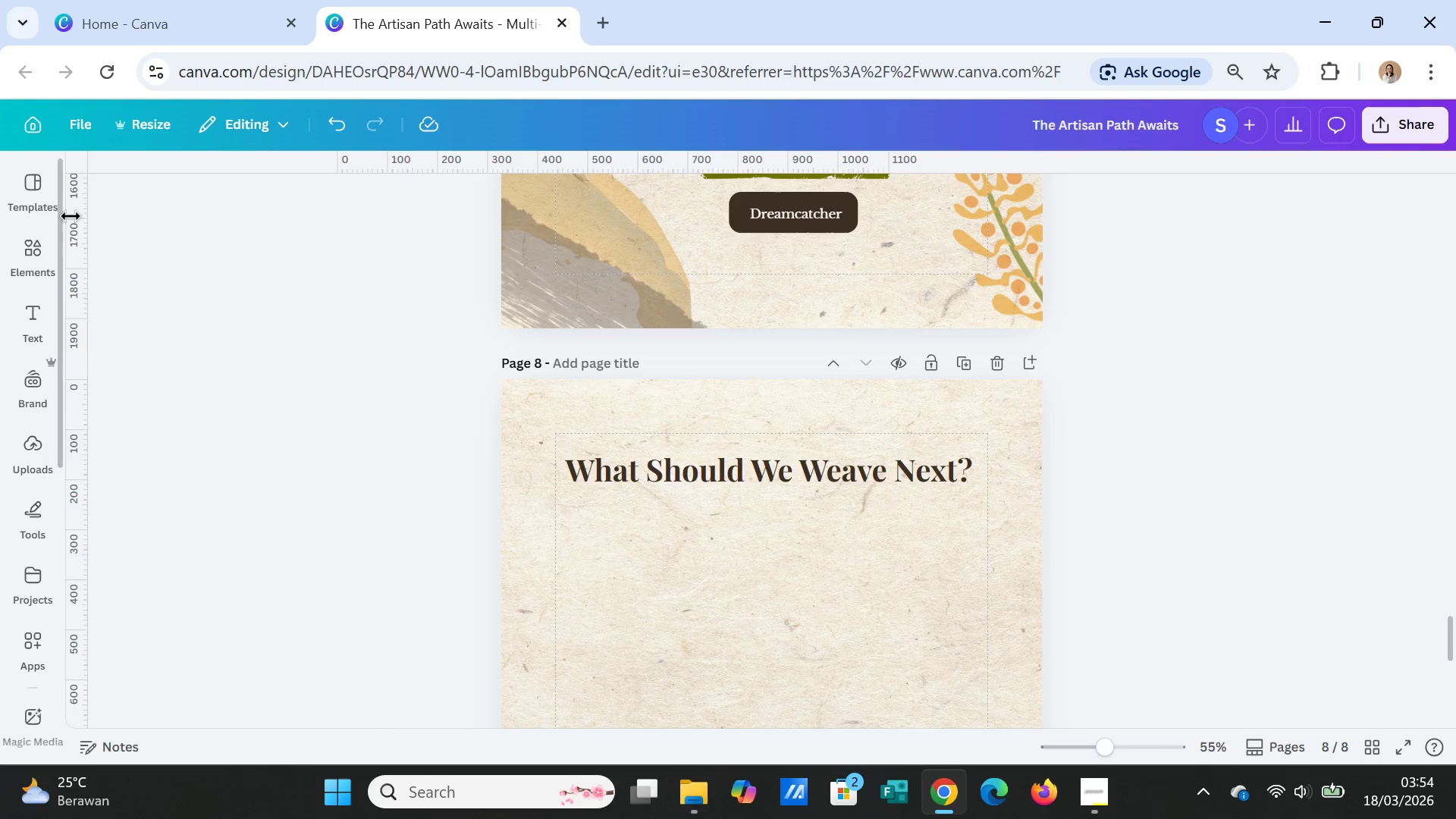 
left_click([41, 246])
 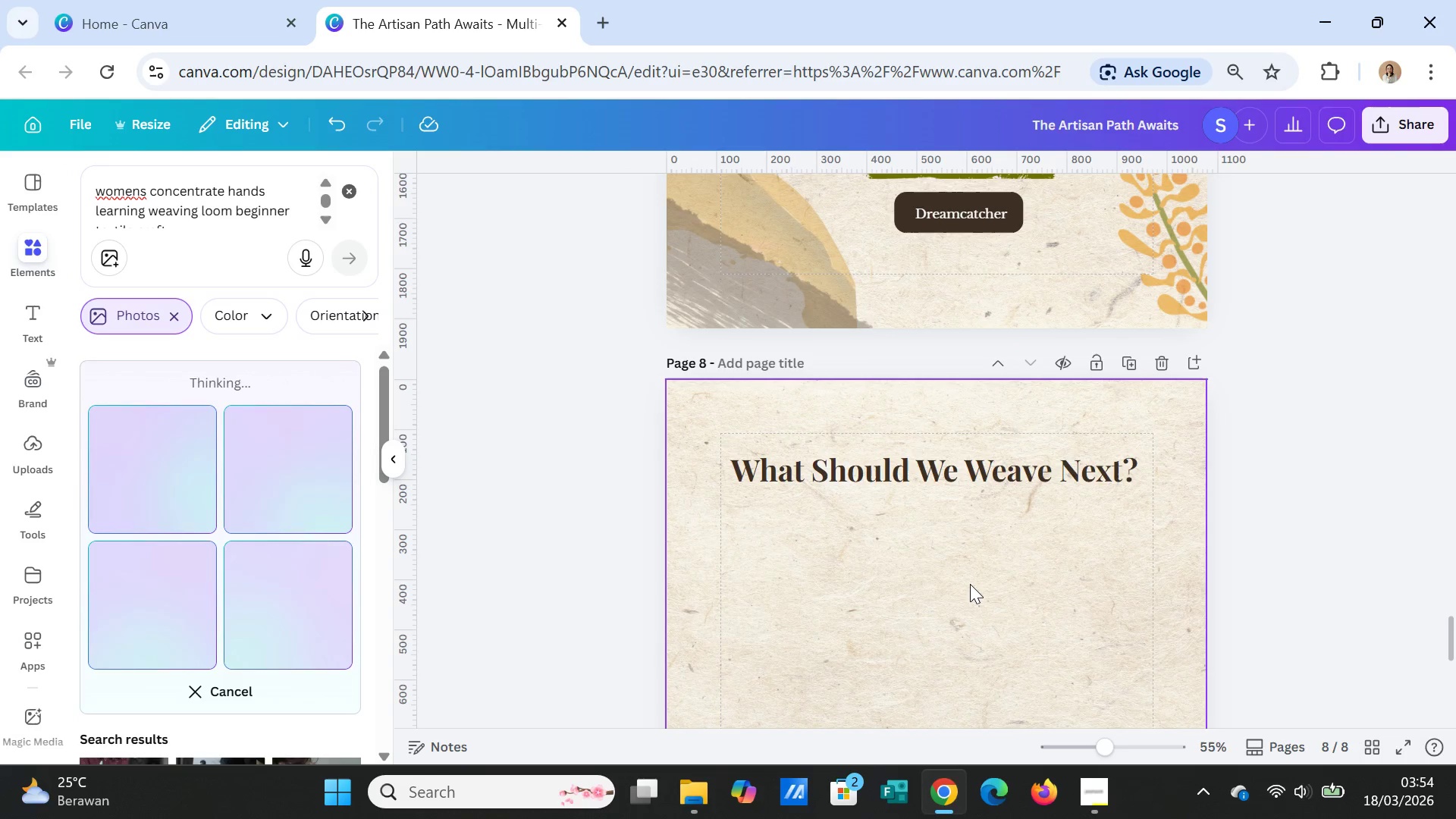 
scroll: coordinate [993, 589], scroll_direction: down, amount: 6.0
 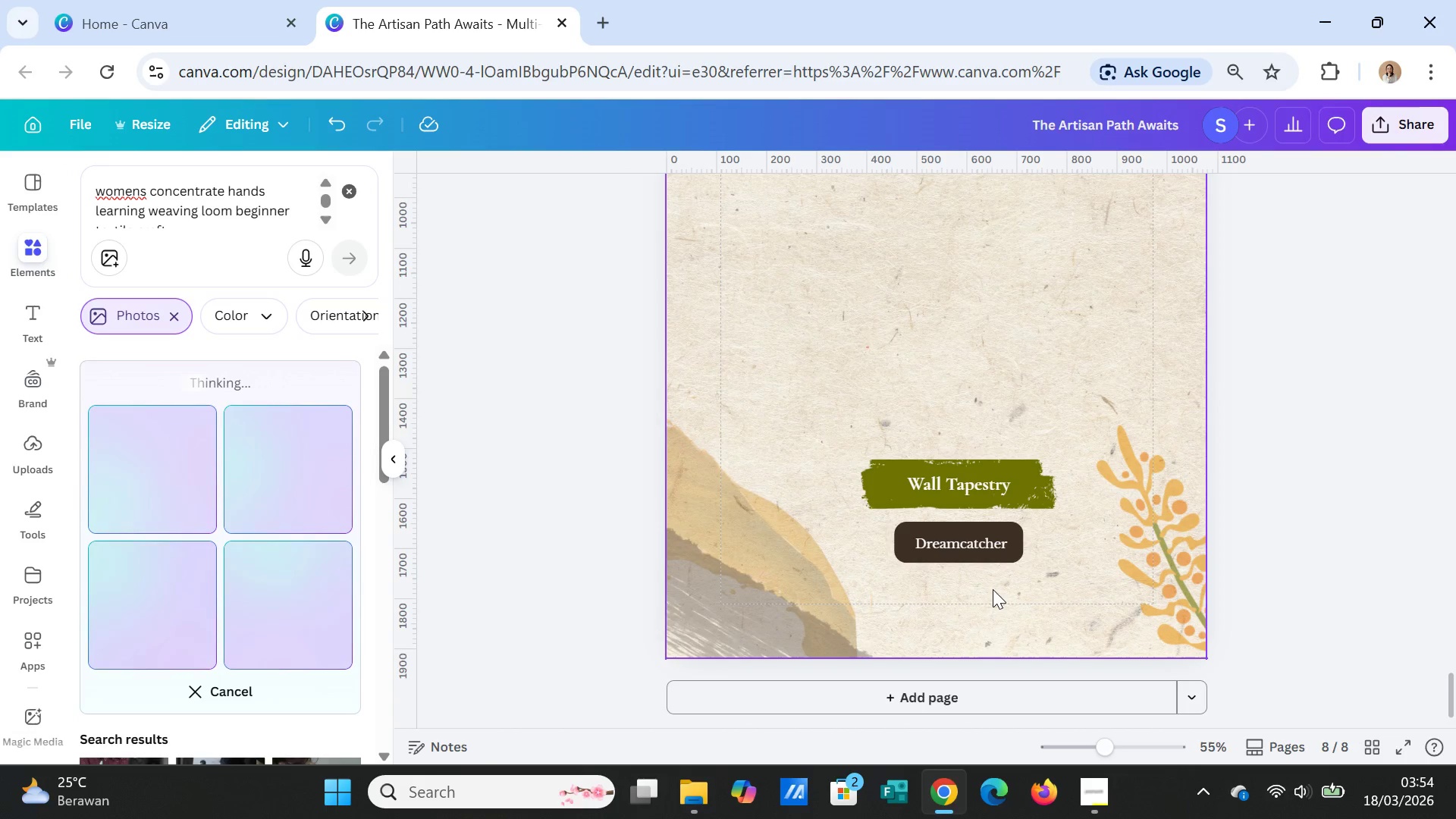 
scroll: coordinate [993, 589], scroll_direction: up, amount: 20.0
 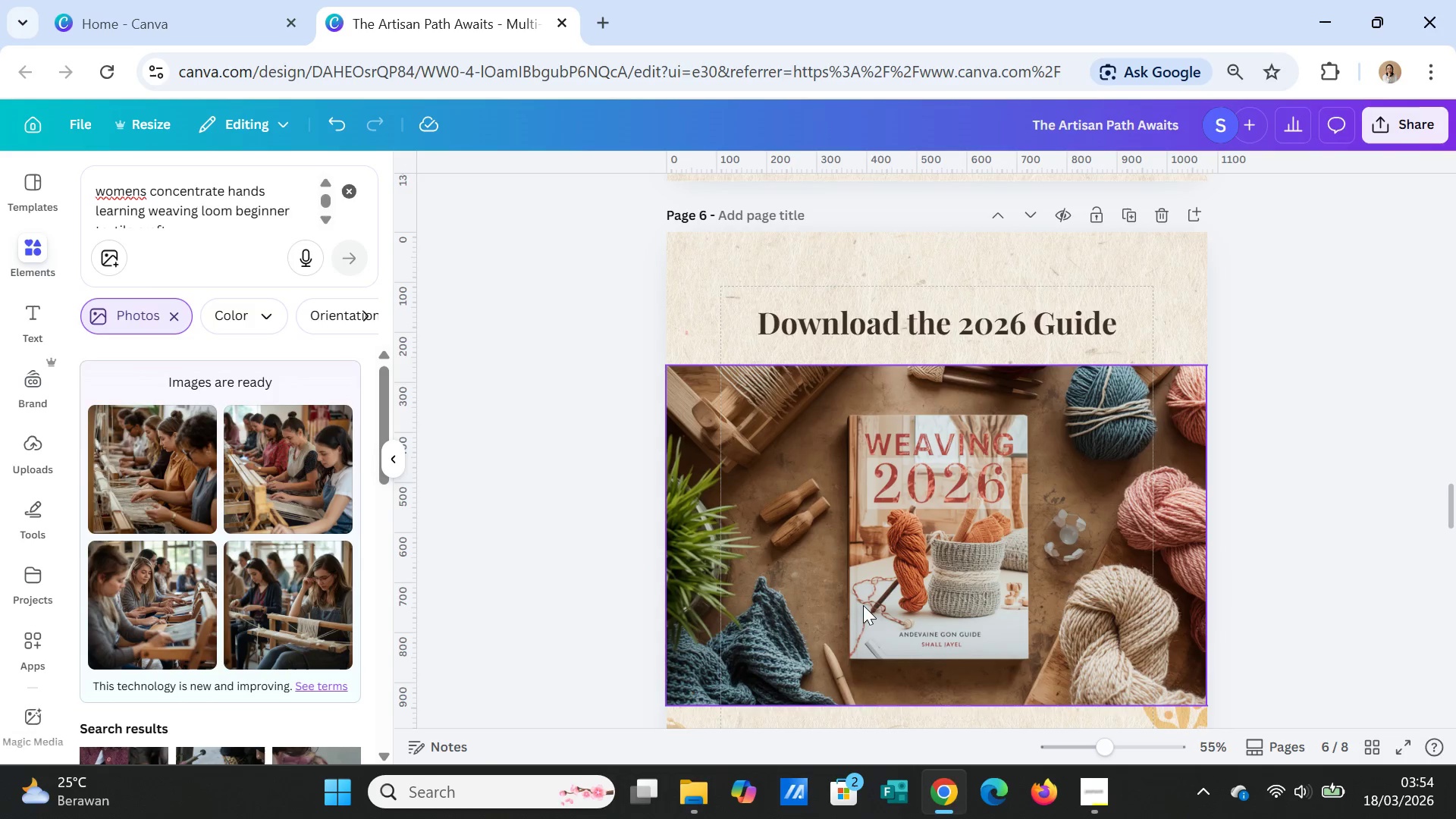 
scroll: coordinate [1249, 570], scroll_direction: down, amount: 17.0
 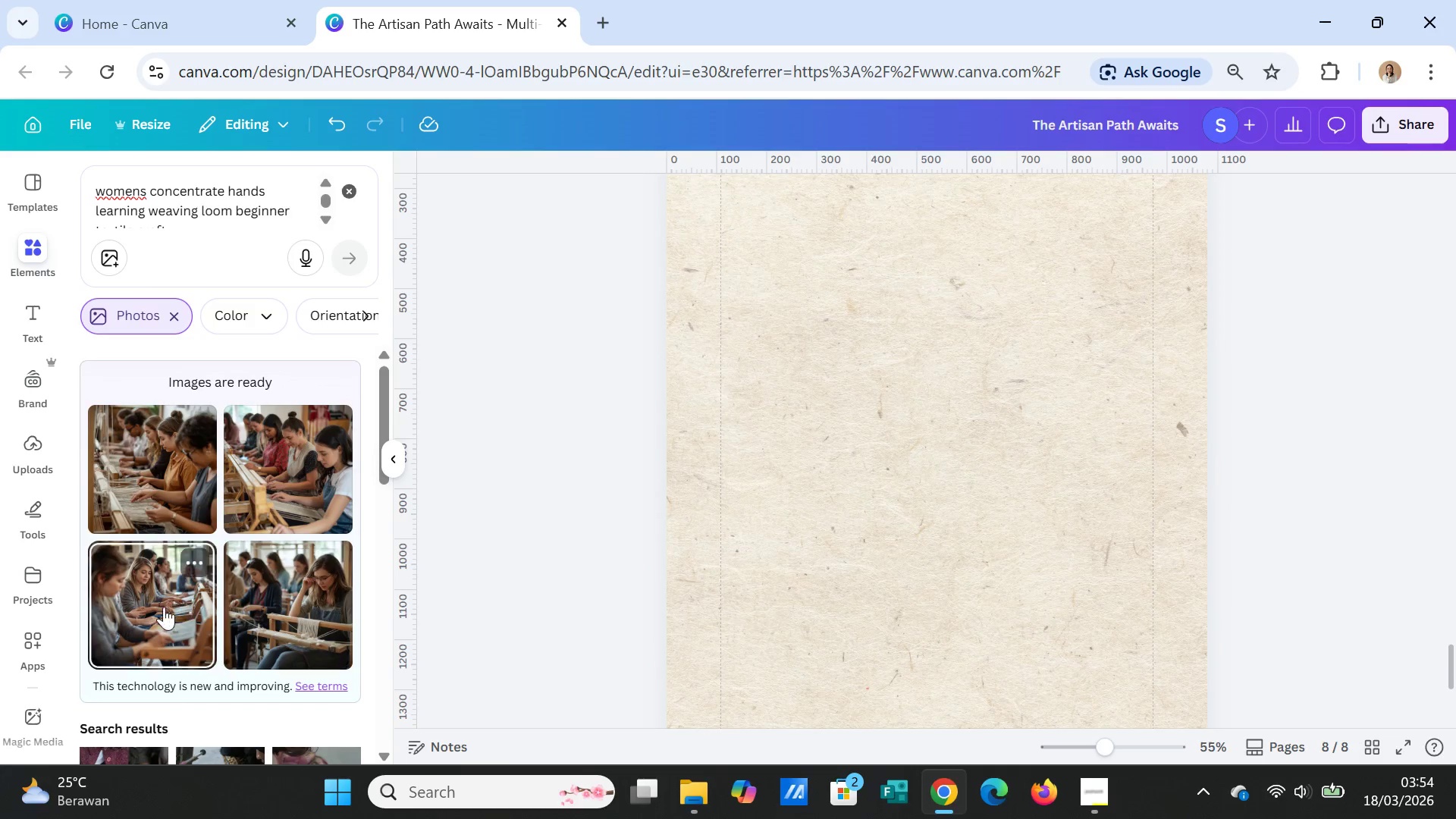 
left_click([161, 607])
 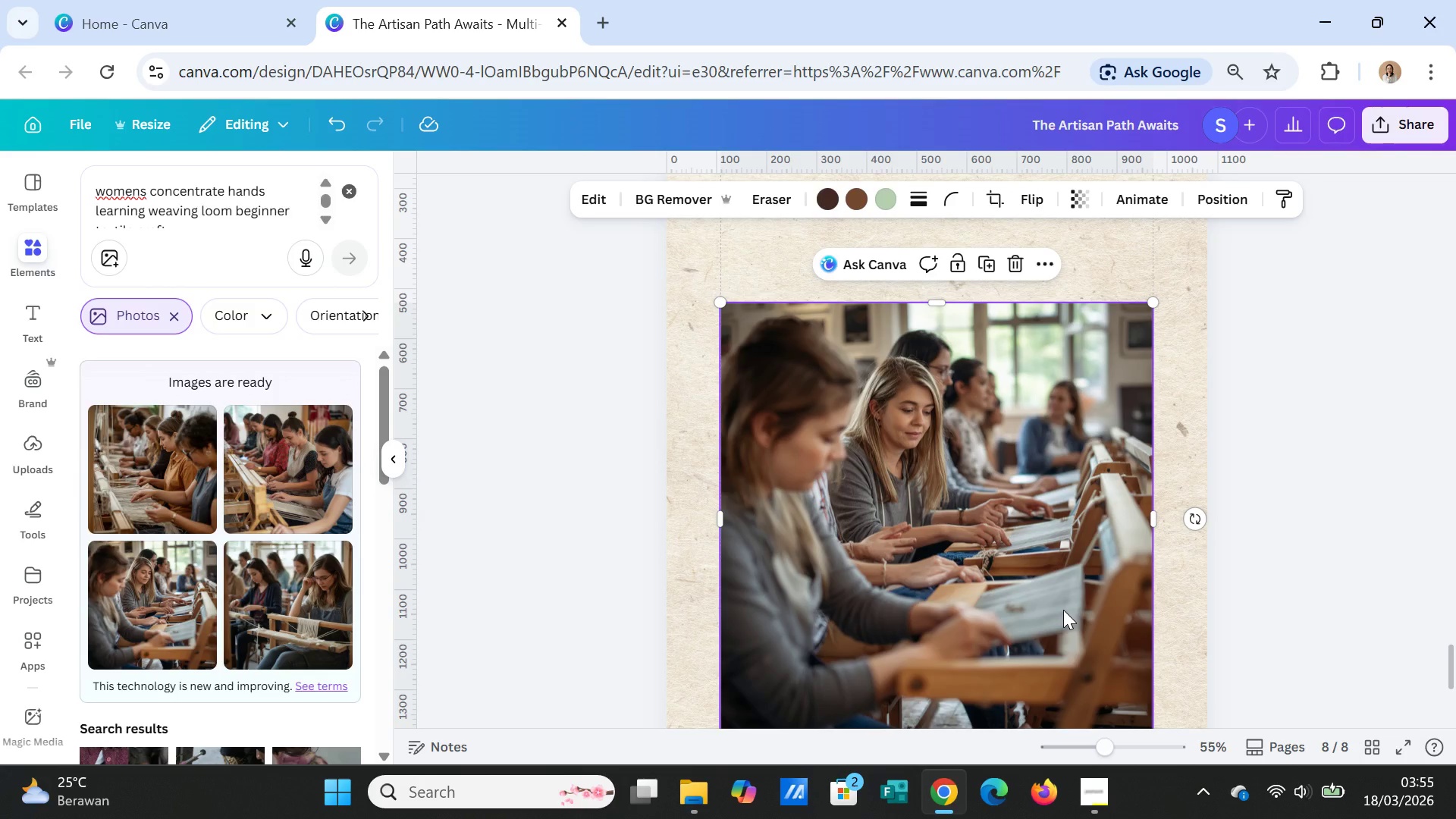 
wait(5.01)
 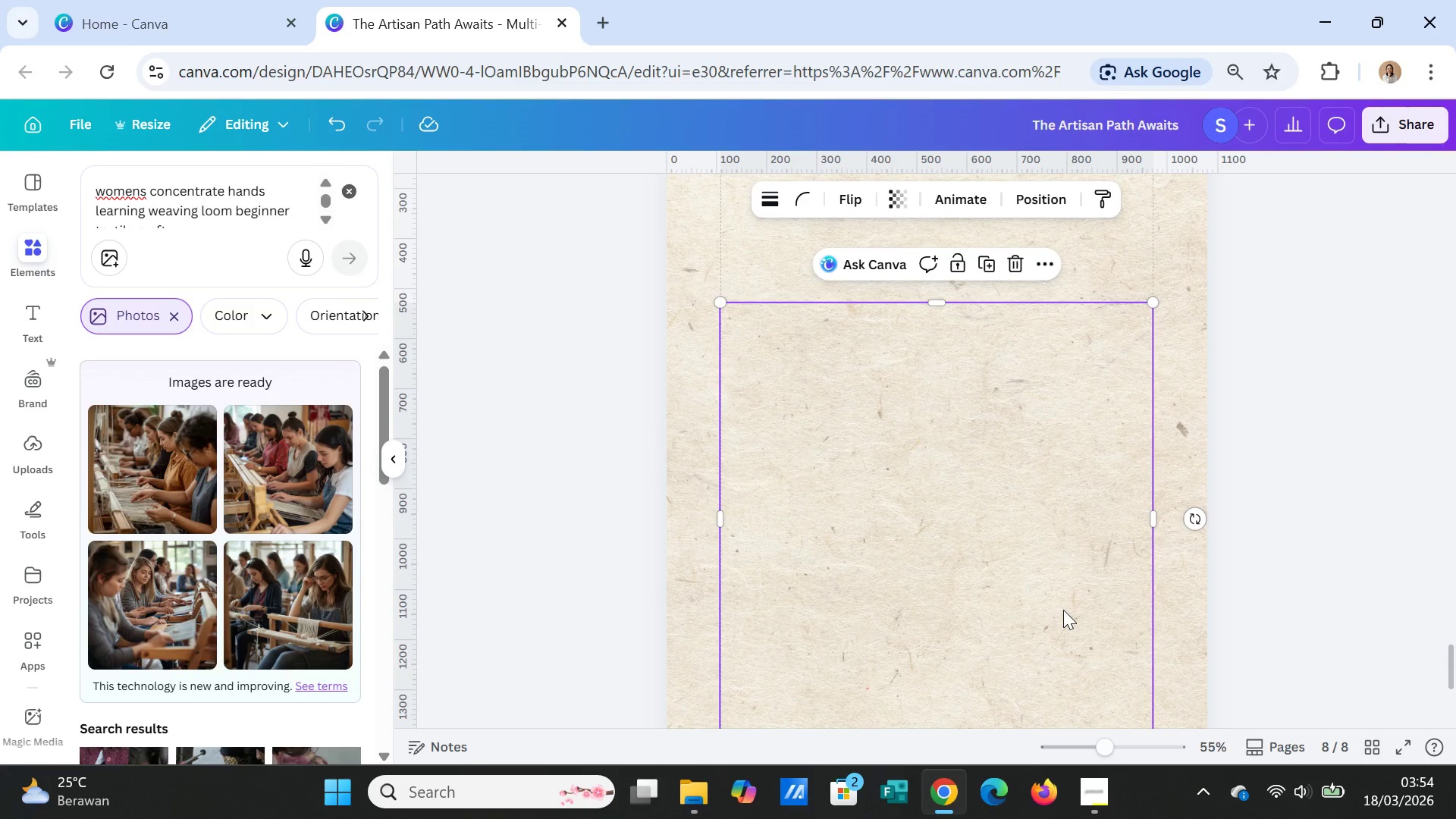 
scroll: coordinate [1063, 610], scroll_direction: down, amount: 2.0
 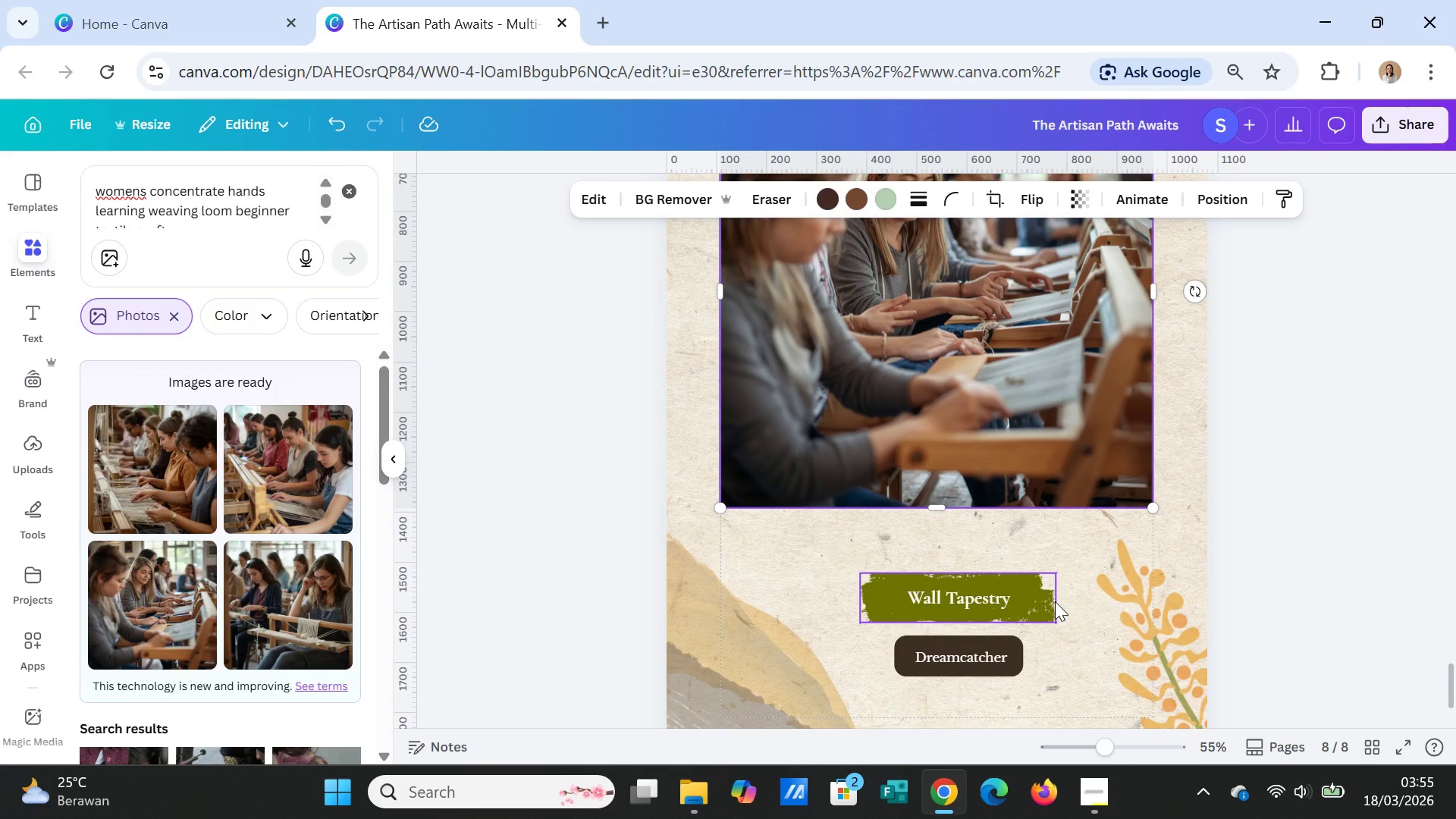 
scroll: coordinate [1055, 601], scroll_direction: up, amount: 1.0
 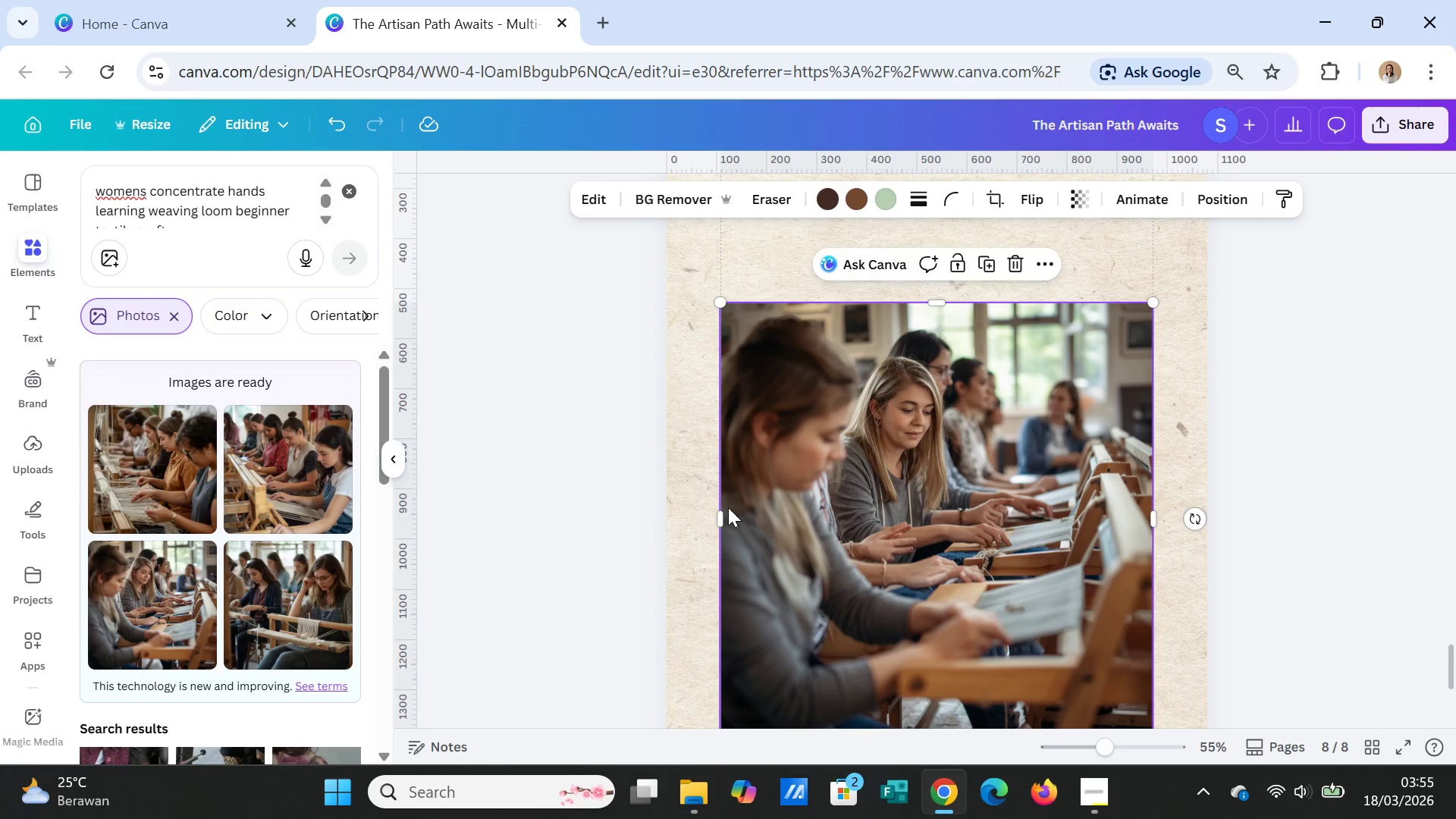 
left_click_drag(start_coordinate=[719, 516], to_coordinate=[668, 511])
 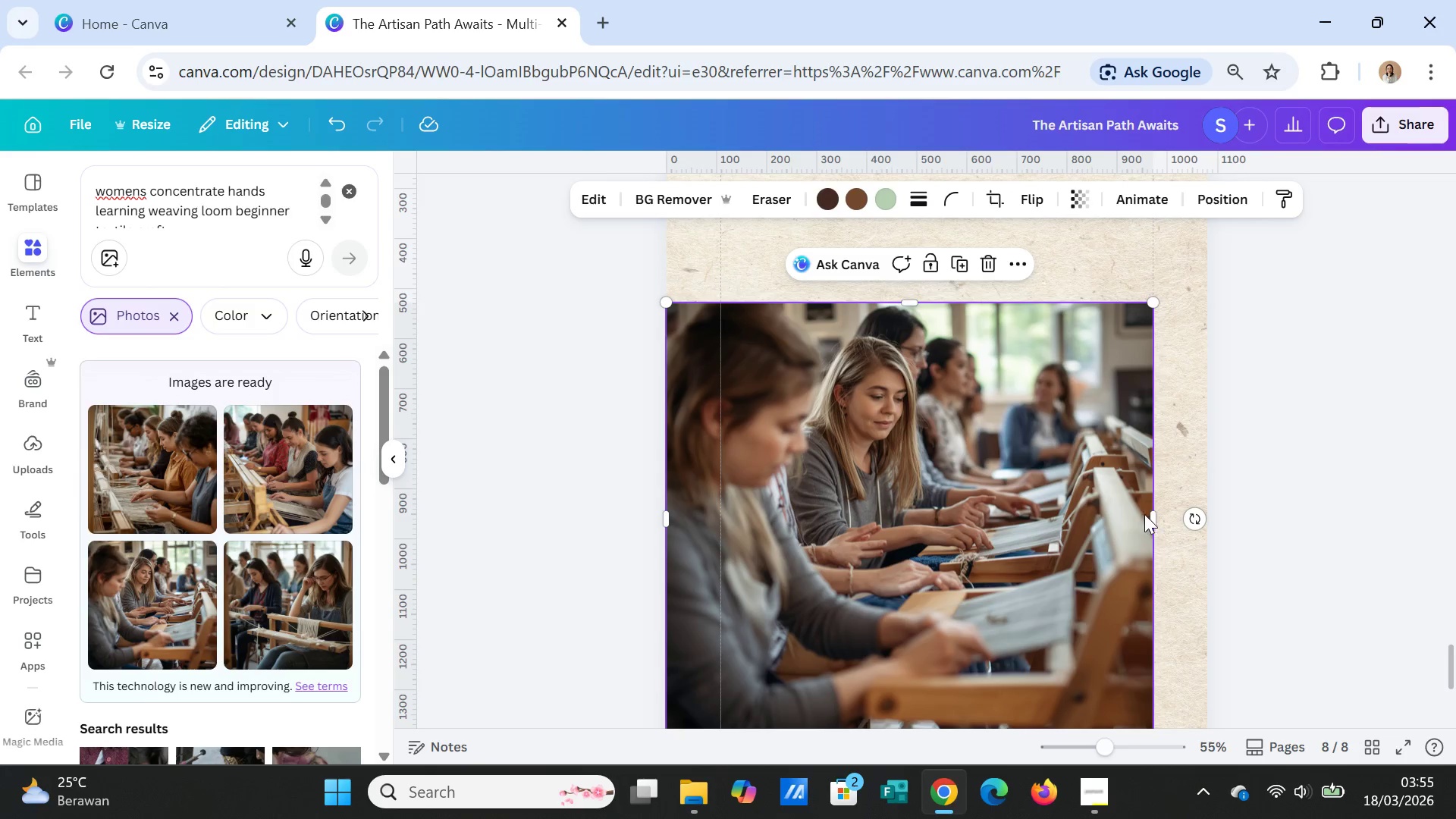 
left_click_drag(start_coordinate=[1153, 514], to_coordinate=[1201, 507])
 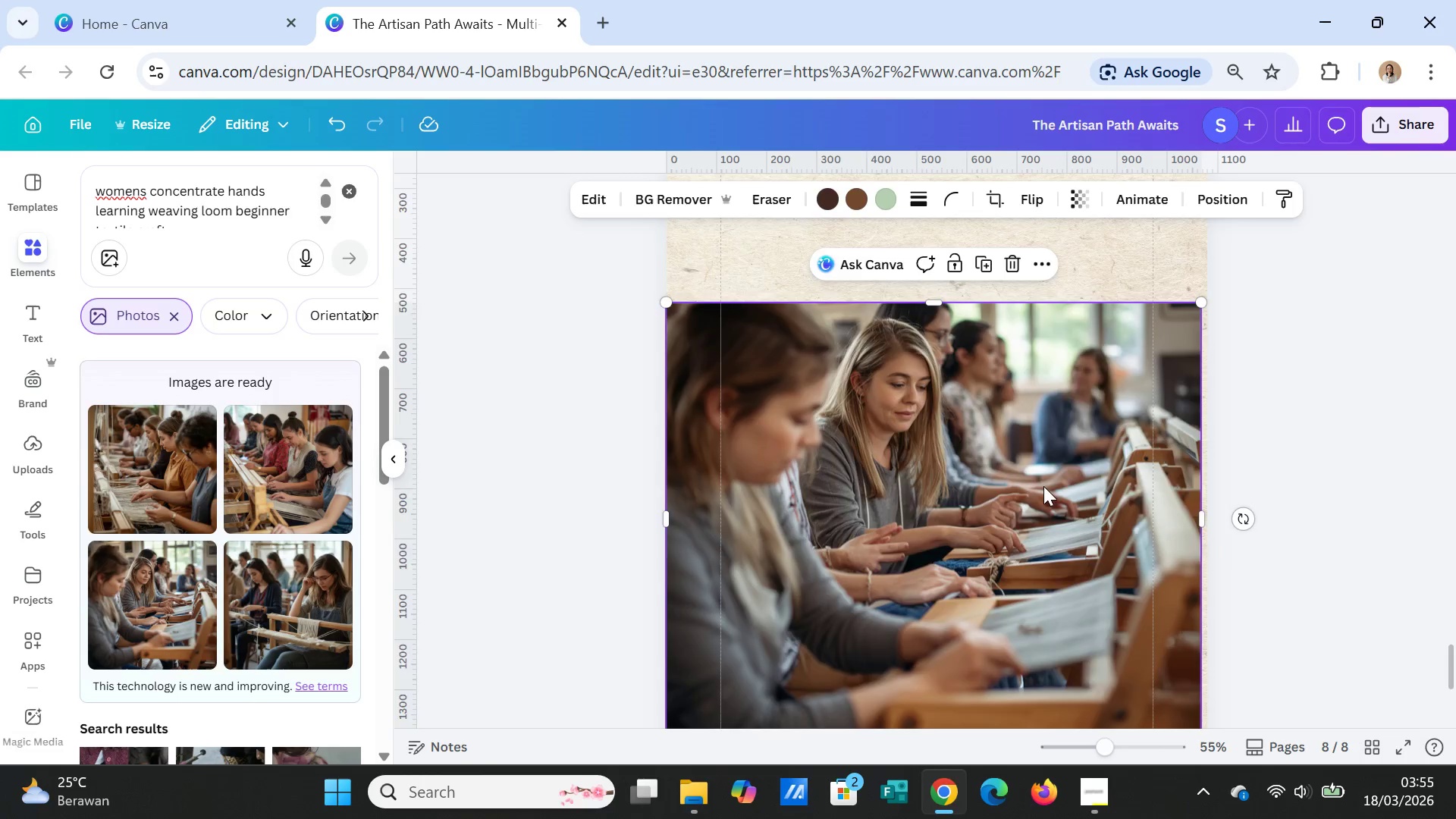 
scroll: coordinate [1043, 486], scroll_direction: up, amount: 2.0
 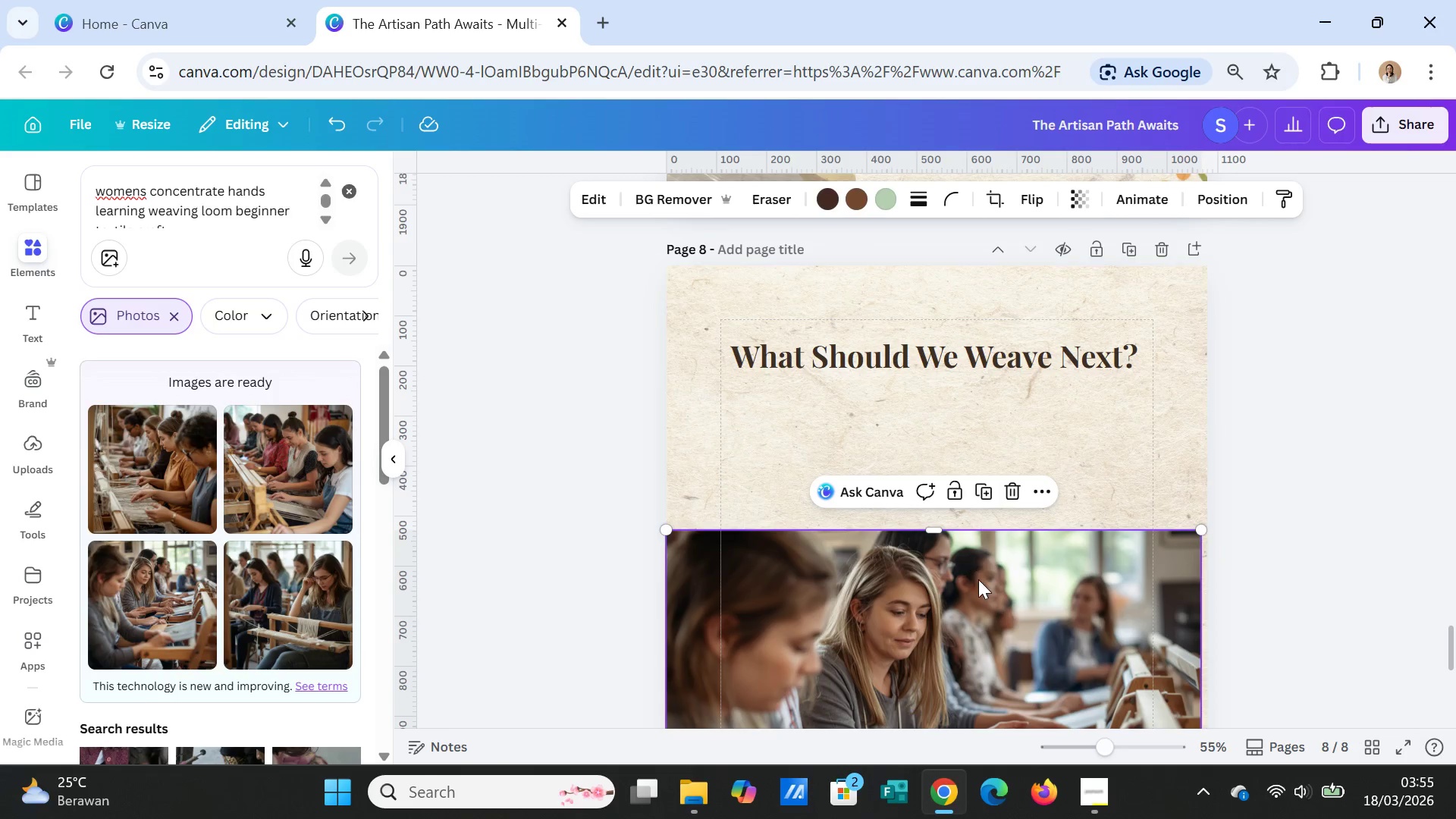 
left_click_drag(start_coordinate=[979, 584], to_coordinate=[976, 516])
 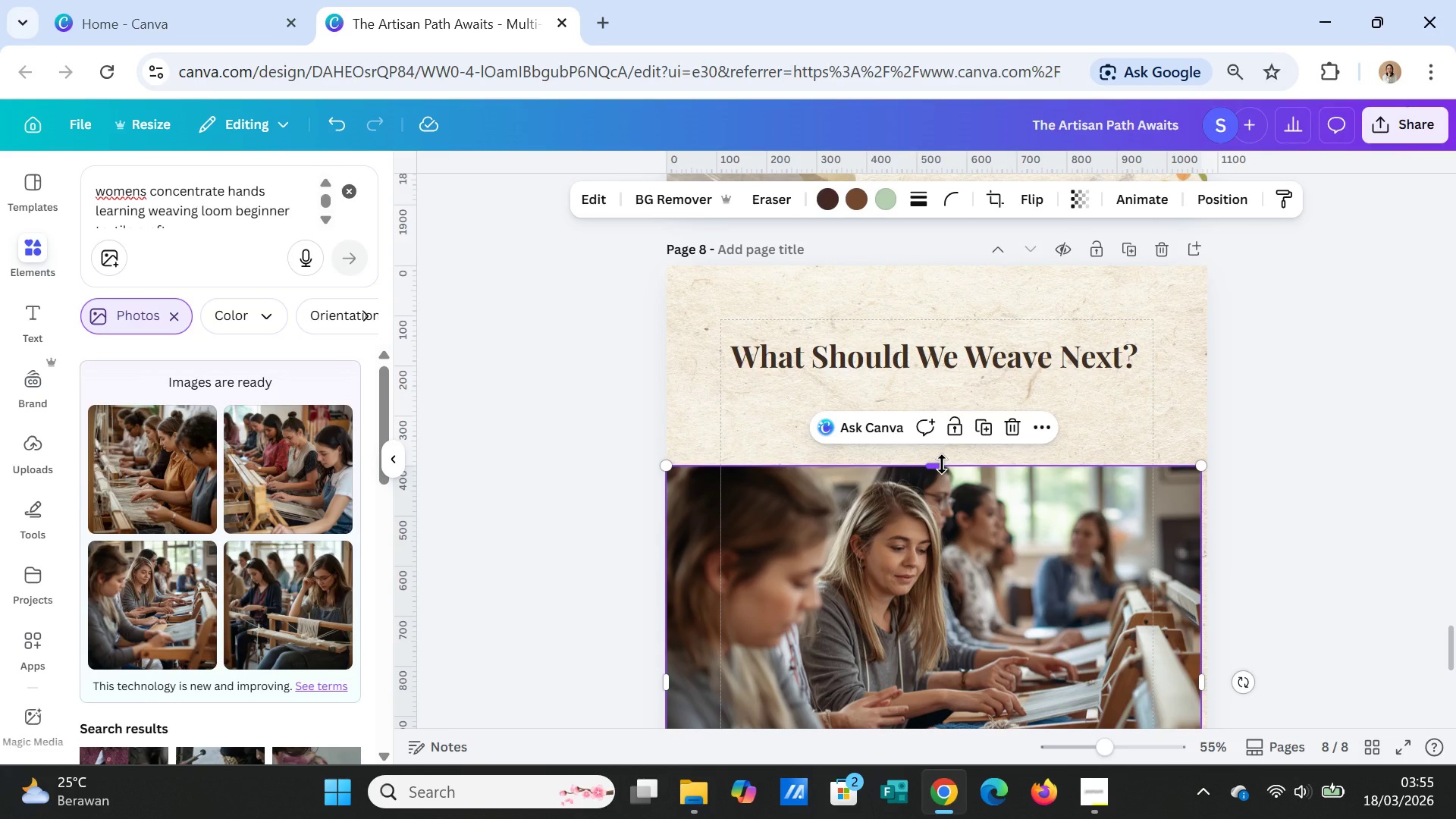 
left_click_drag(start_coordinate=[942, 464], to_coordinate=[942, 384])
 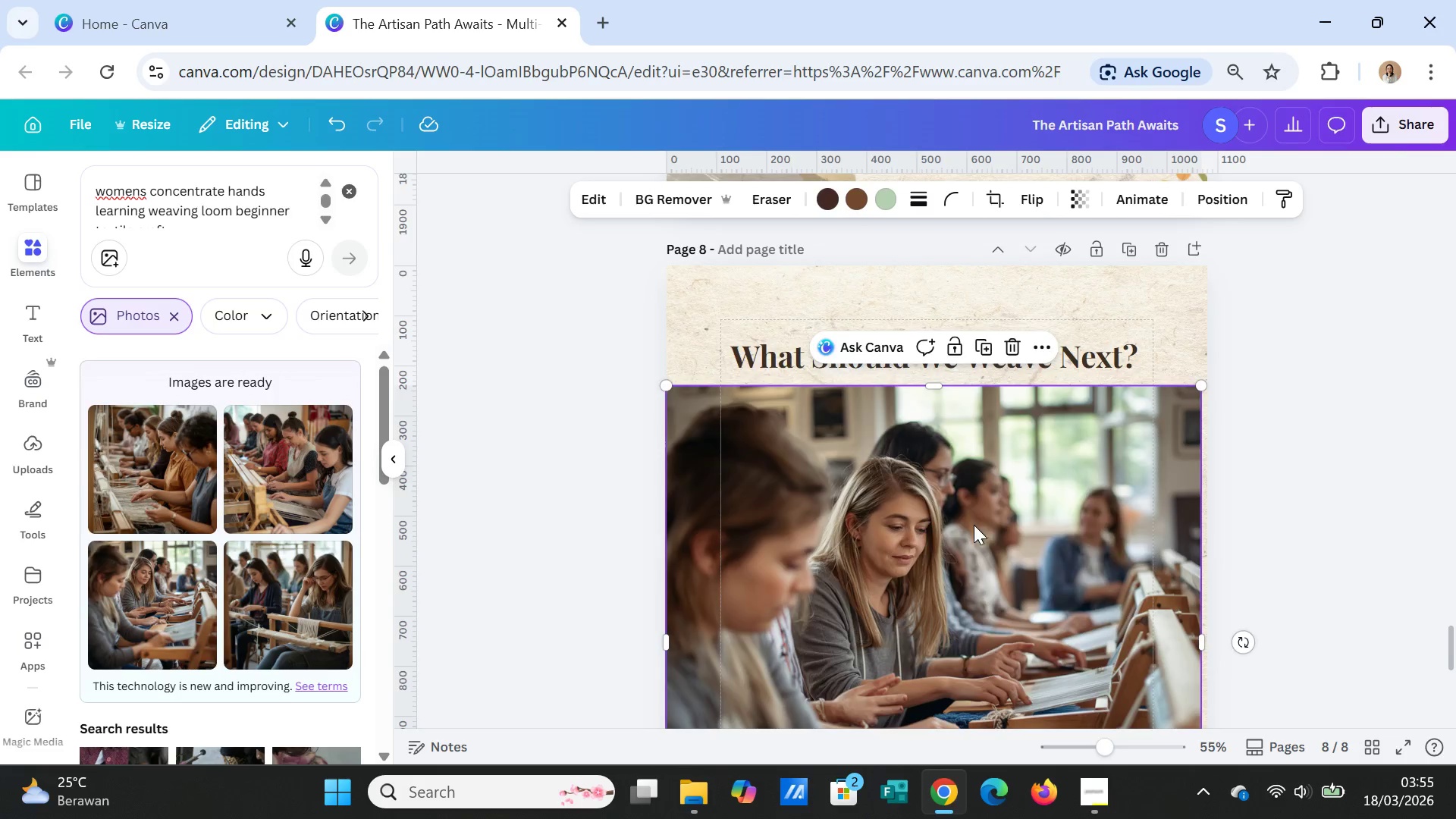 
scroll: coordinate [974, 538], scroll_direction: down, amount: 4.0
 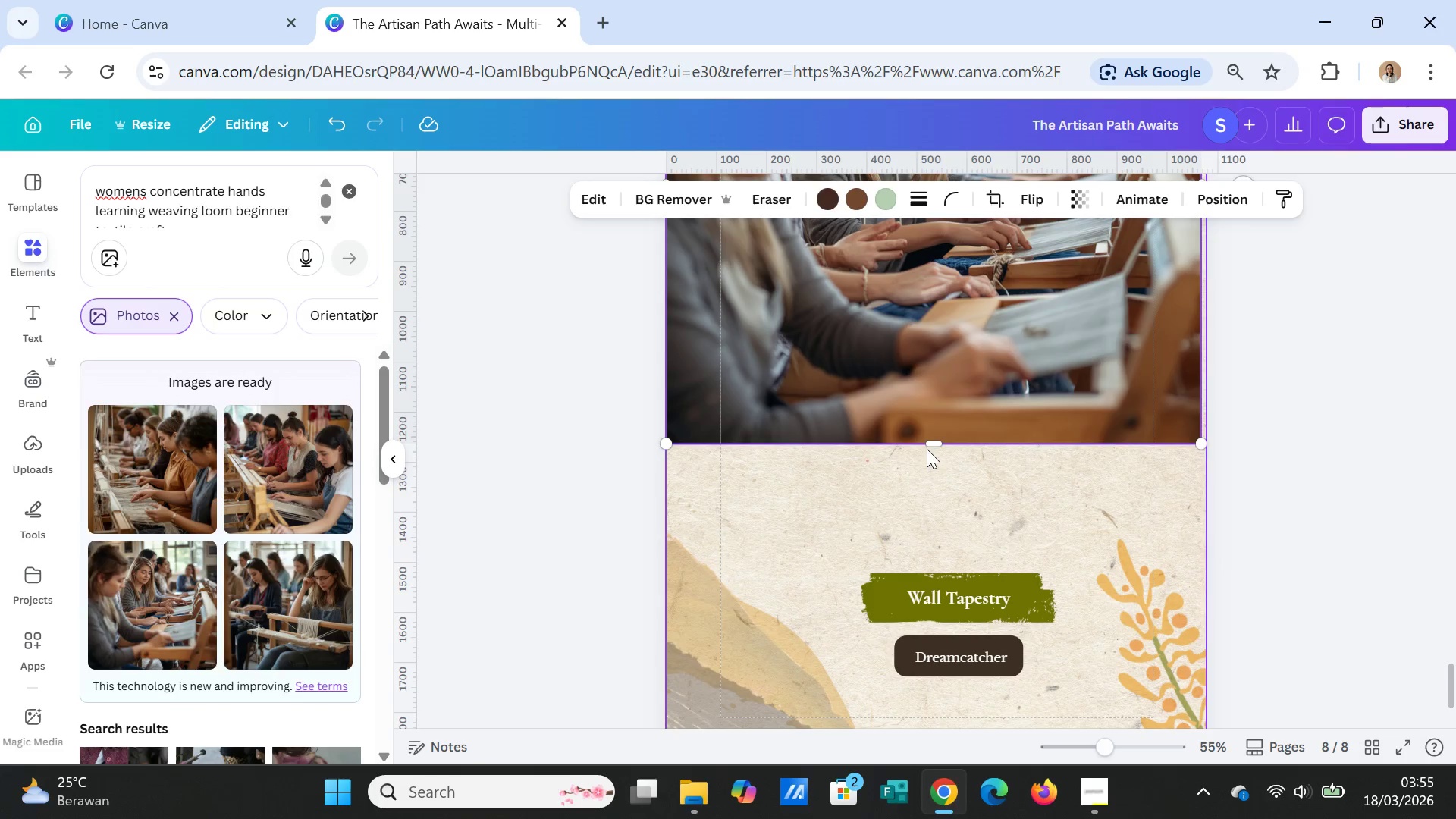 
left_click_drag(start_coordinate=[932, 441], to_coordinate=[944, 532])
 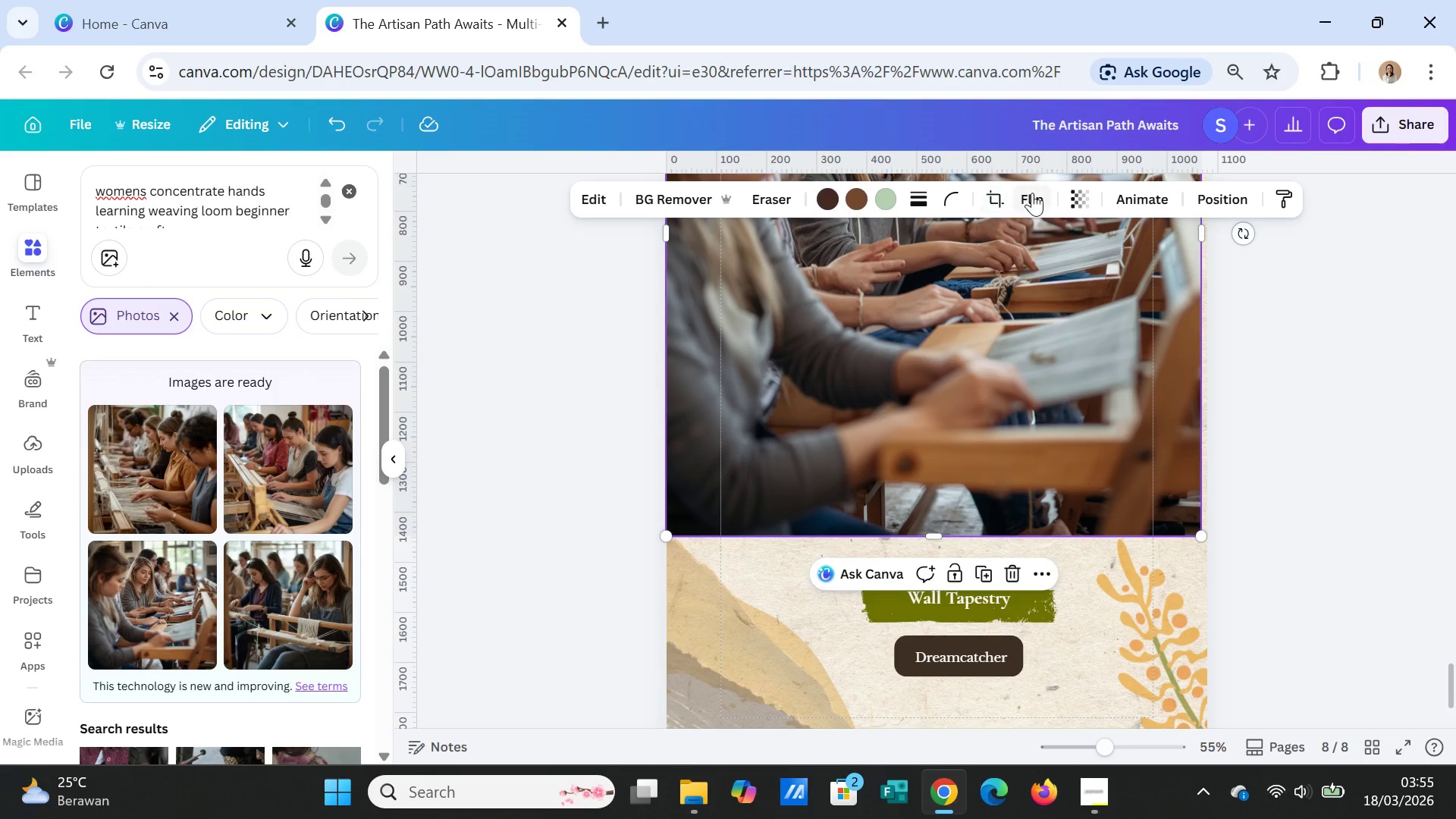 
left_click([1075, 199])
 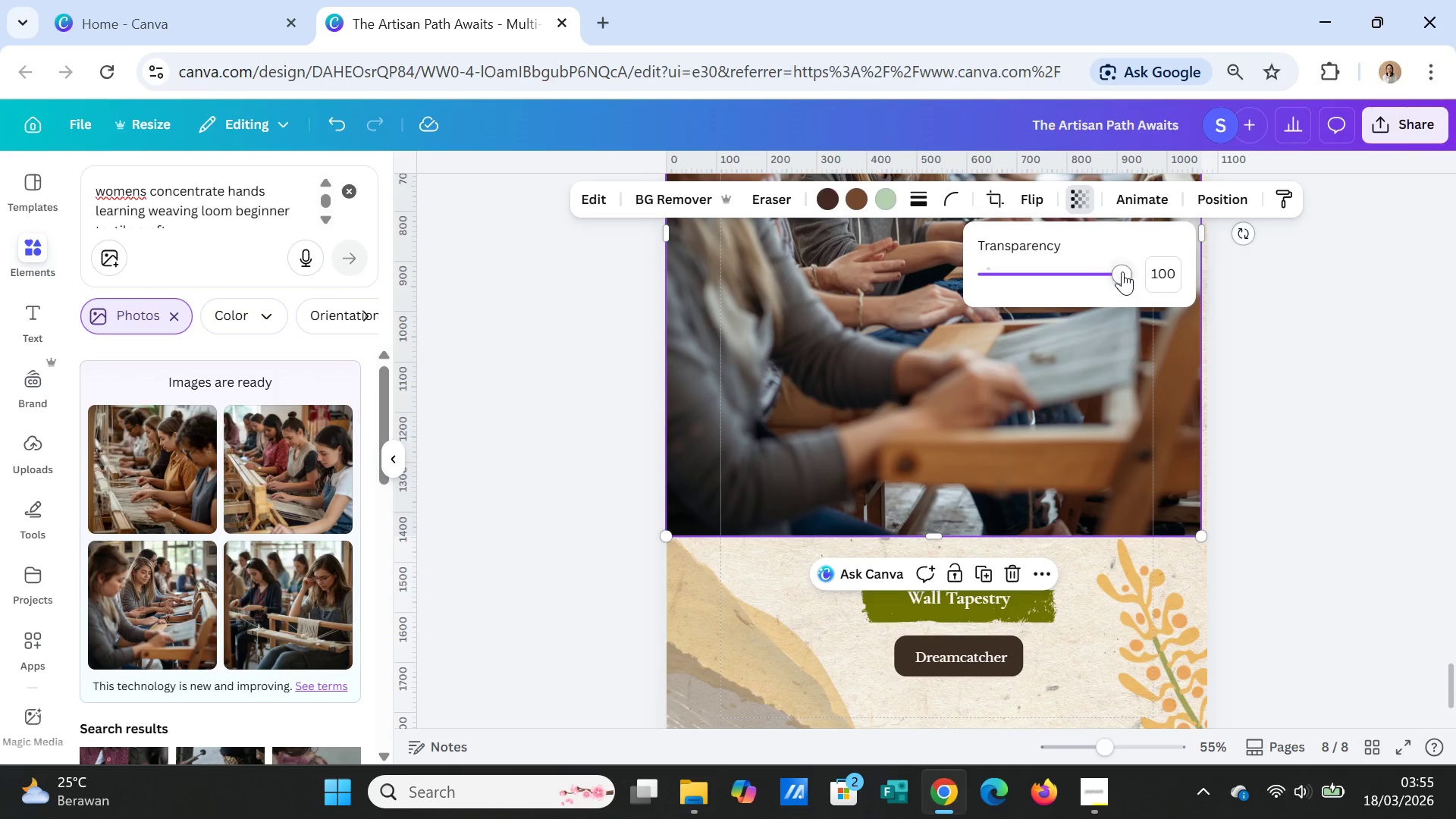 
left_click_drag(start_coordinate=[1122, 271], to_coordinate=[1031, 268])
 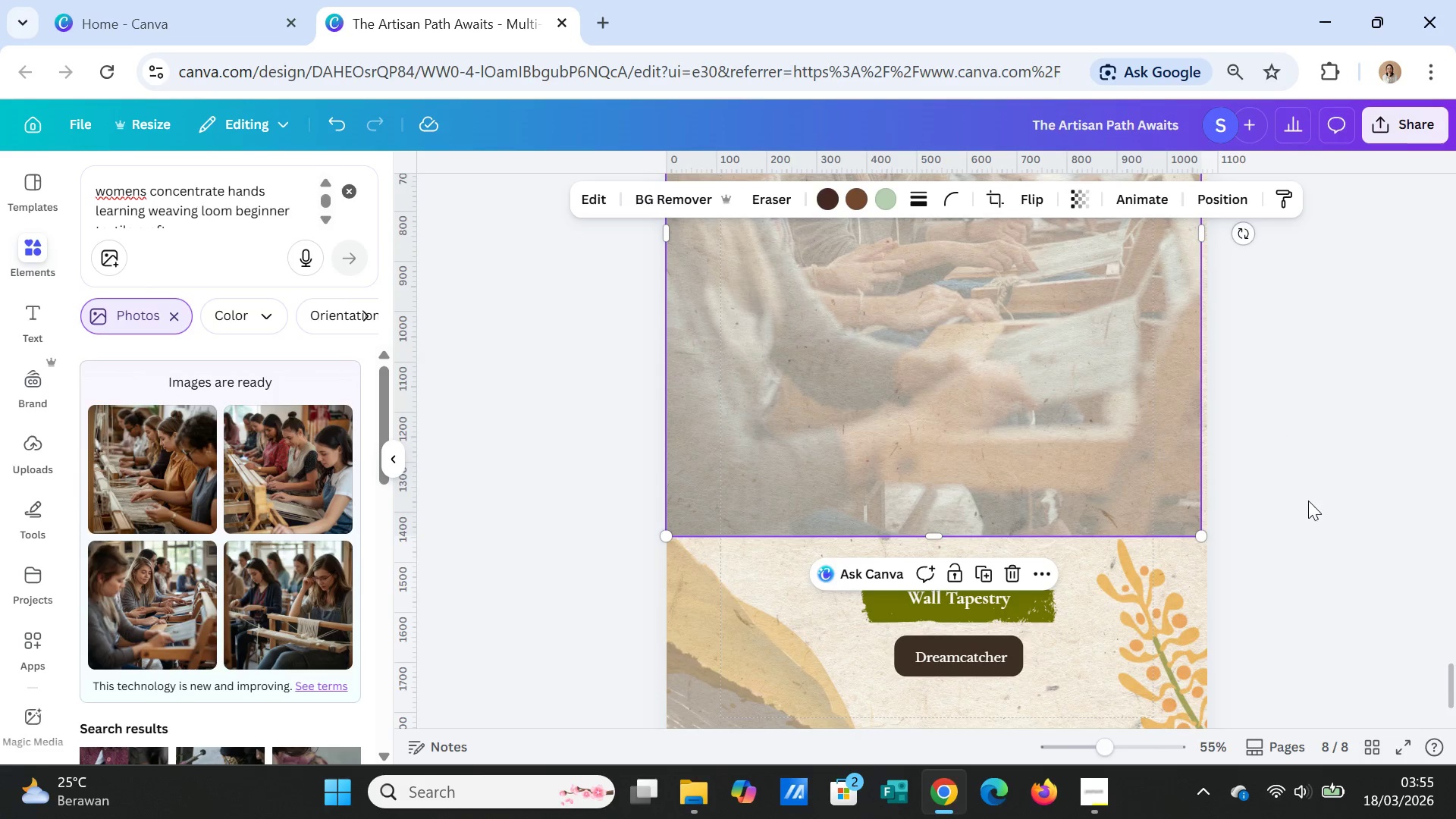 
double_click([1311, 504])
 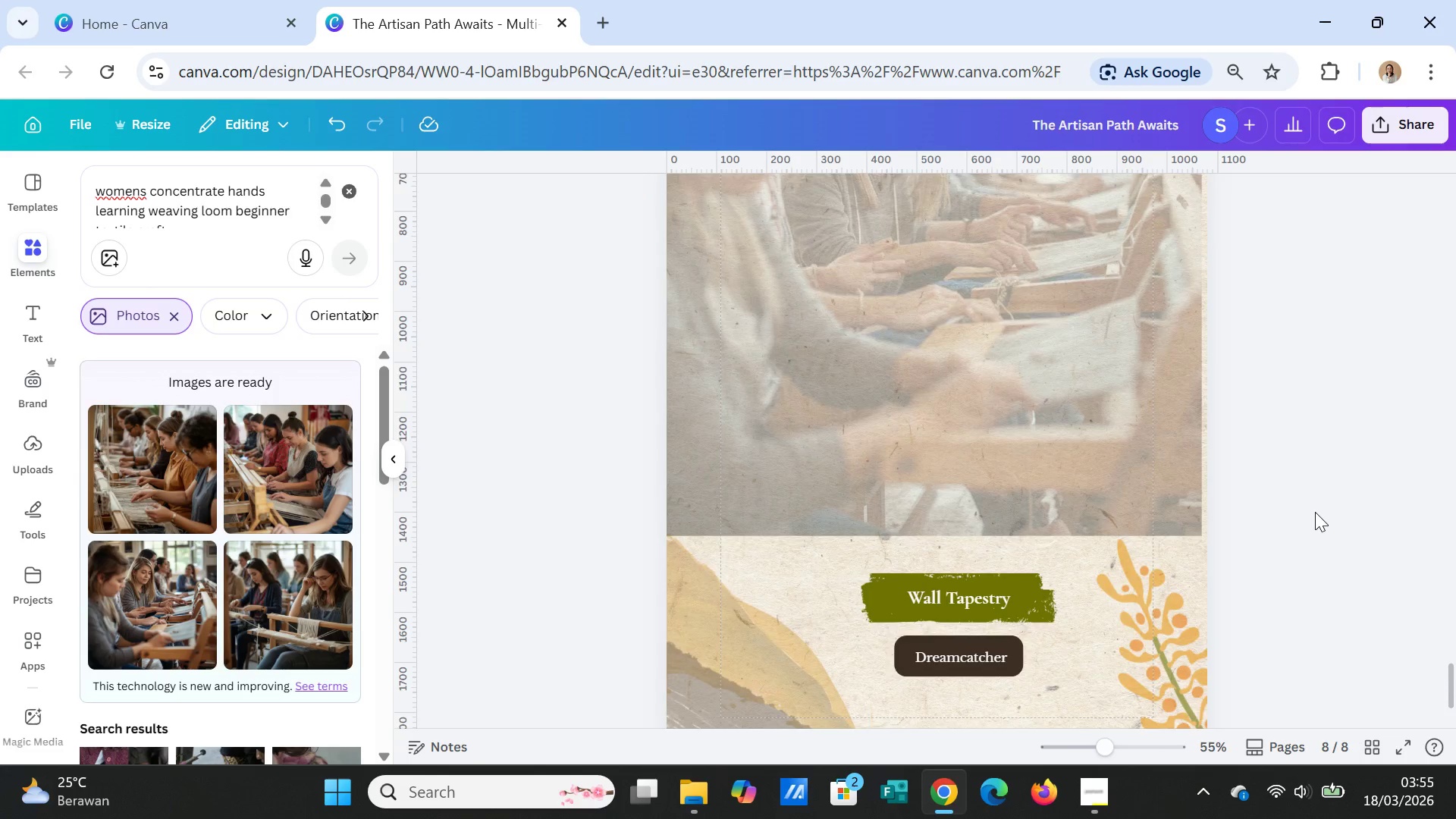 
scroll: coordinate [1315, 512], scroll_direction: up, amount: 2.0
 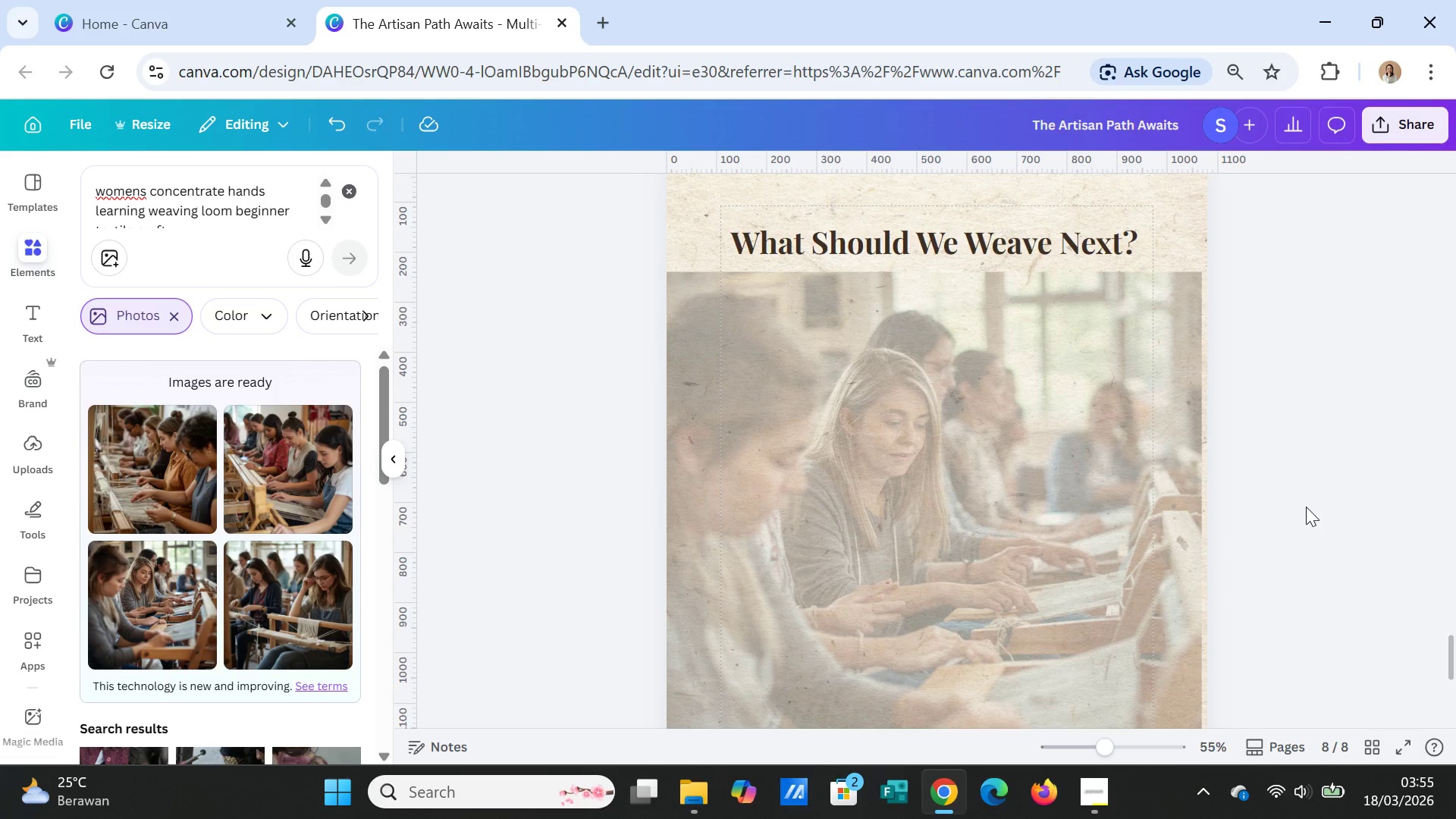 
wait(12.25)
 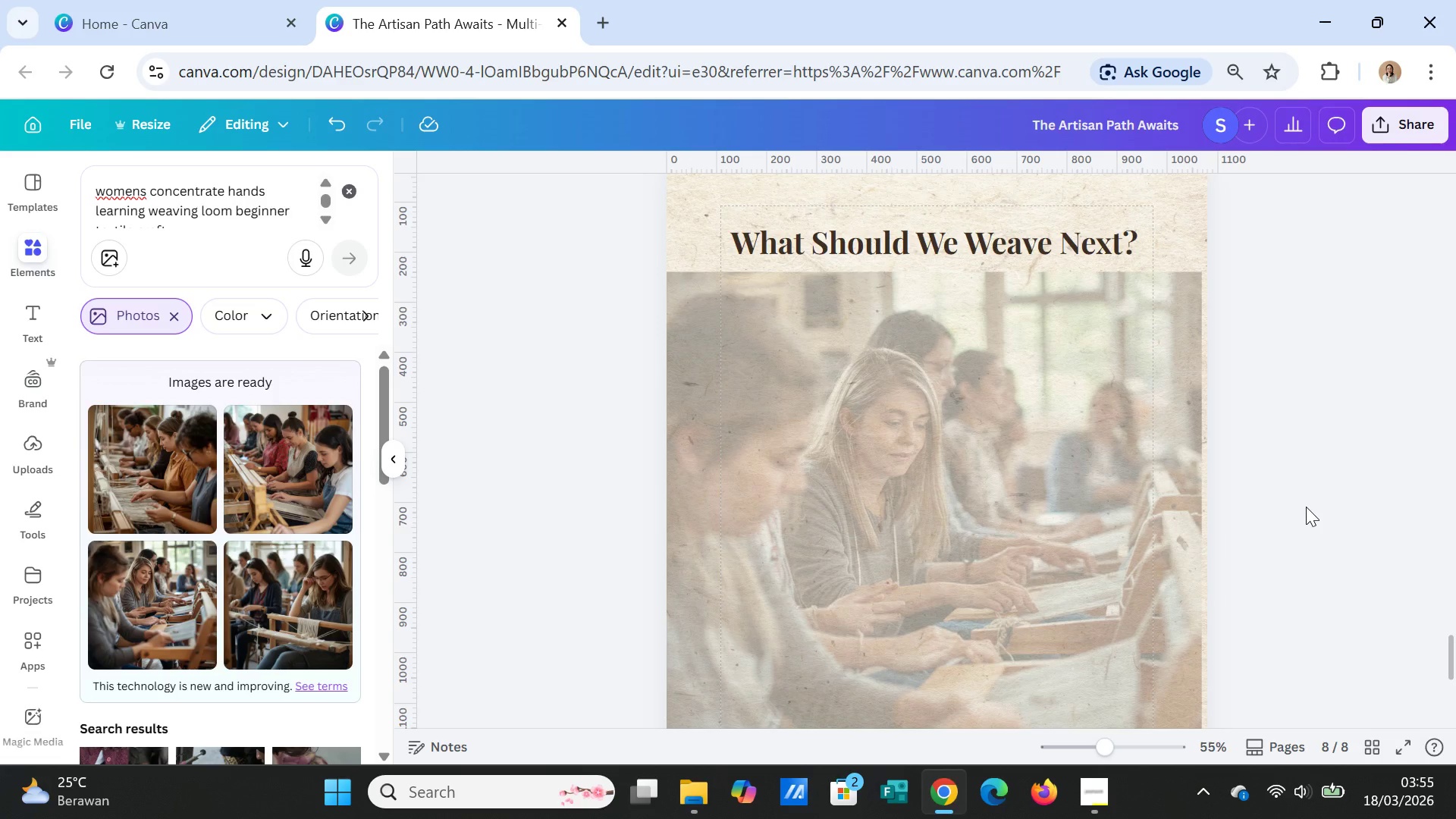 
scroll: coordinate [1078, 346], scroll_direction: up, amount: 1.0
 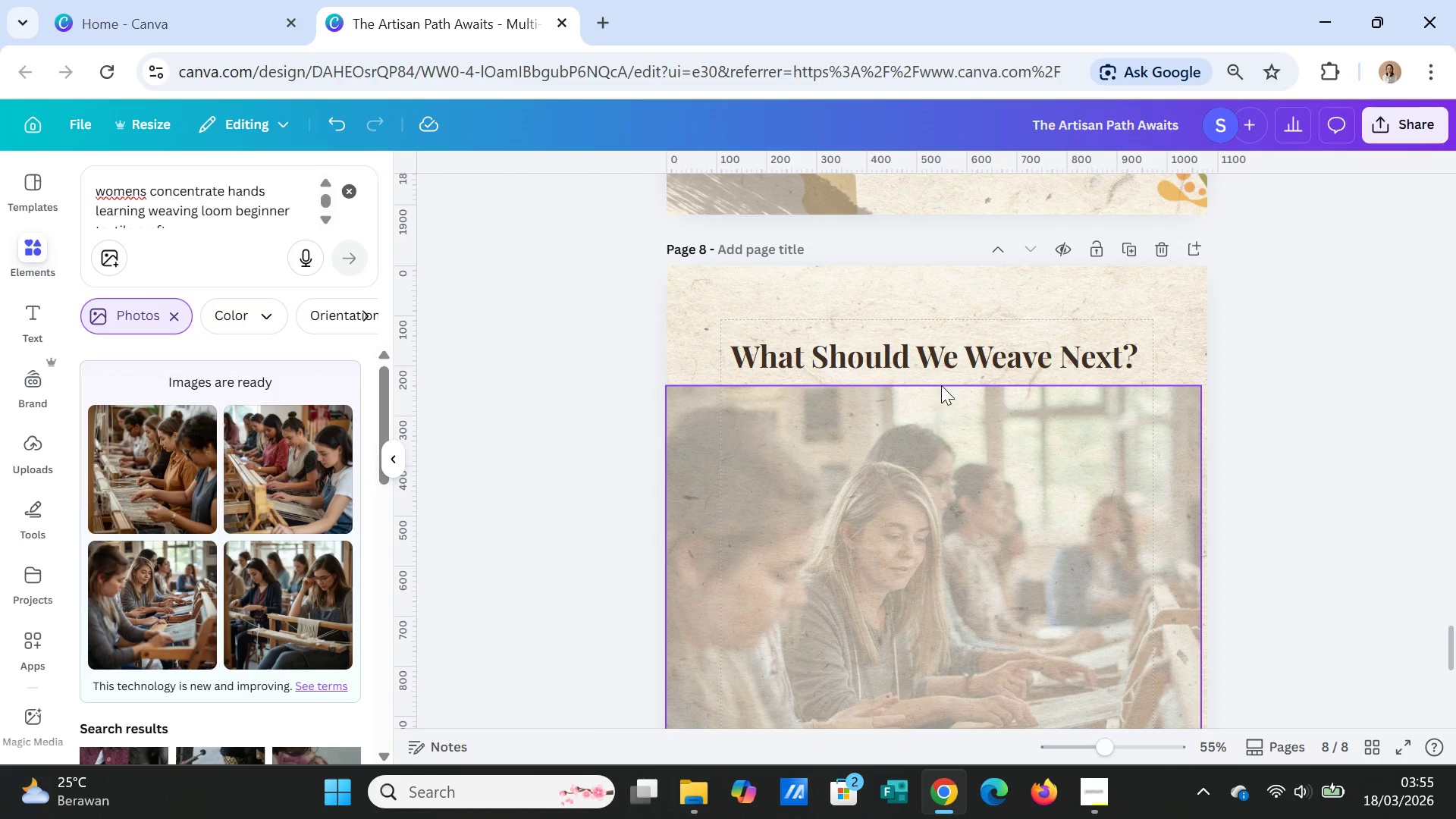 
left_click([947, 400])
 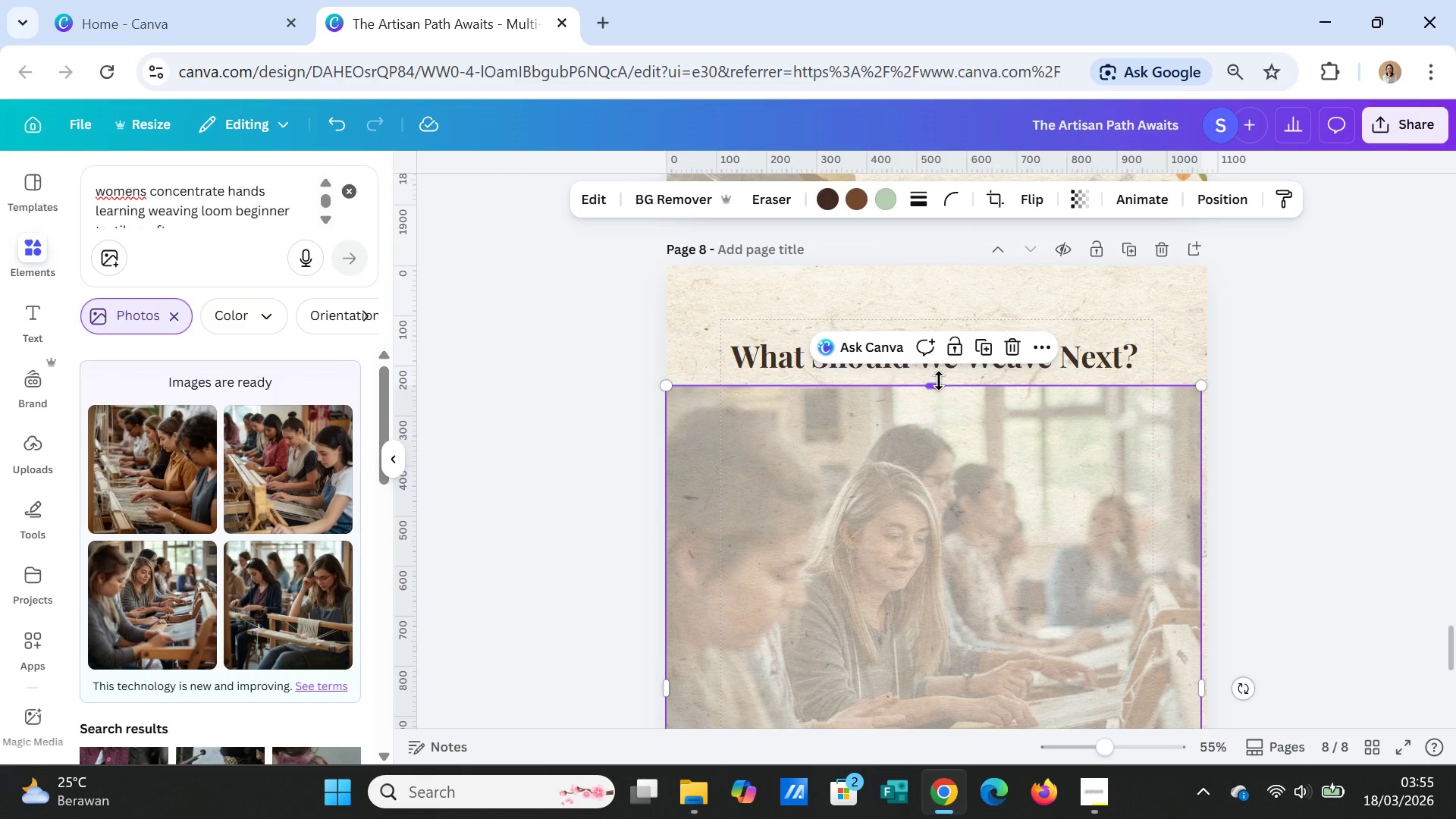 
left_click_drag(start_coordinate=[936, 381], to_coordinate=[944, 257])
 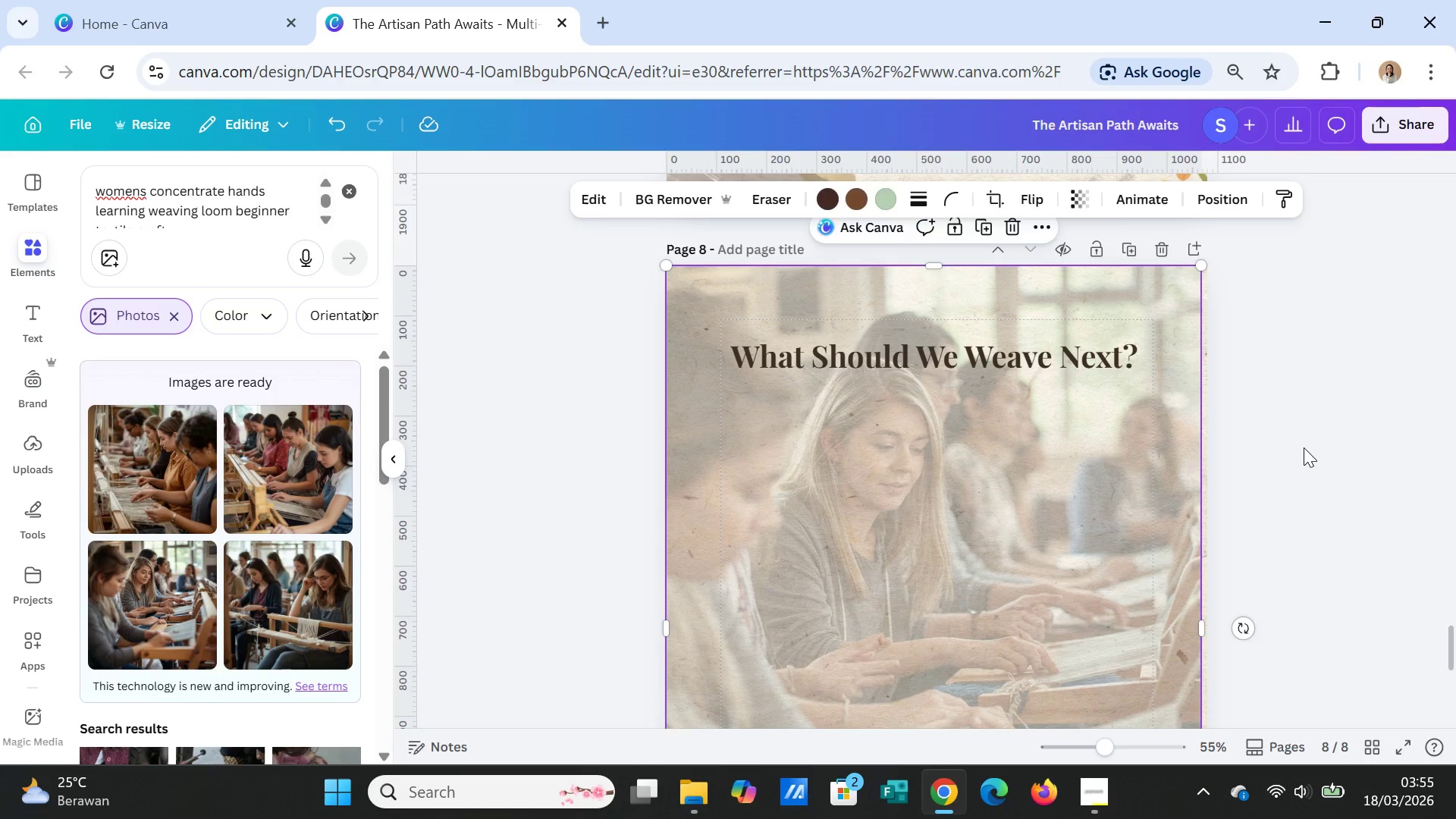 
left_click([1304, 447])
 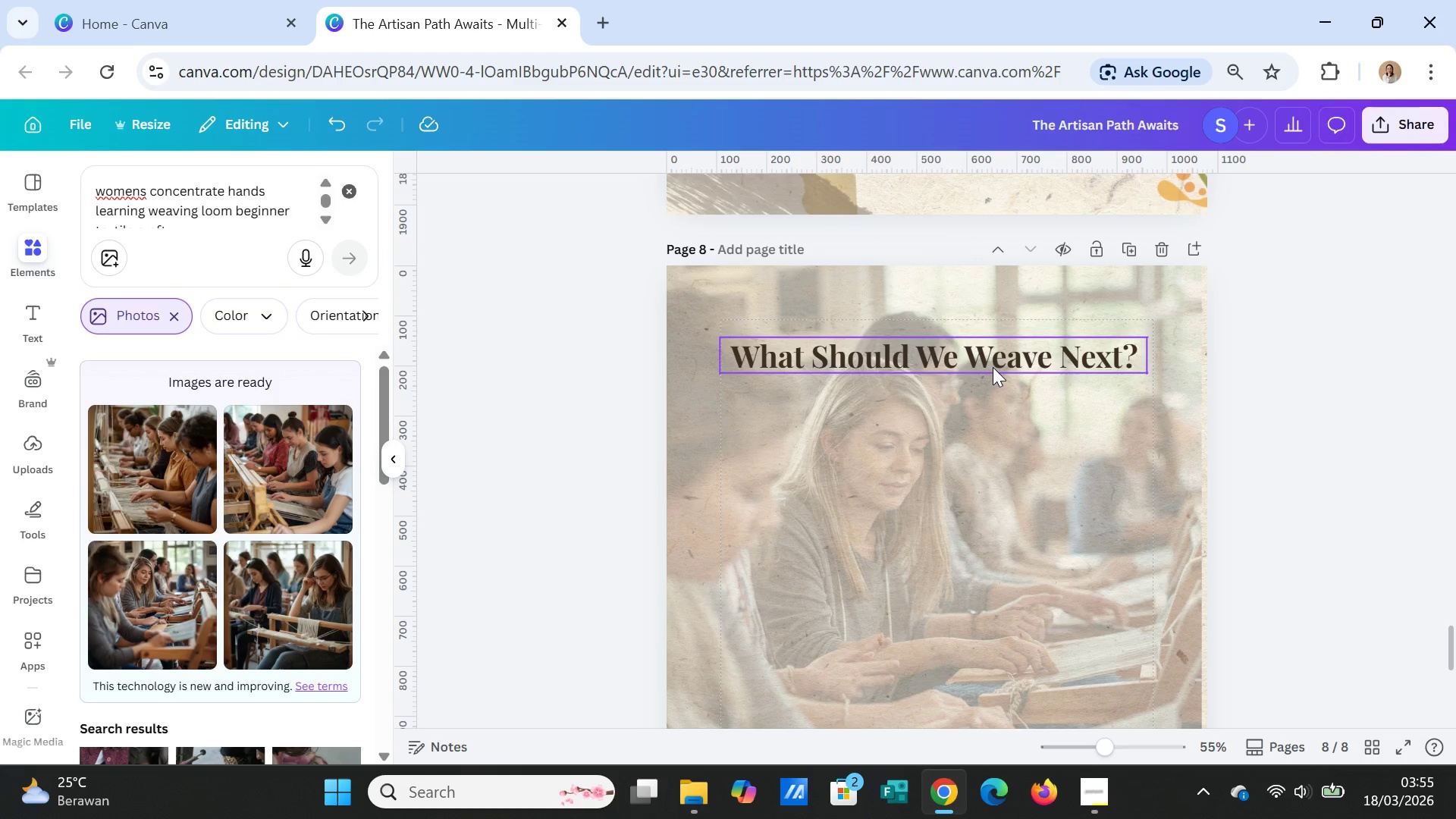 
double_click([993, 367])
 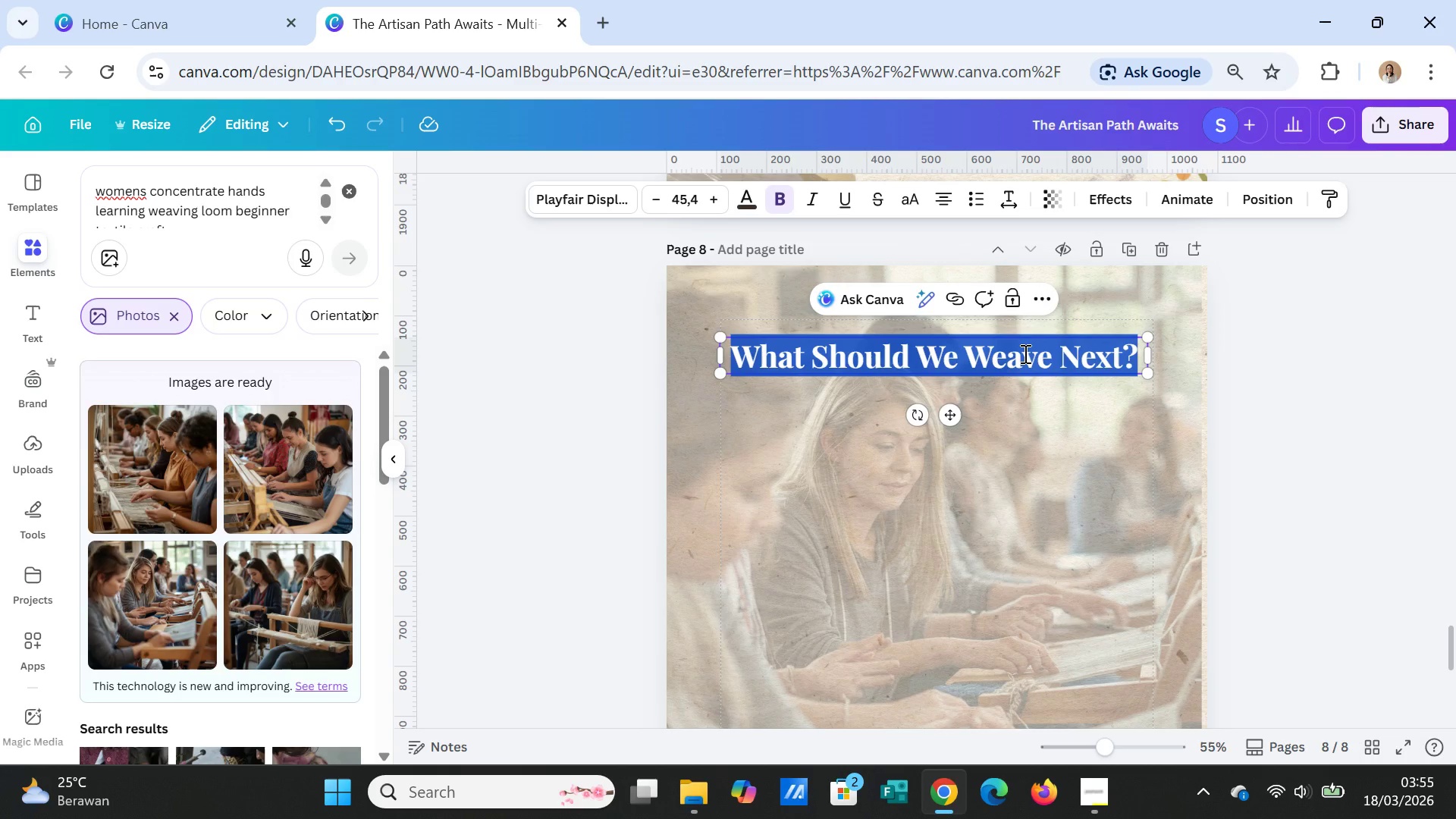 
type(Join the Sheyna)
 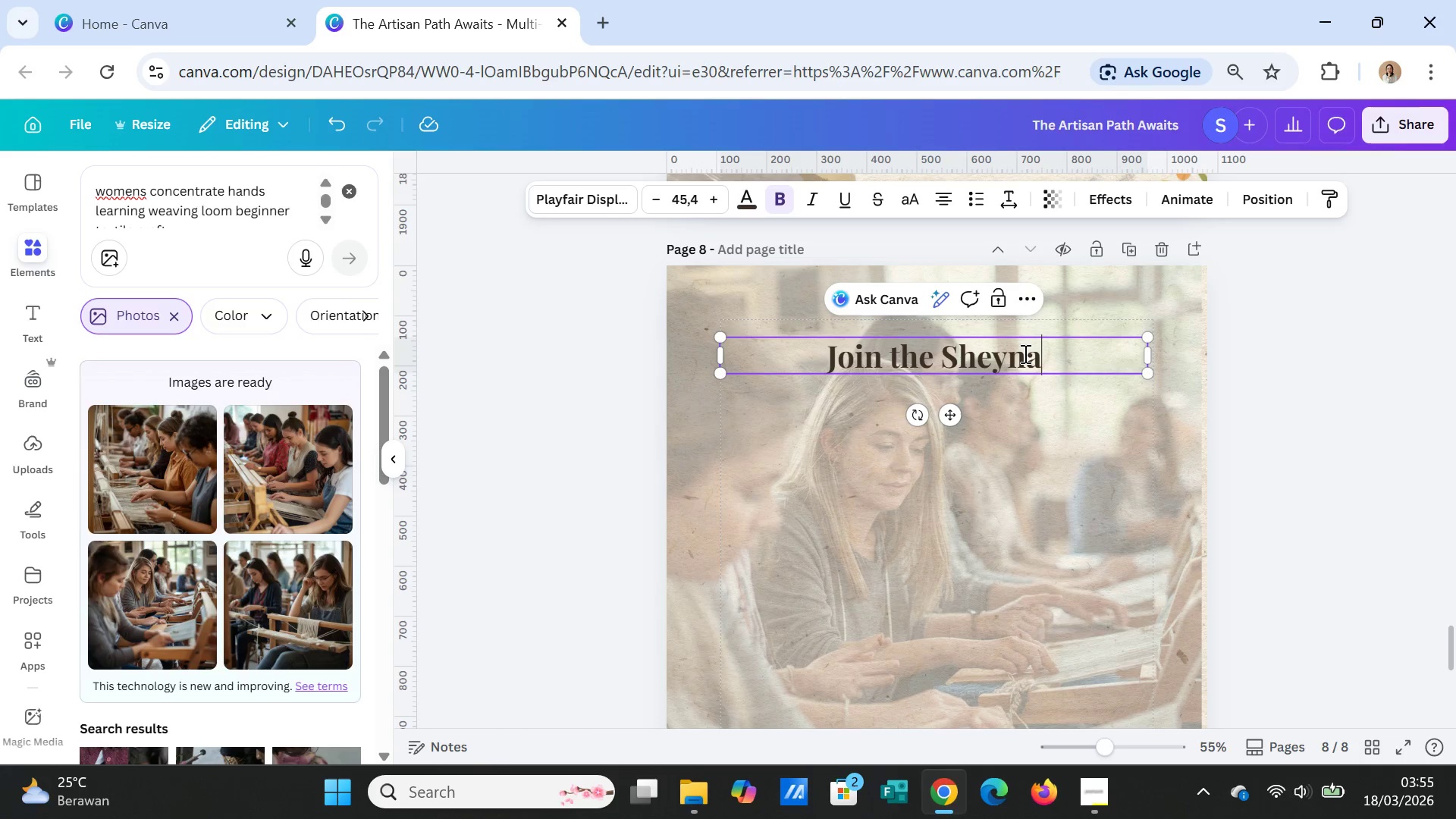 
key(Enter)
 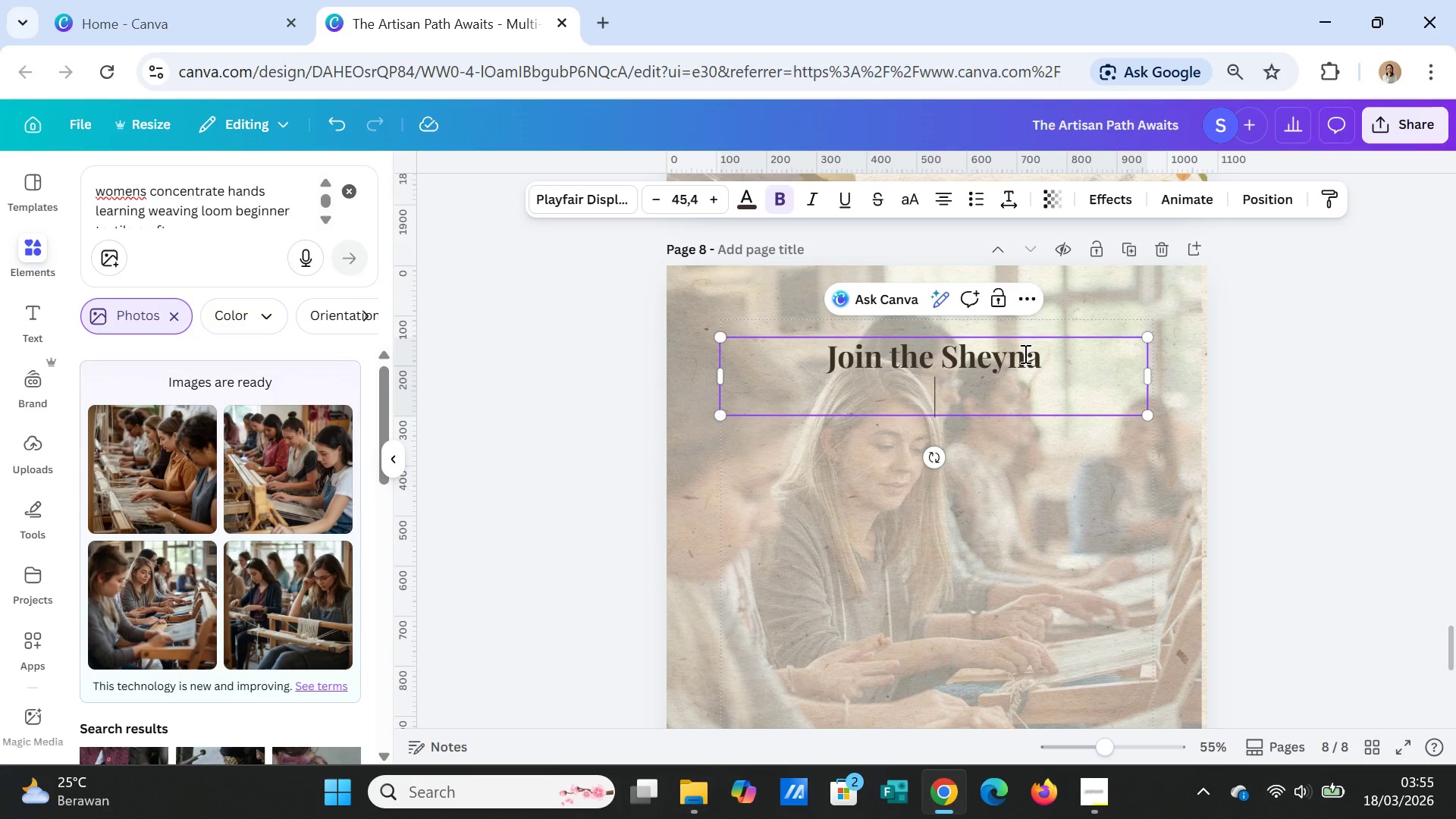 
type(Studio)
 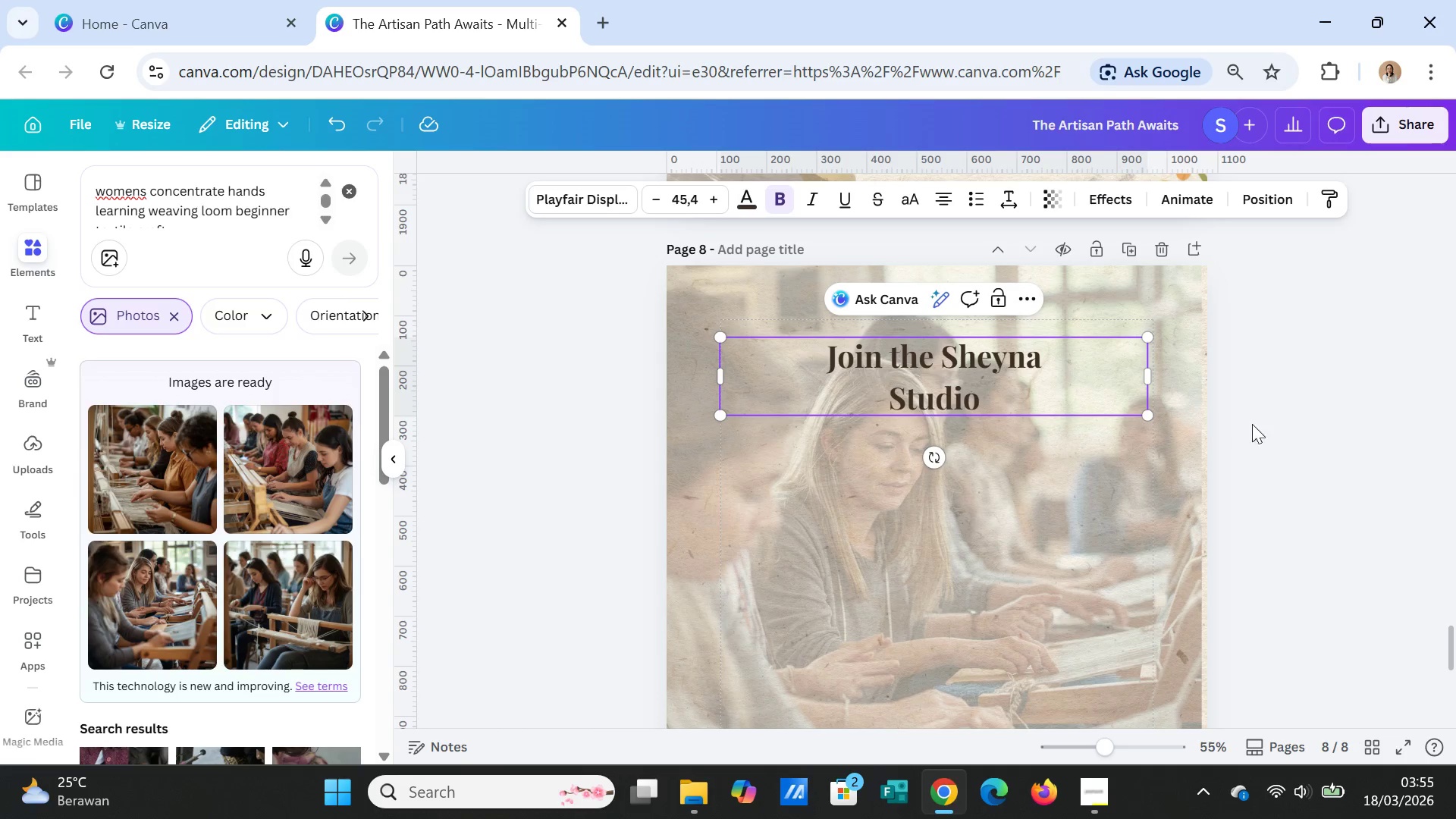 
left_click([1277, 453])
 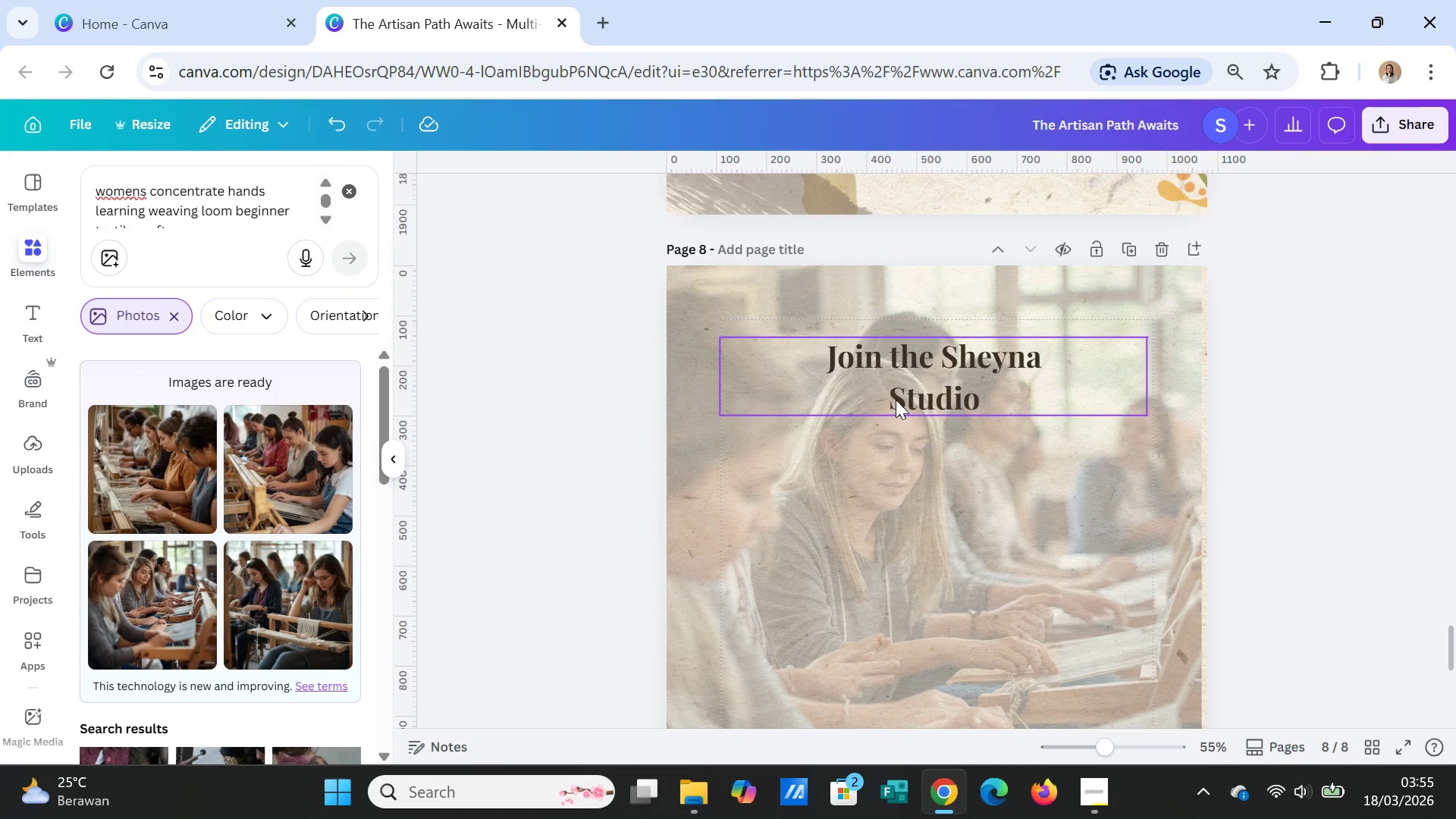 
double_click([896, 400])
 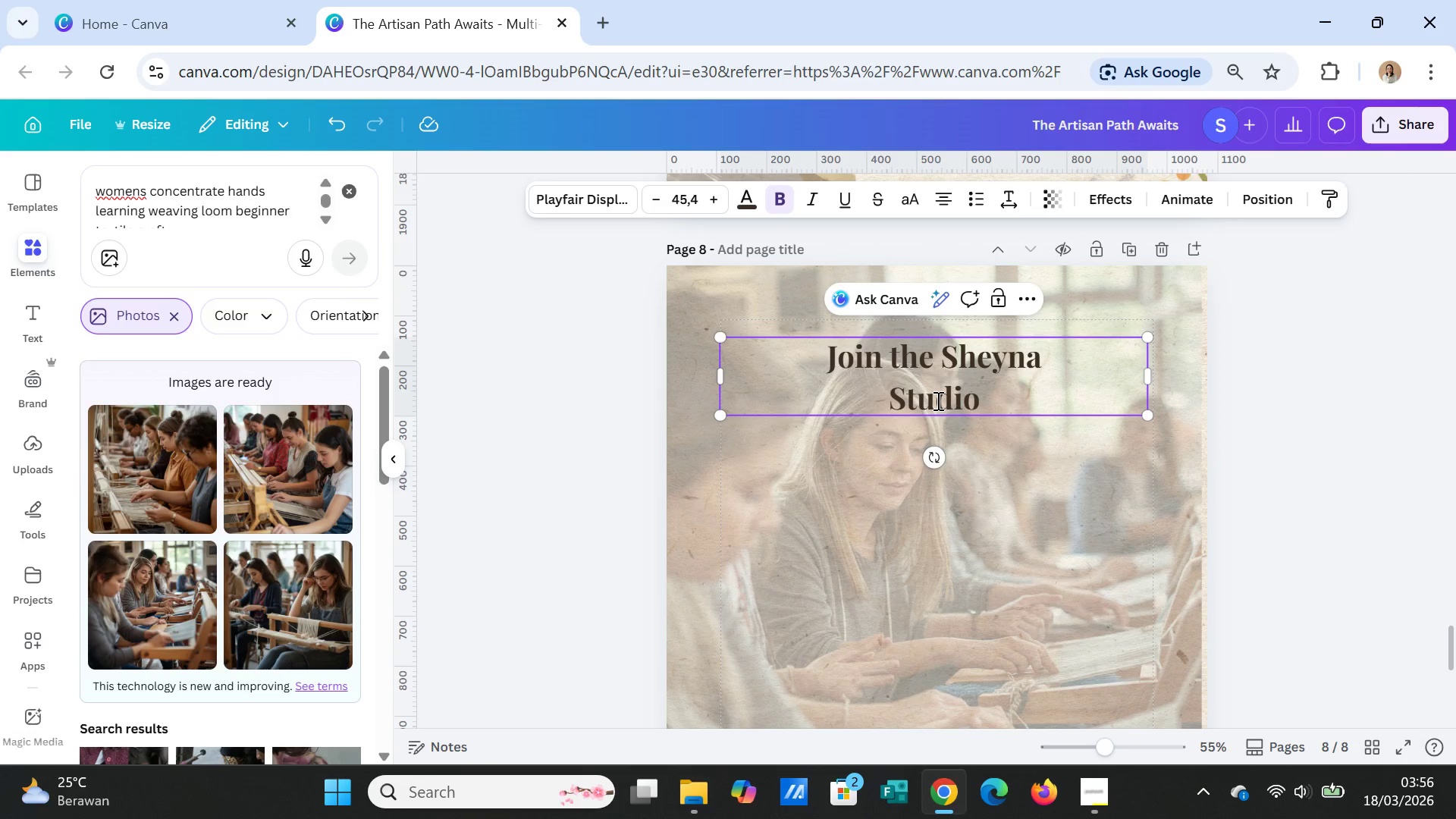 
double_click([937, 400])
 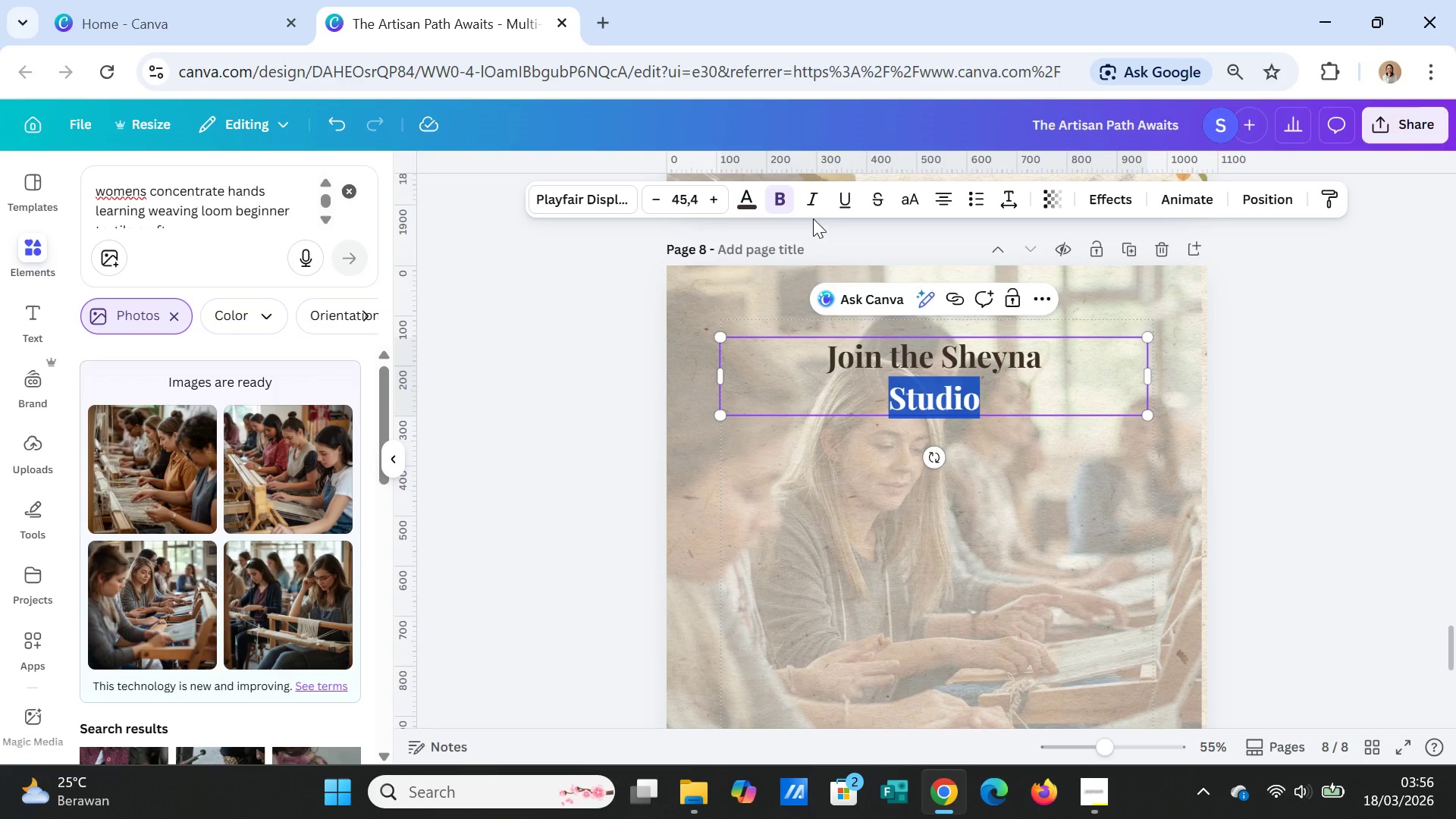 
left_click([809, 204])
 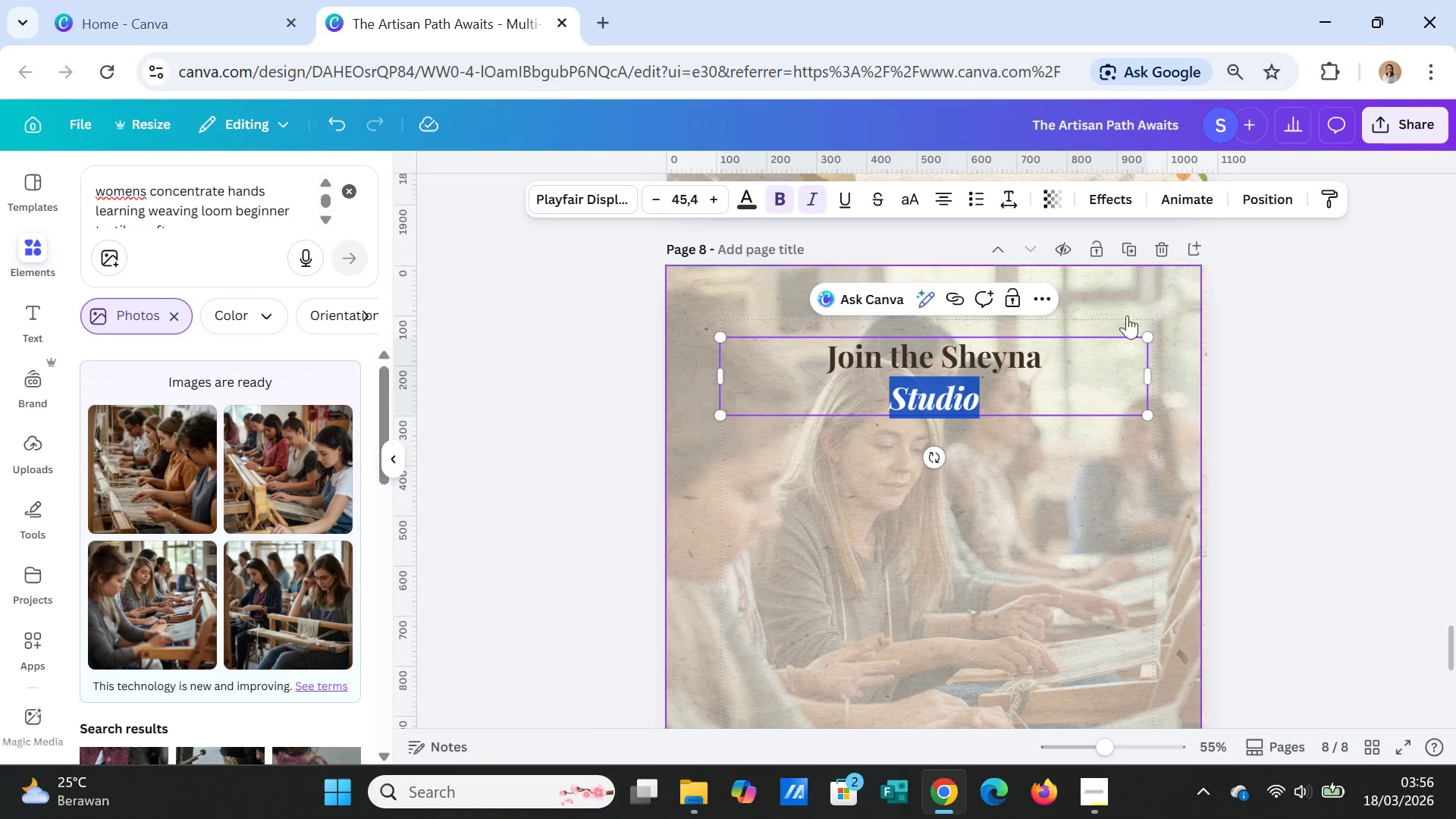 
left_click([1307, 425])
 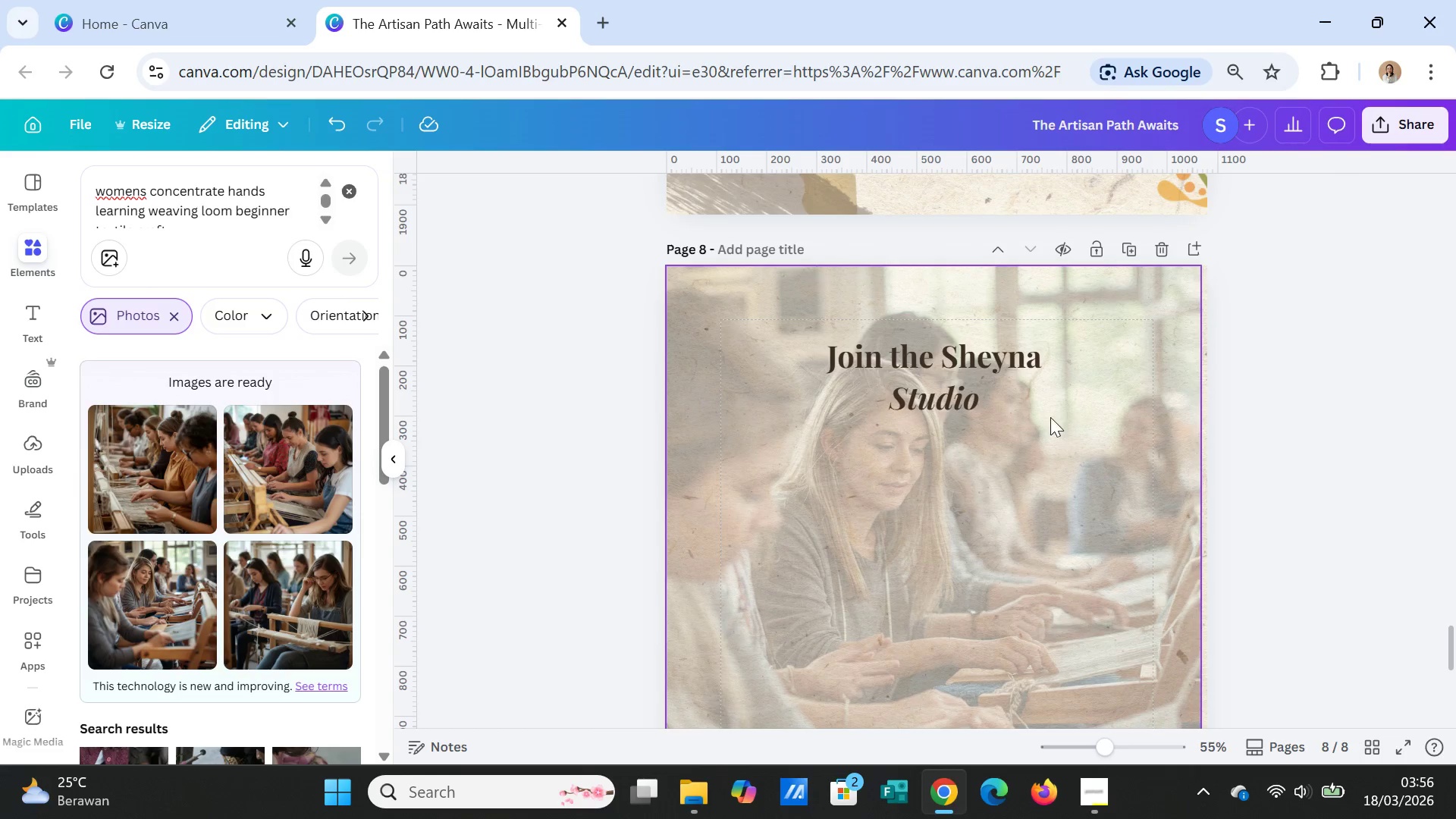 
left_click([1317, 394])
 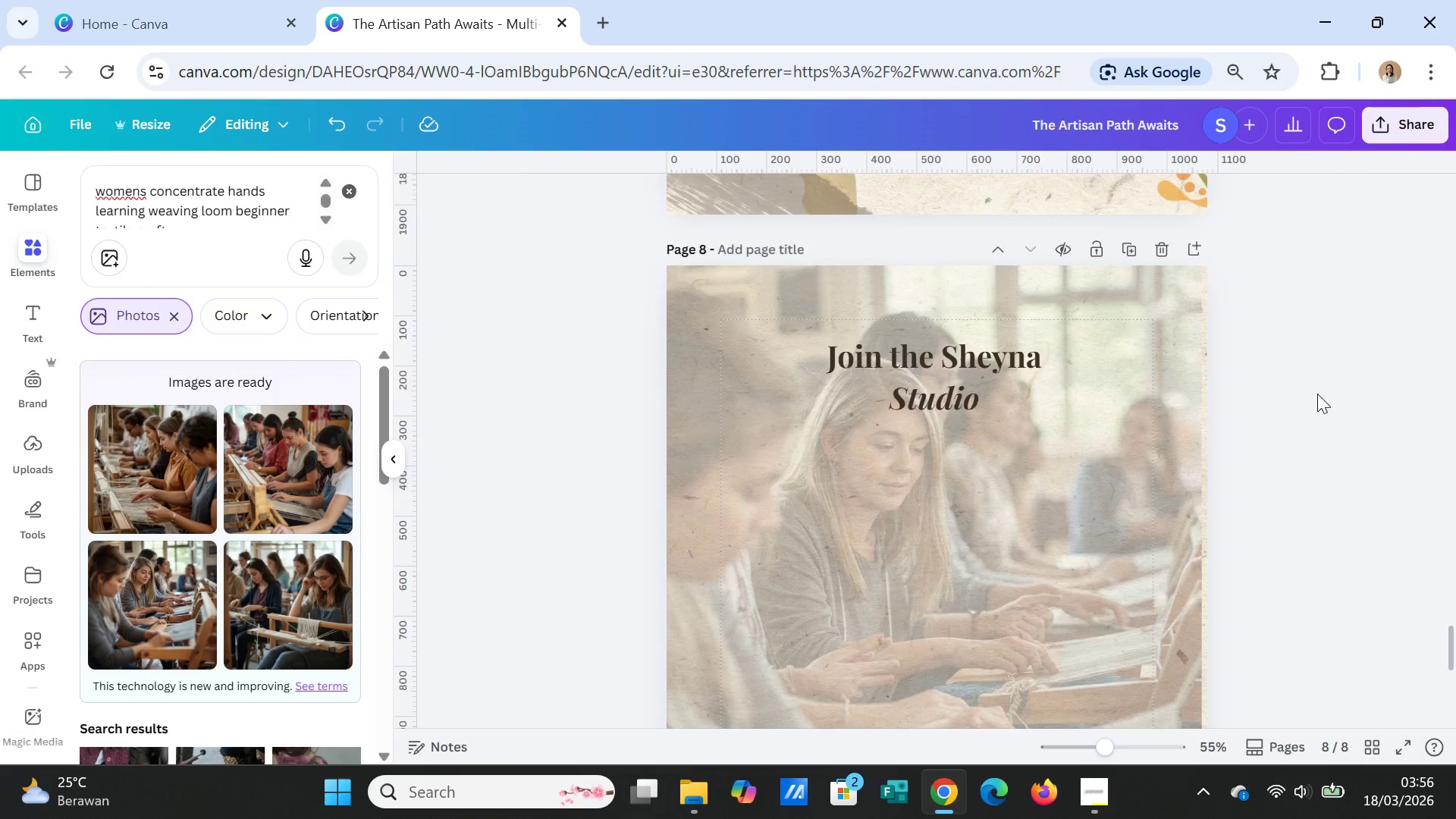 
scroll: coordinate [1292, 413], scroll_direction: down, amount: 4.0
 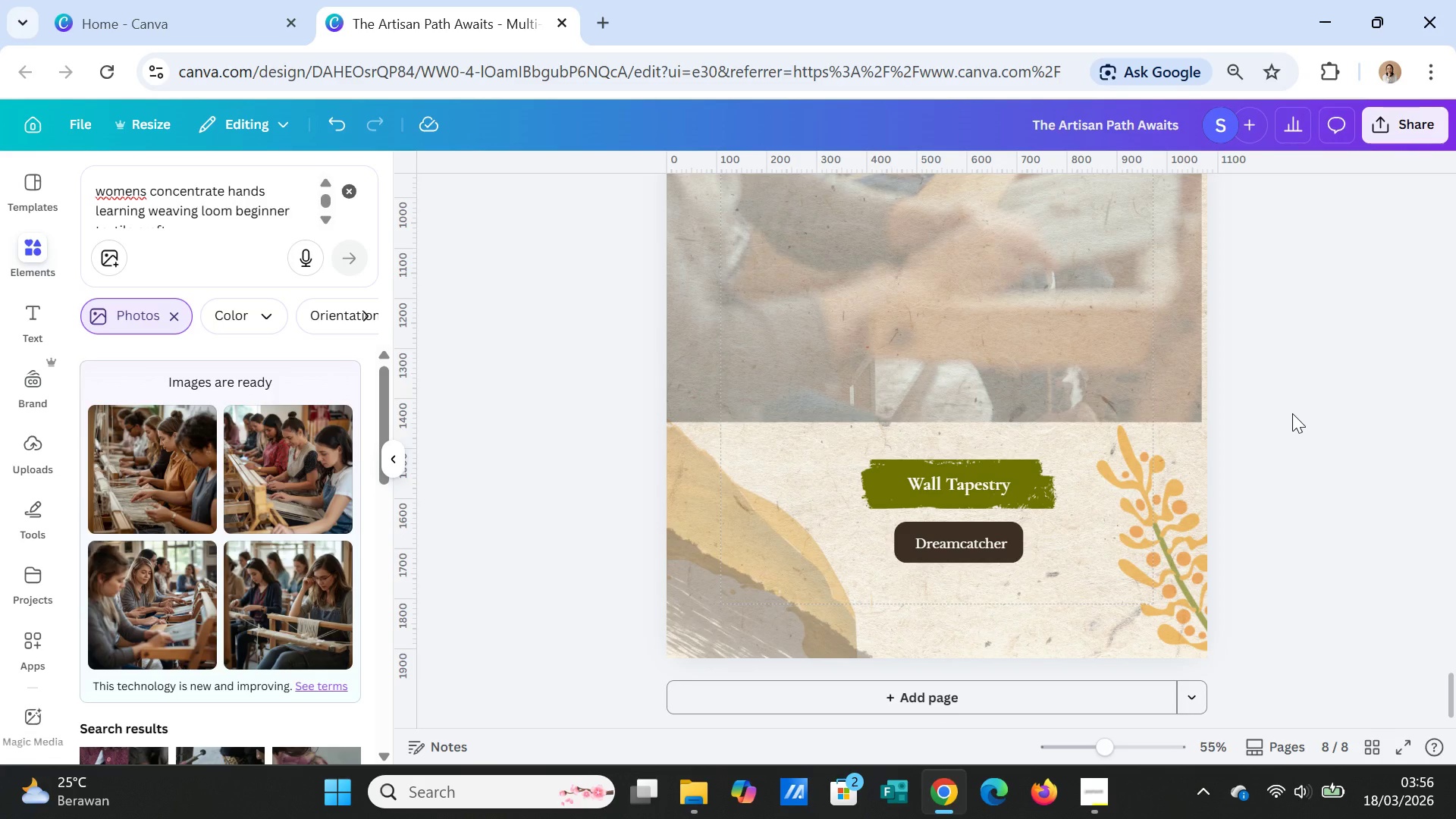 
wait(8.29)
 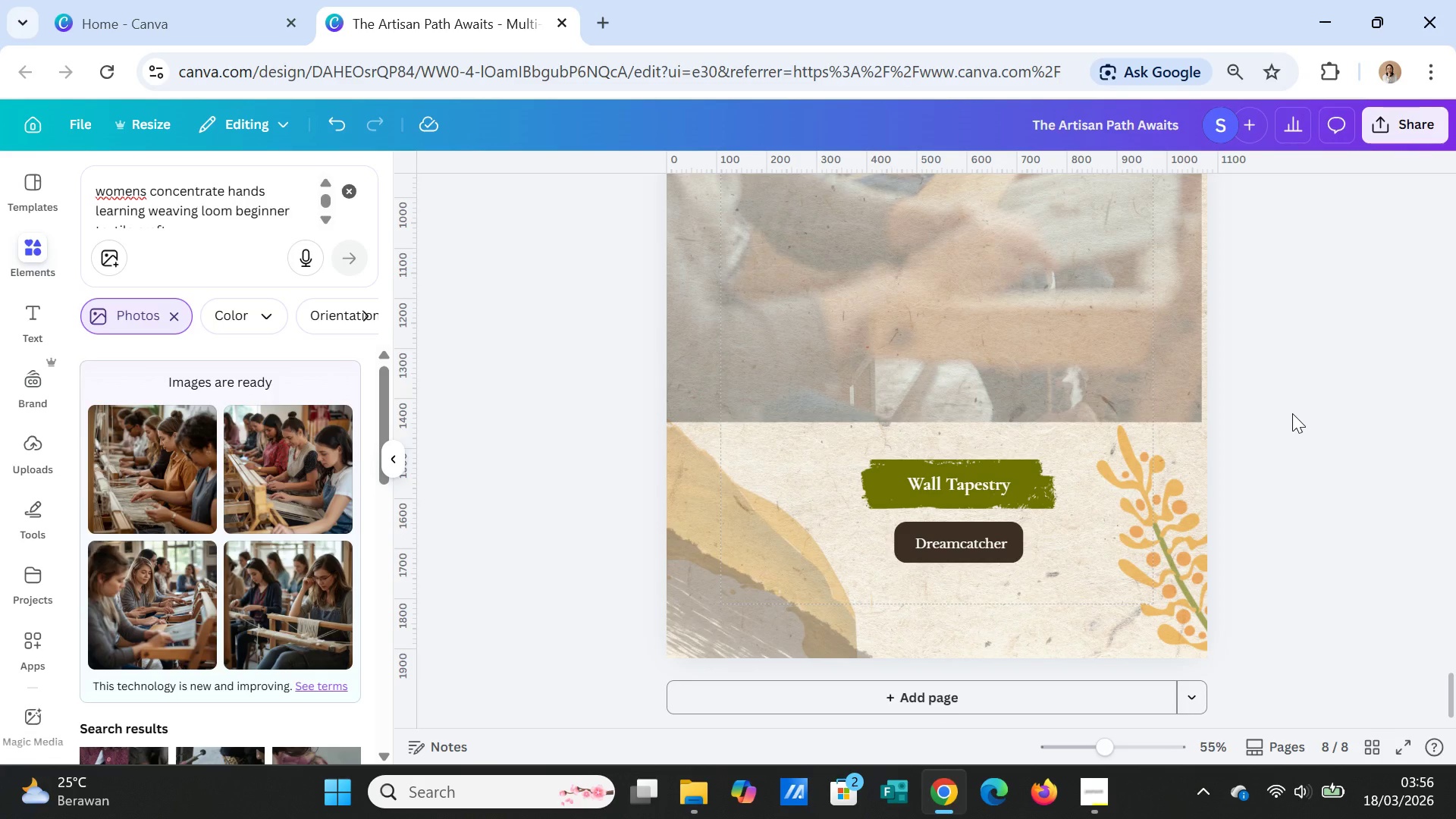 
left_click([1181, 540])
 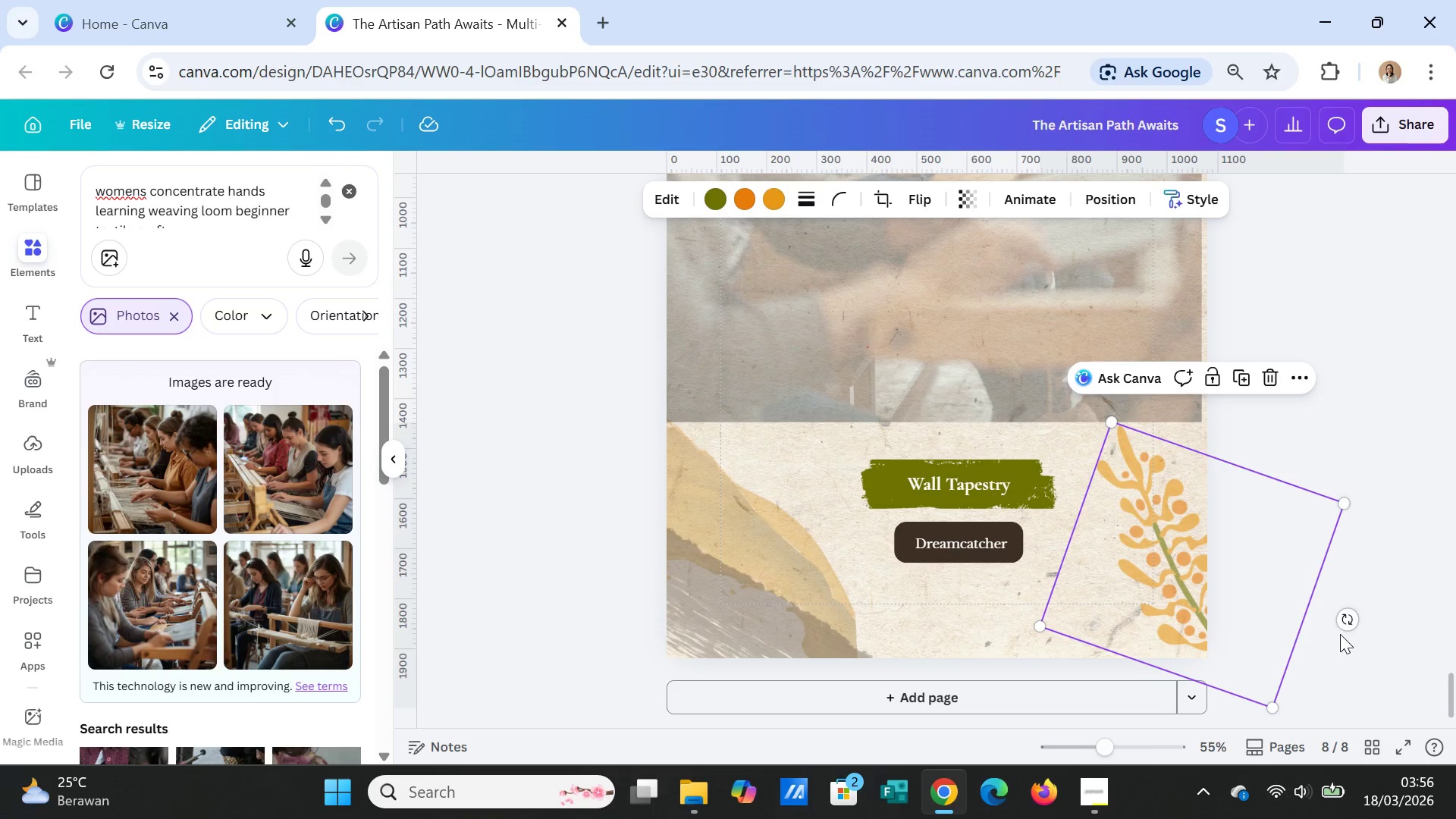 
left_click_drag(start_coordinate=[1351, 620], to_coordinate=[1285, 683])
 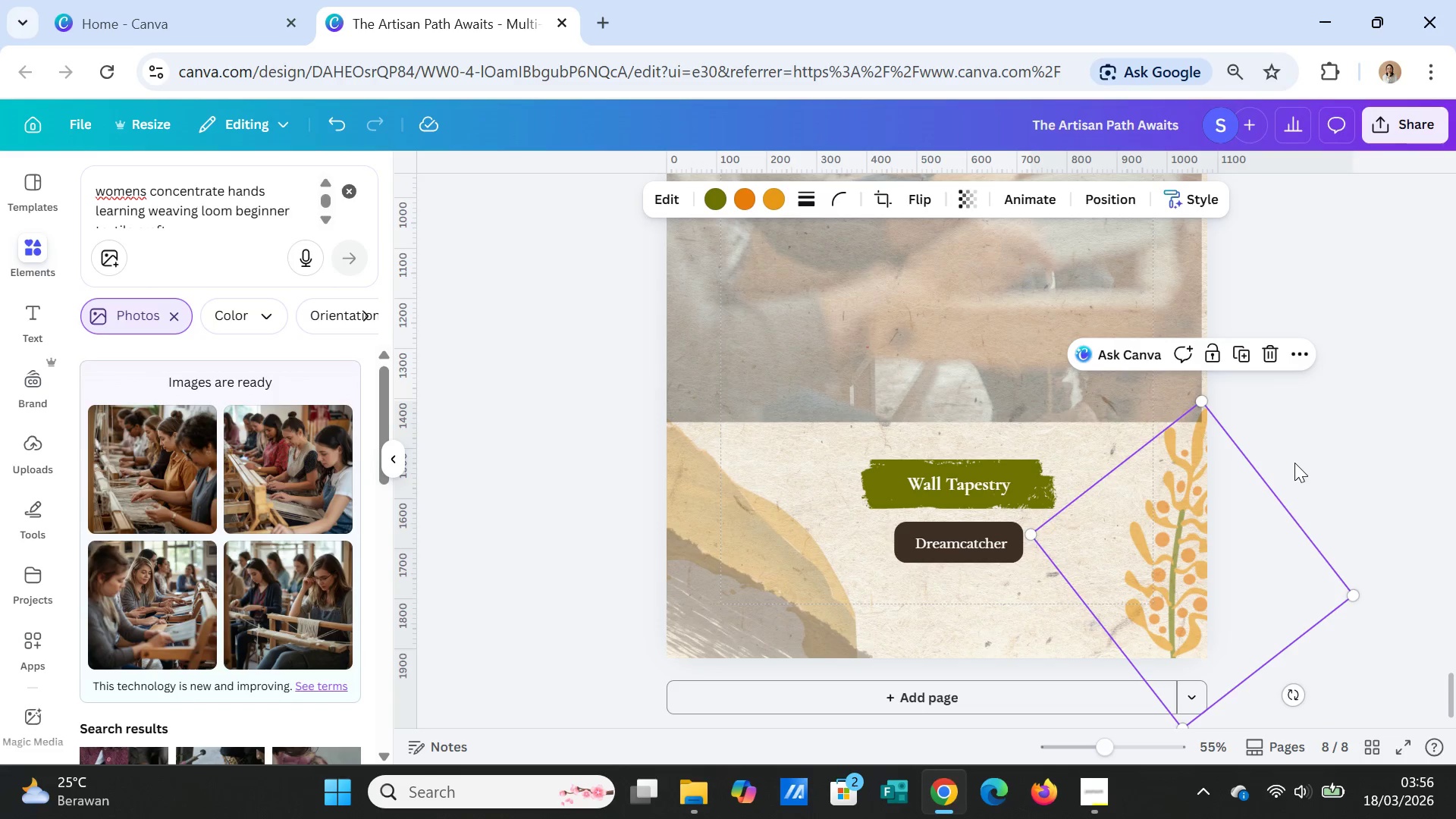 
left_click([1294, 463])
 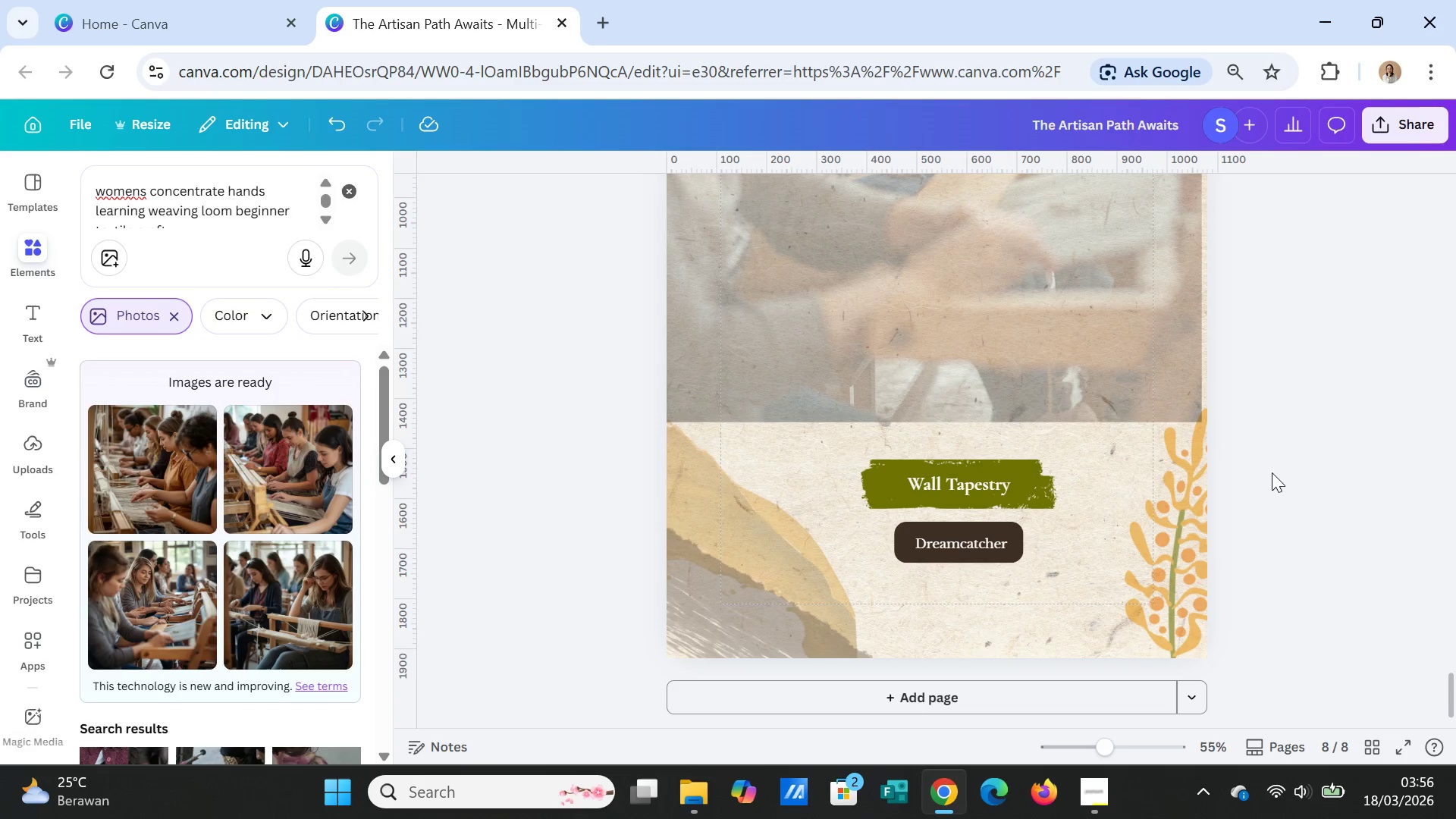 
left_click([1323, 425])
 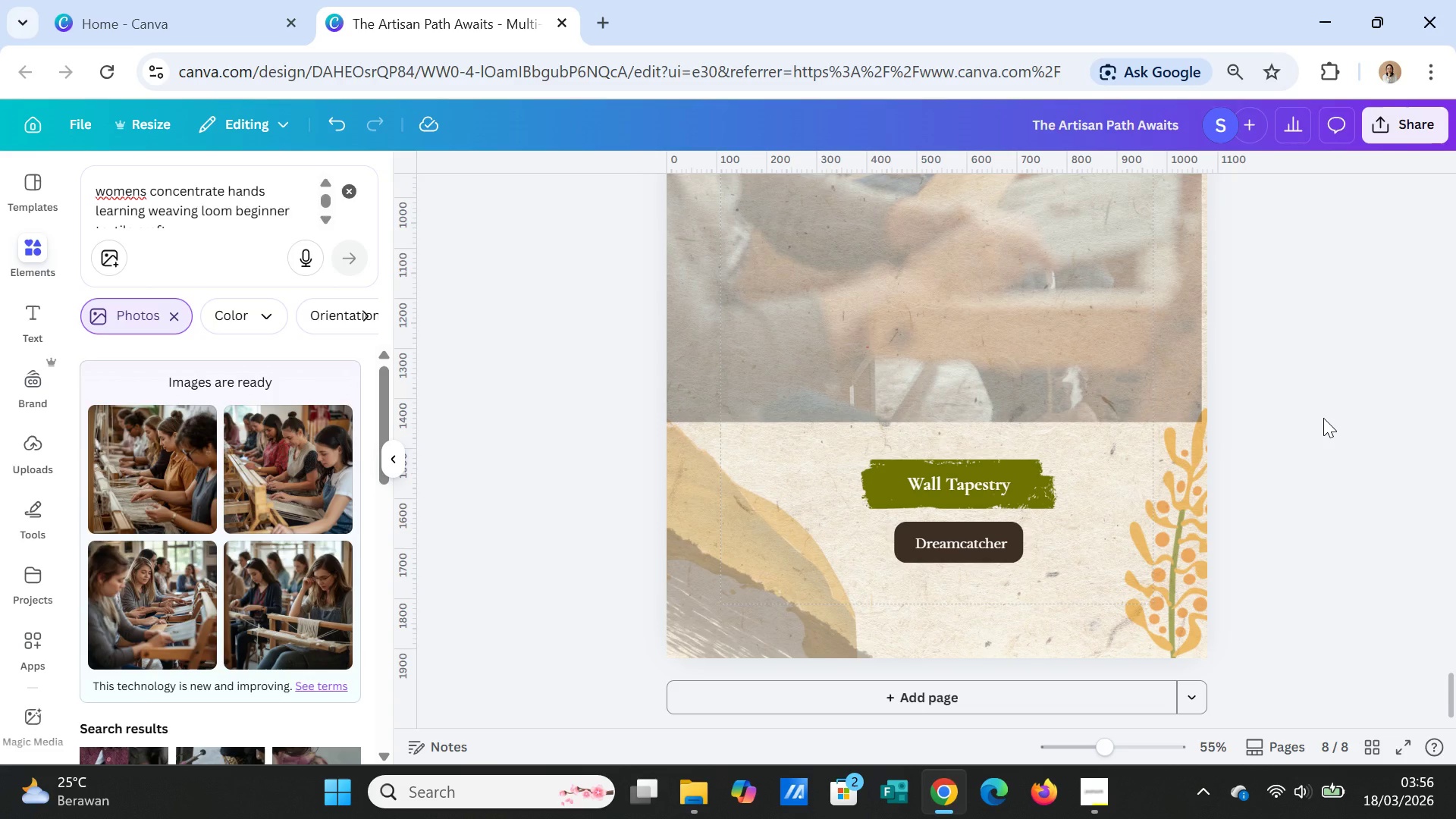 
scroll: coordinate [1323, 421], scroll_direction: up, amount: 4.0
 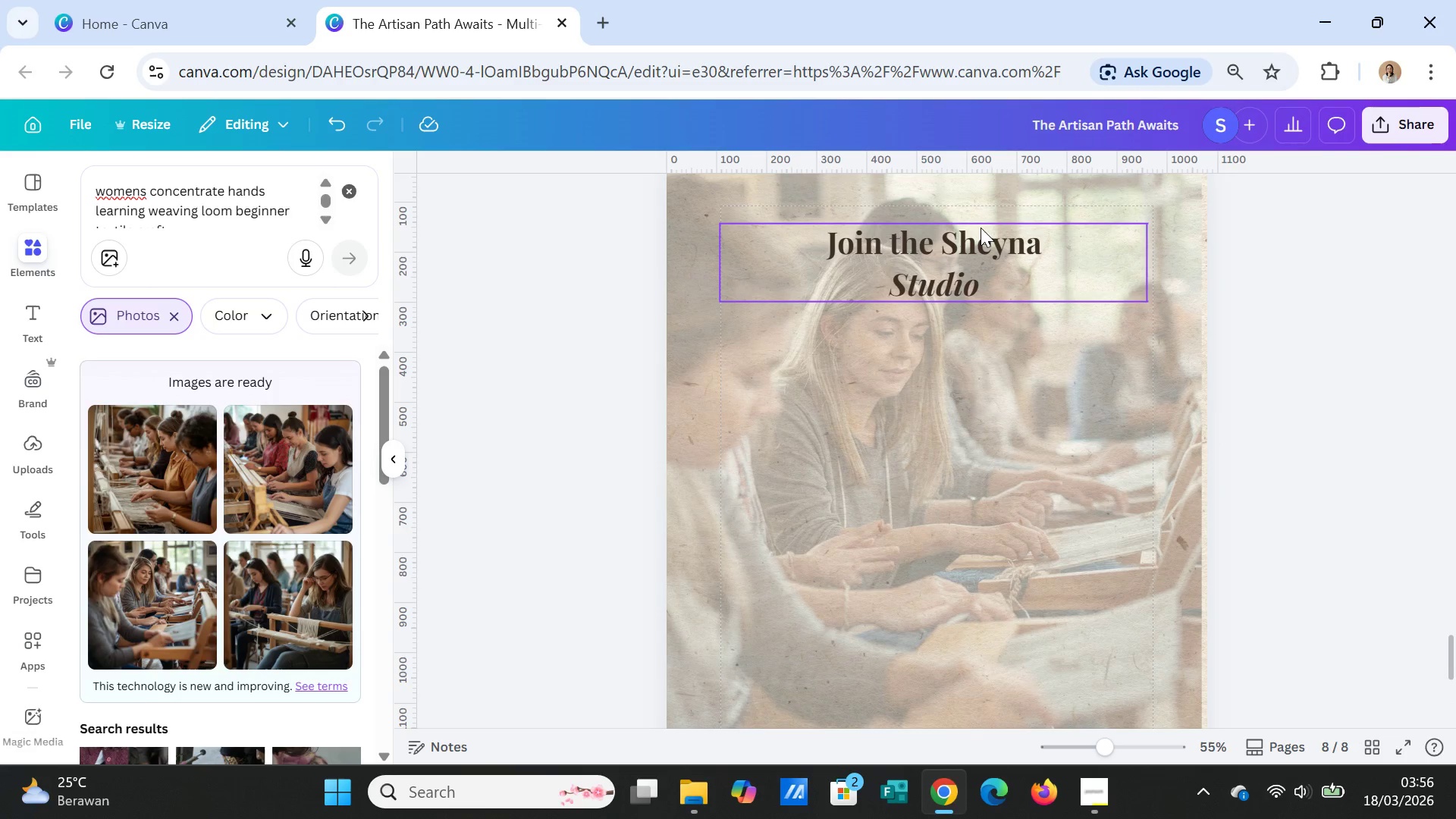 
double_click([984, 246])
 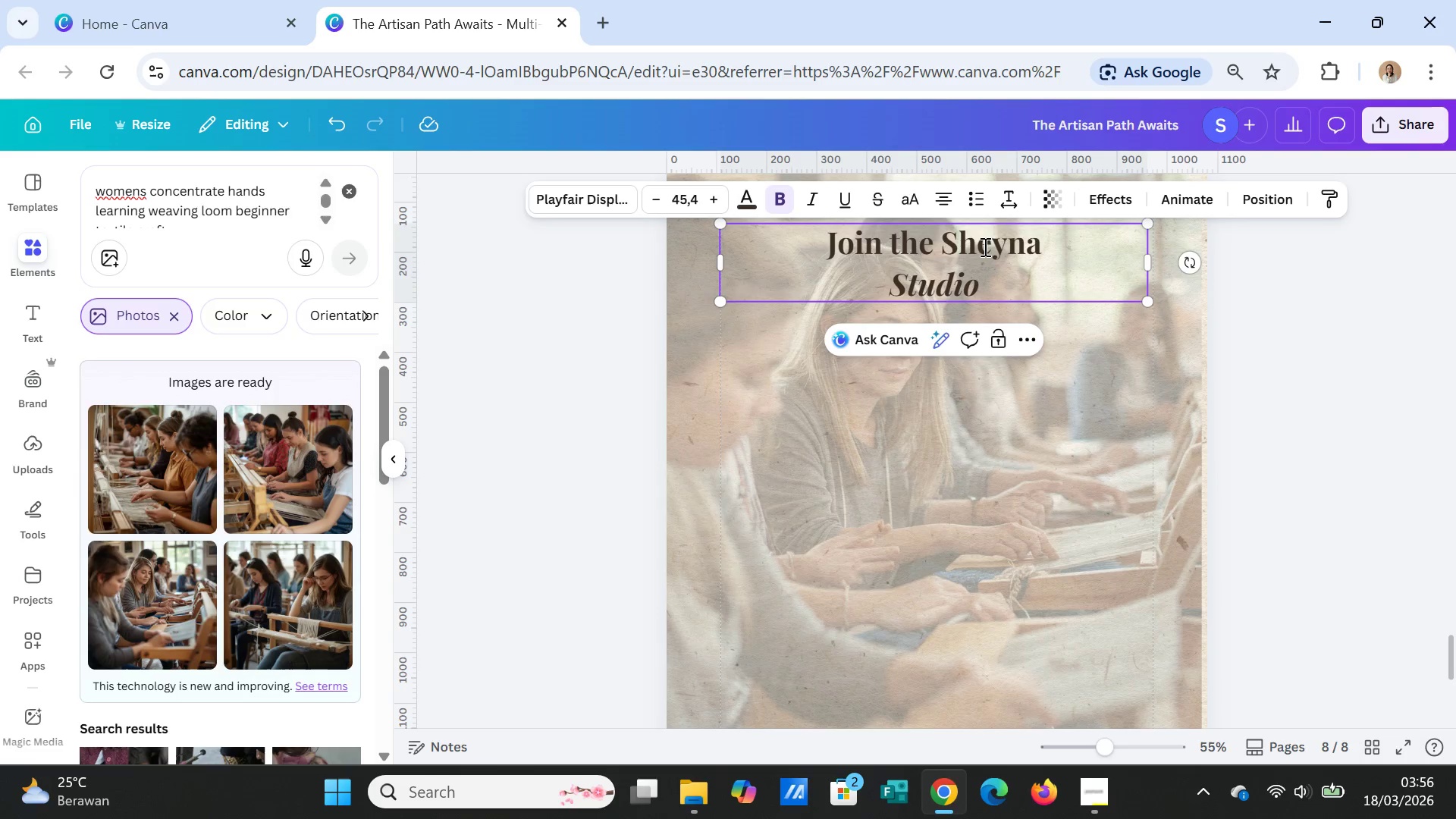 
double_click([984, 246])
 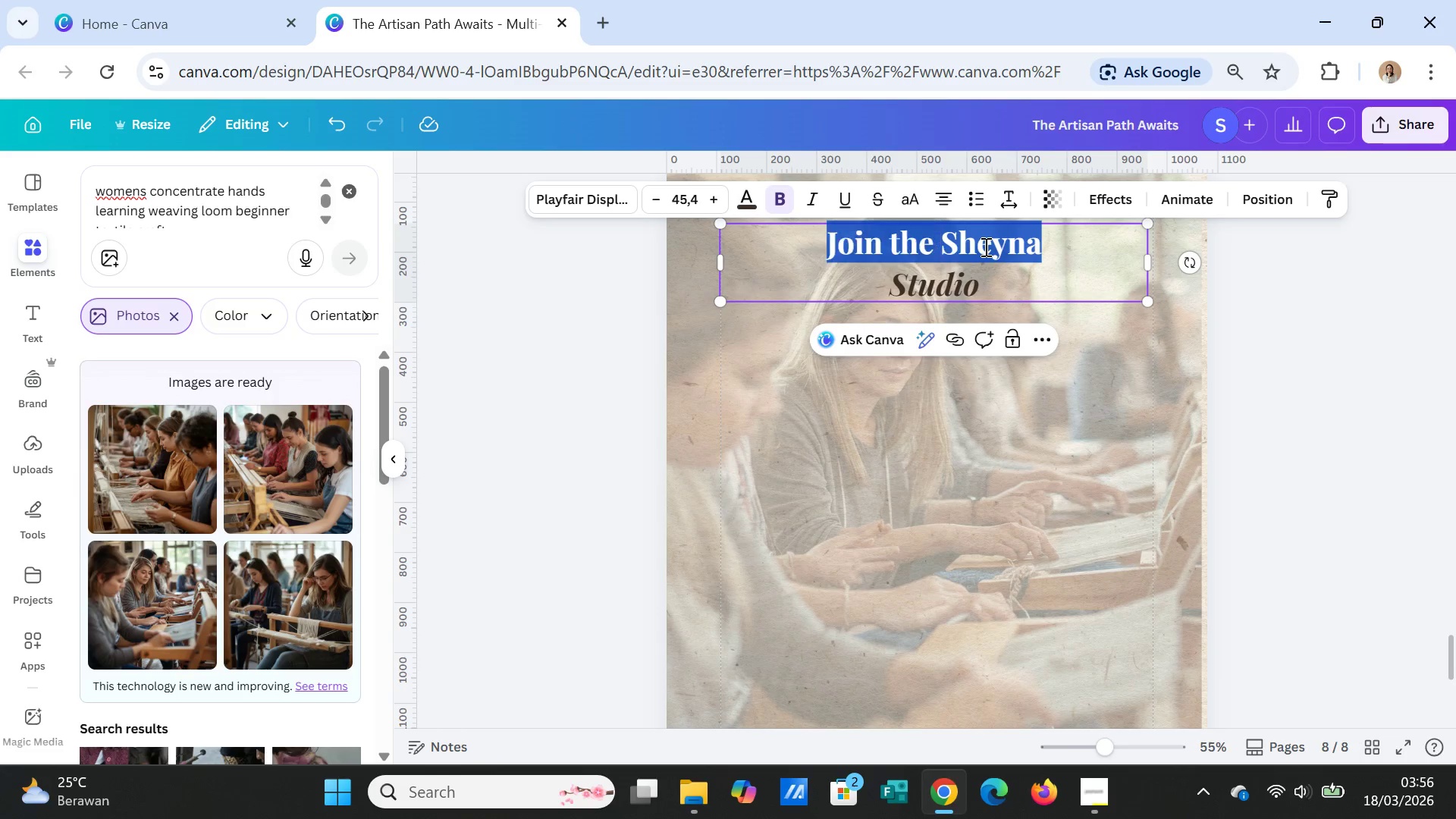 
triple_click([984, 246])
 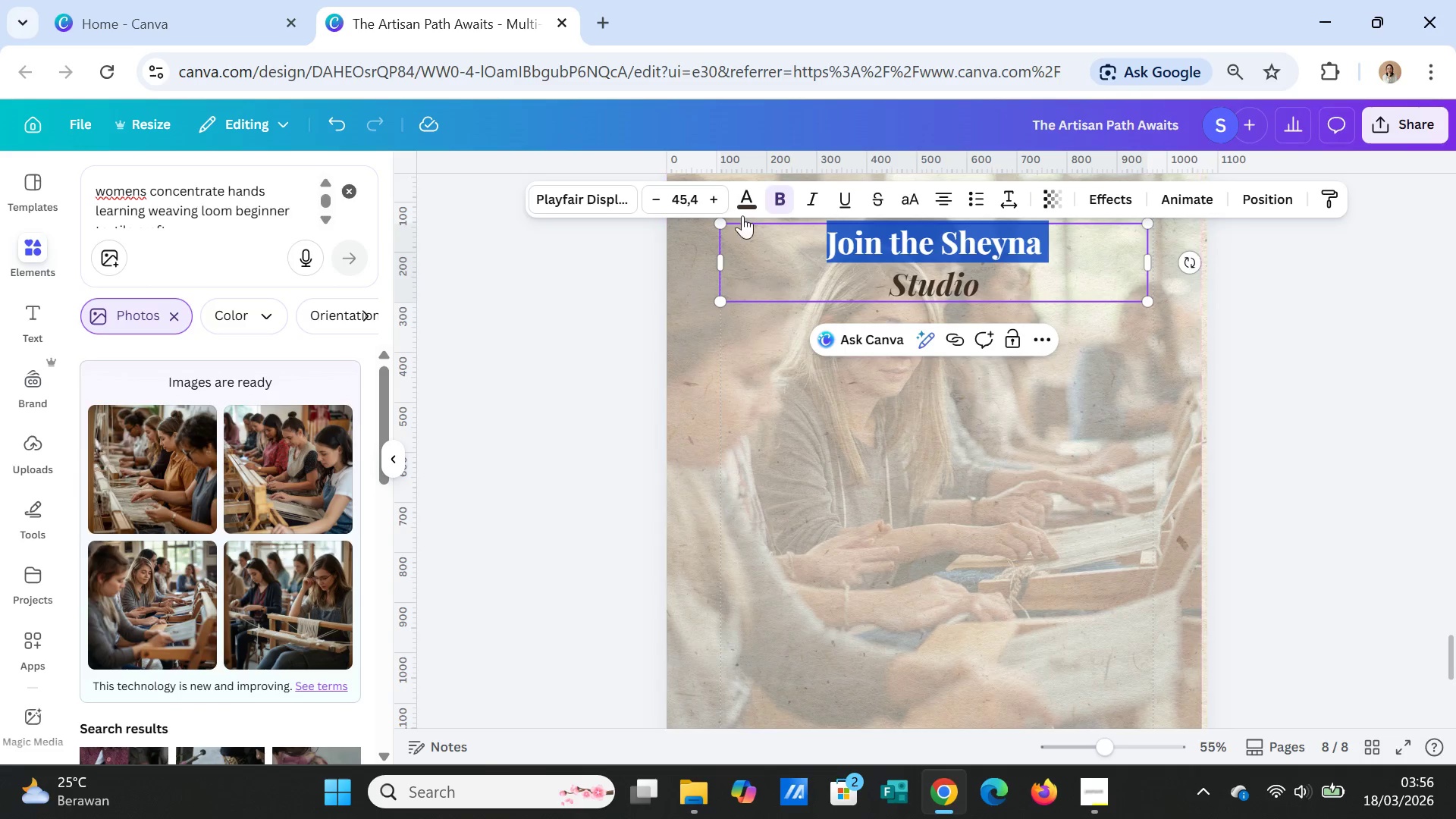 
double_click([720, 209])
 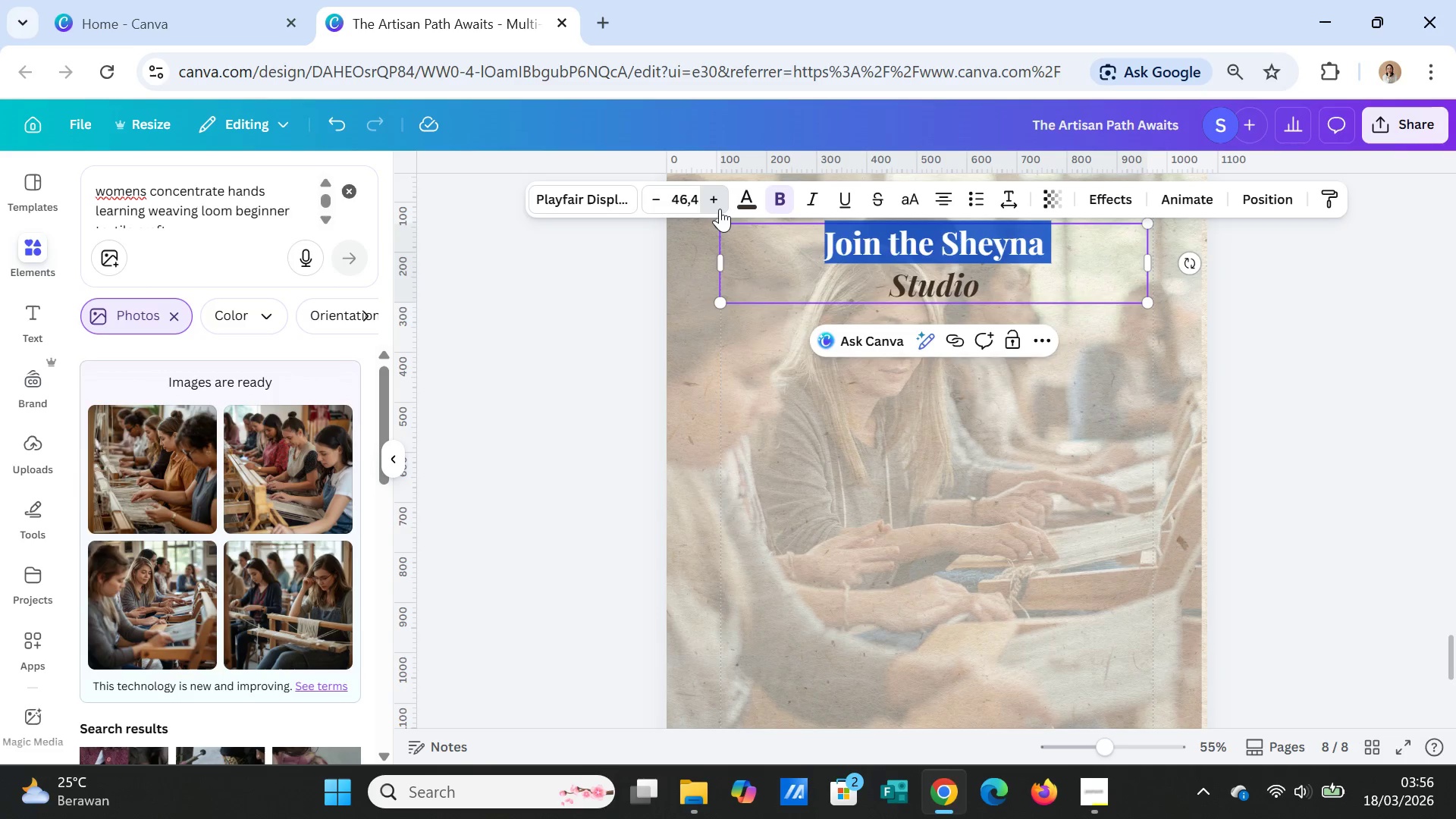 
triple_click([720, 209])
 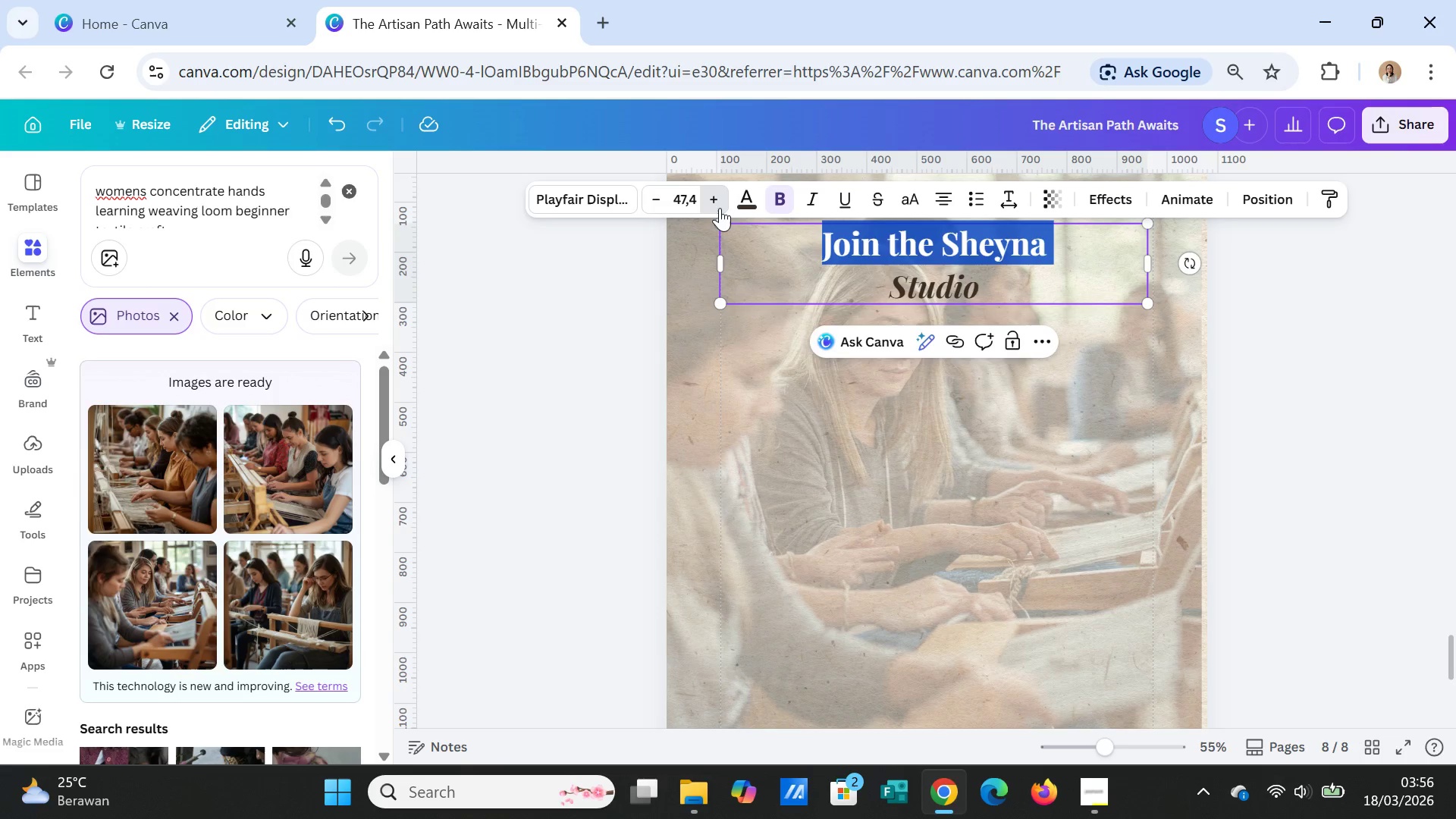 
triple_click([720, 208])
 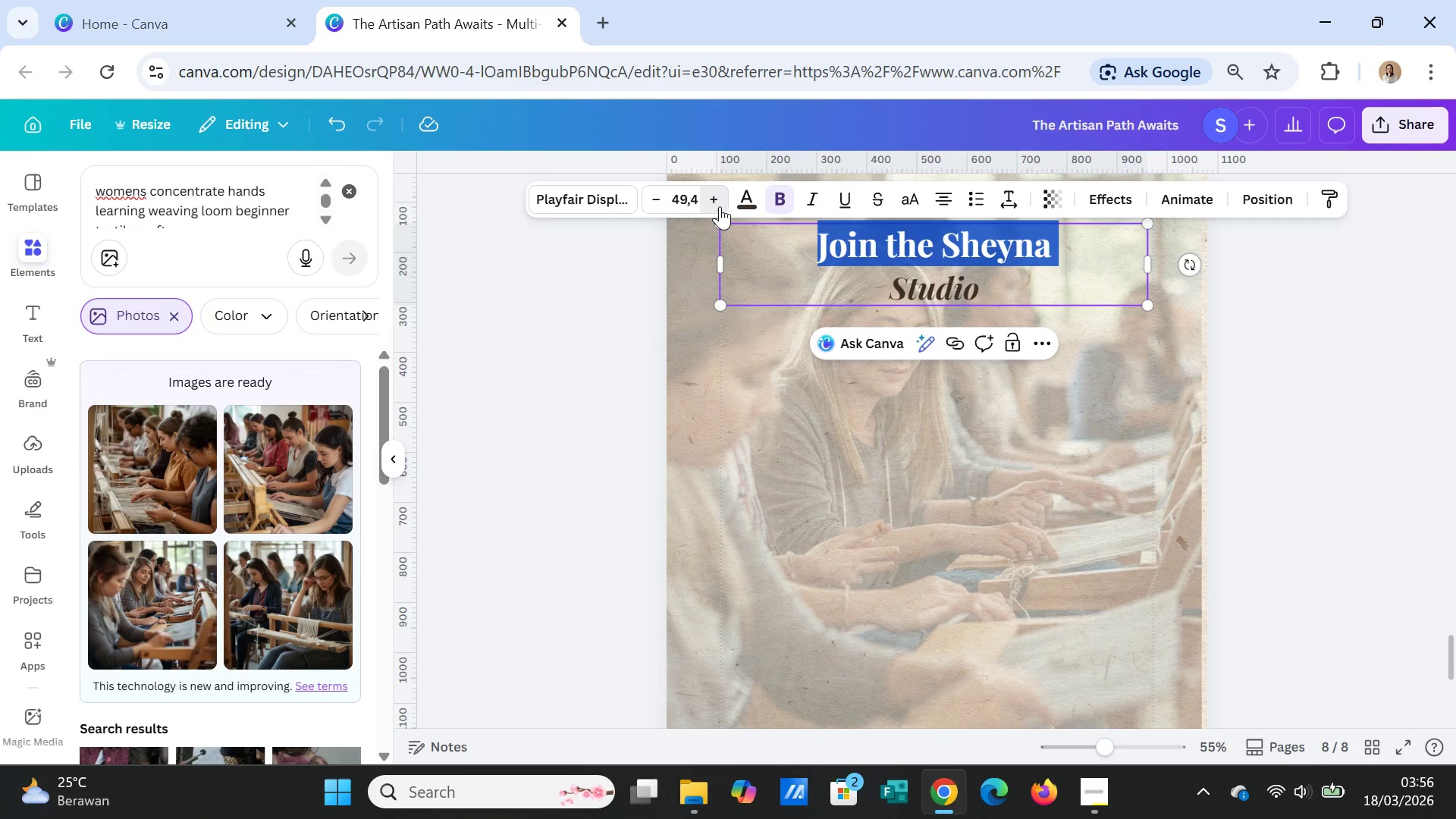 
triple_click([720, 206])
 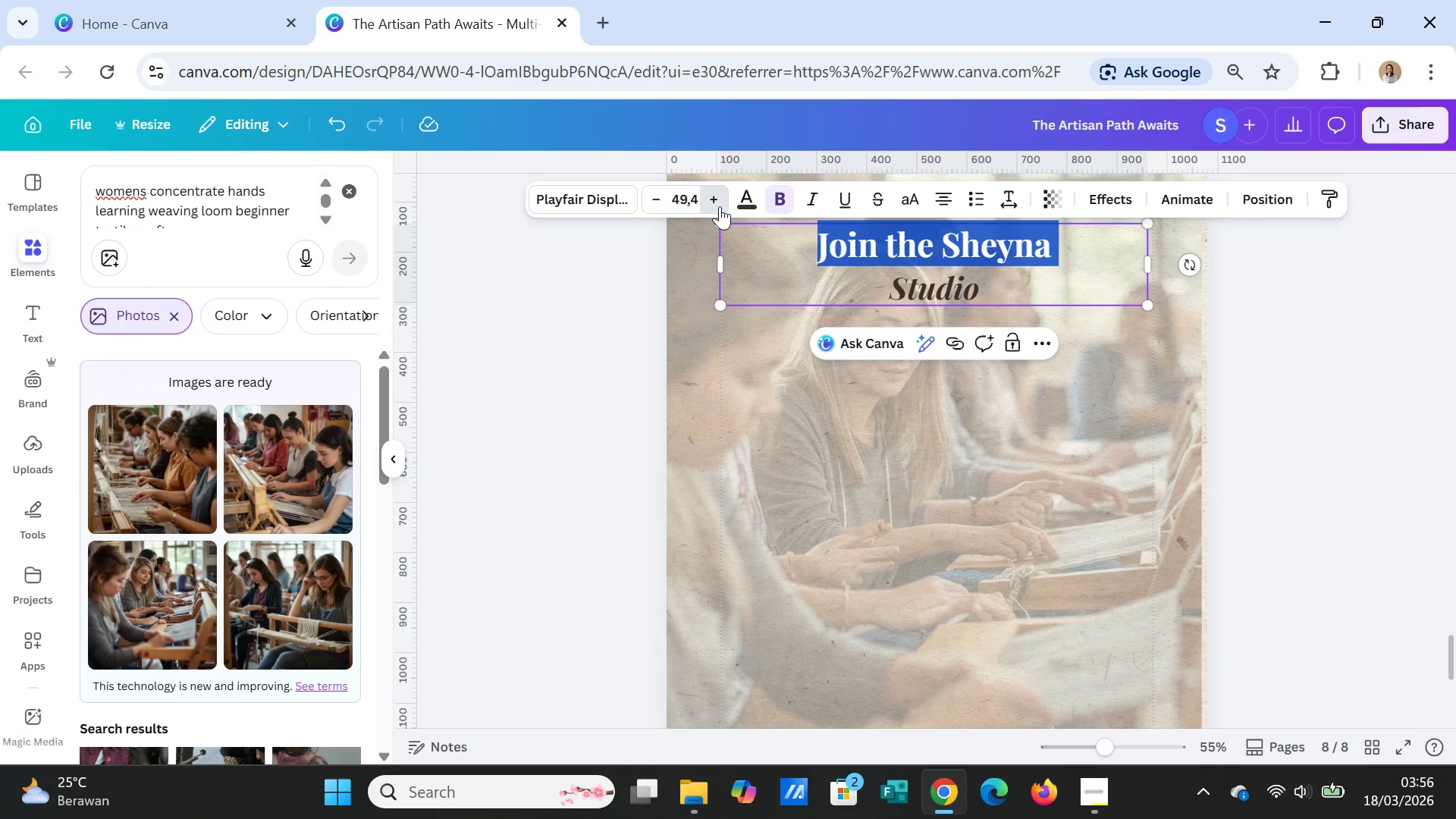 
triple_click([720, 206])
 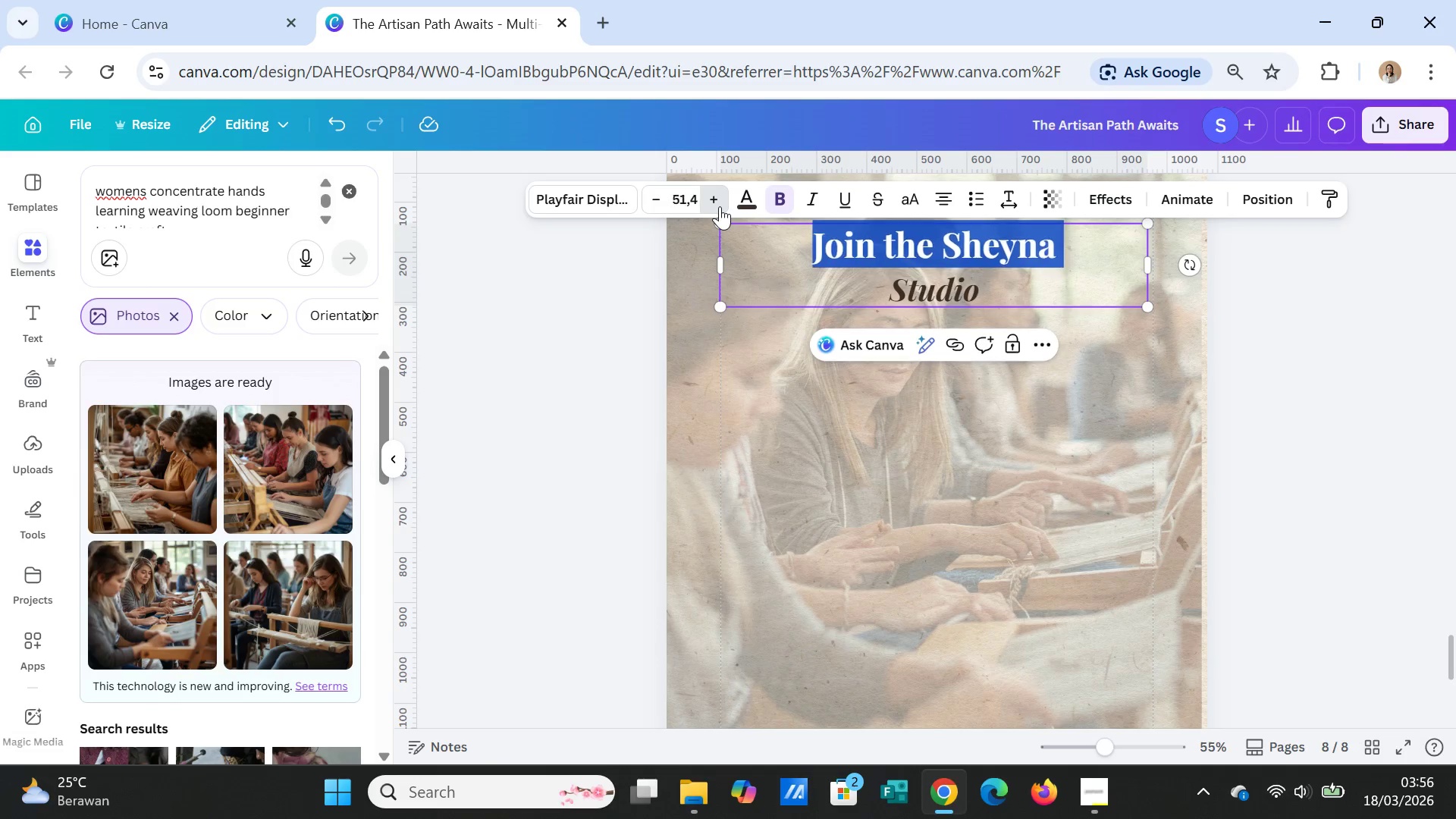 
triple_click([720, 206])
 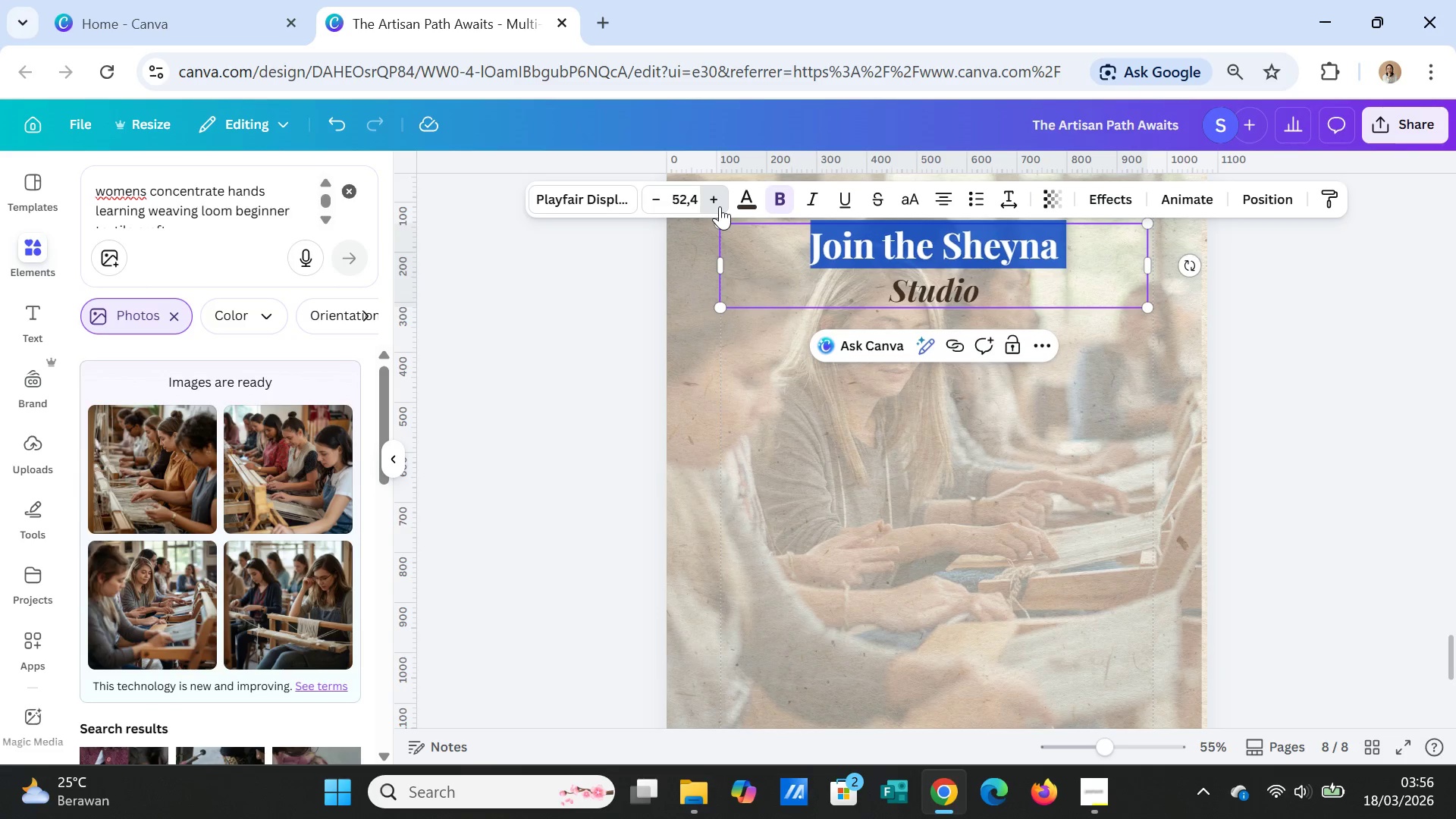 
triple_click([720, 206])
 